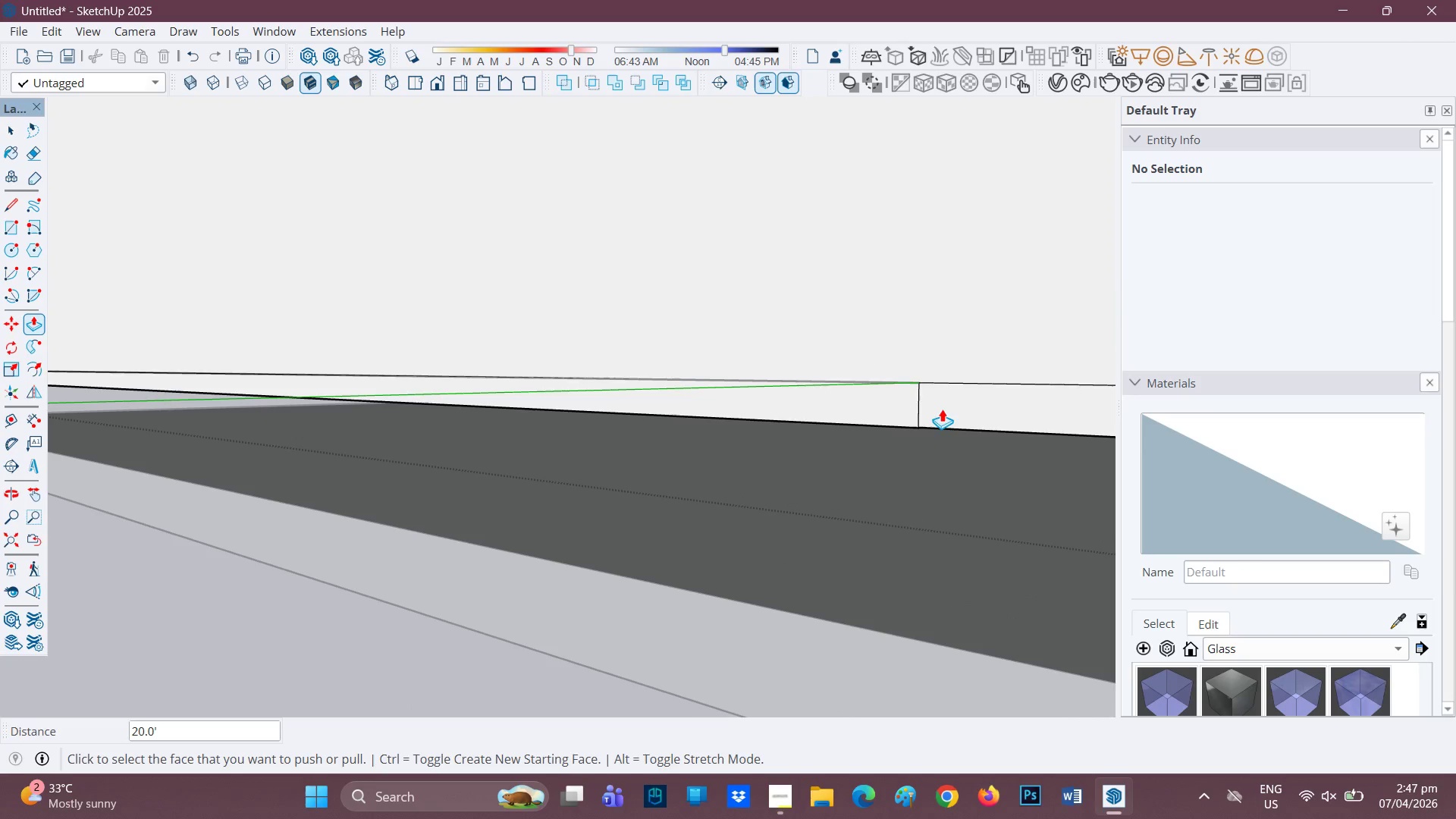 
scroll: coordinate [933, 411], scroll_direction: up, amount: 2.0
 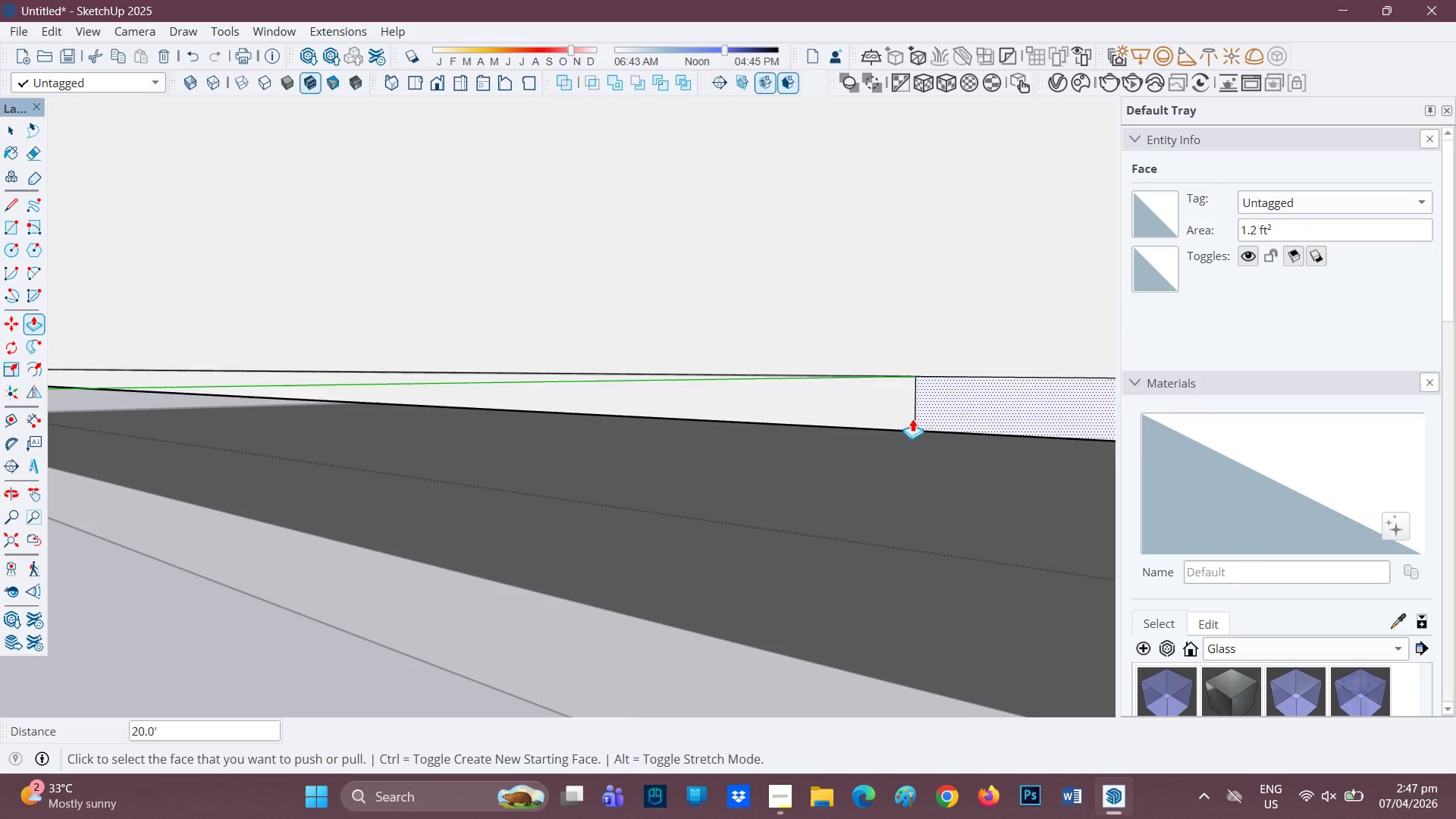 
key(E)
 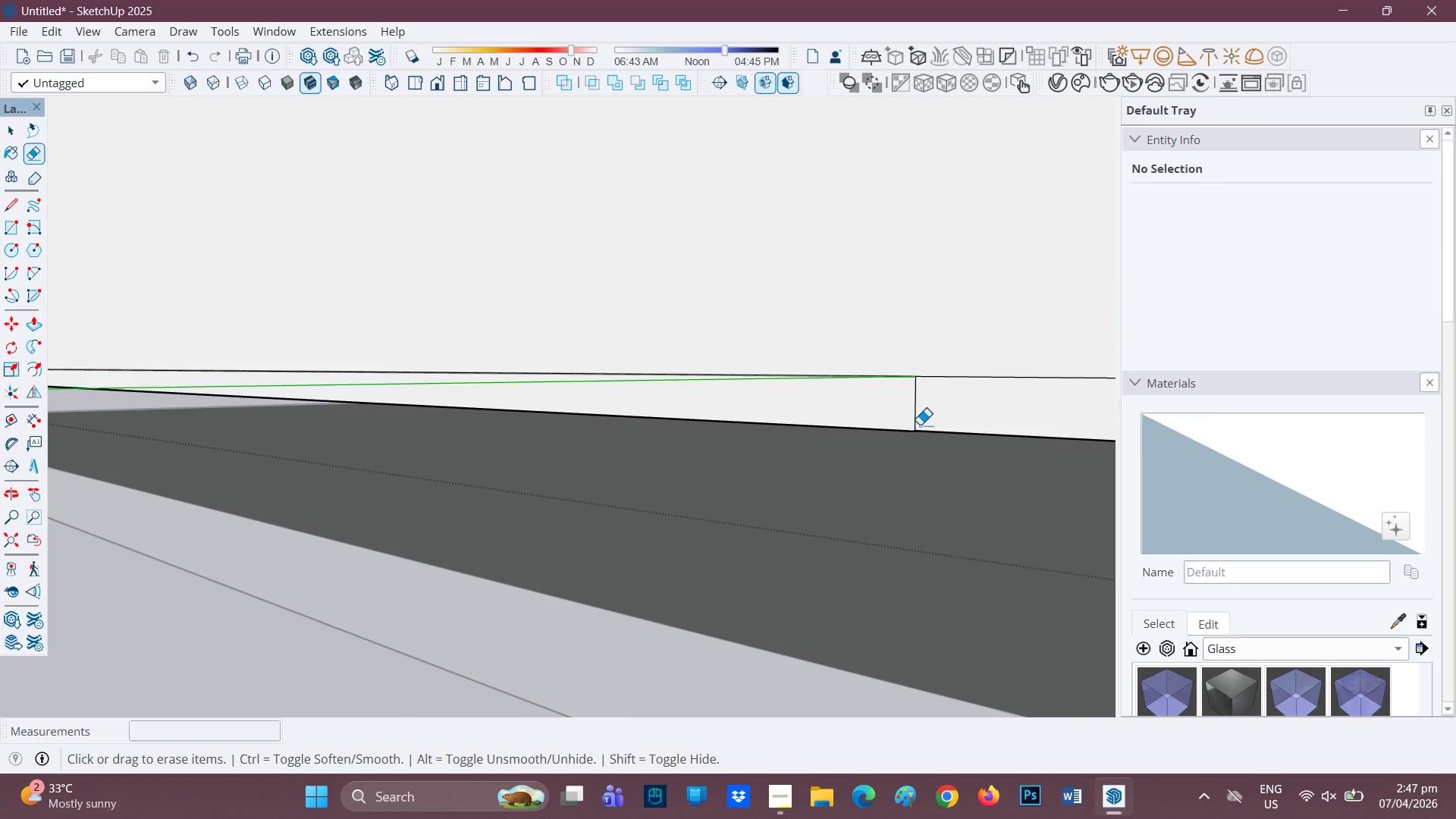 
left_click_drag(start_coordinate=[917, 417], to_coordinate=[910, 416])
 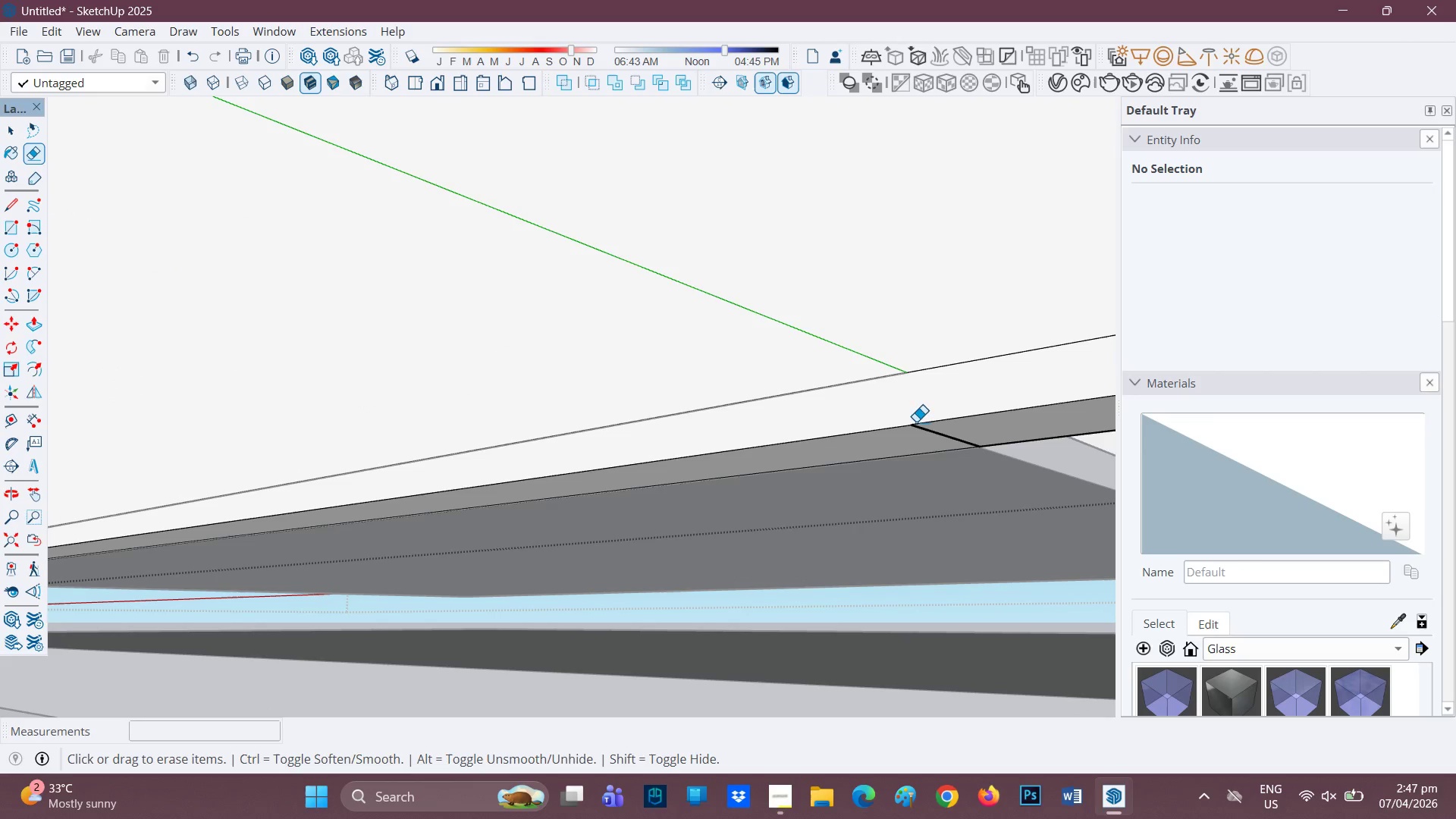 
left_click_drag(start_coordinate=[926, 431], to_coordinate=[930, 438])
 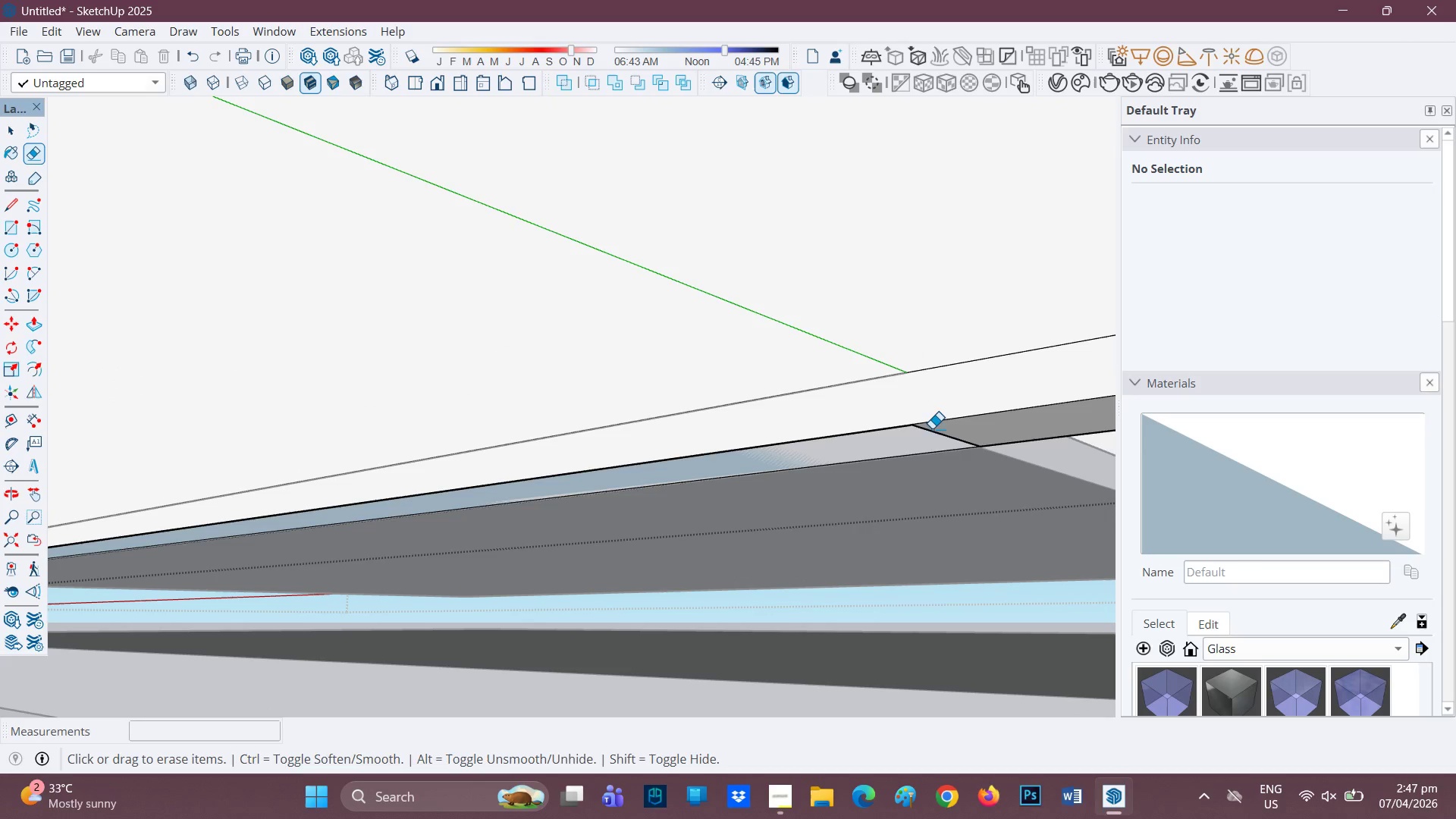 
key(Control+ControlLeft)
 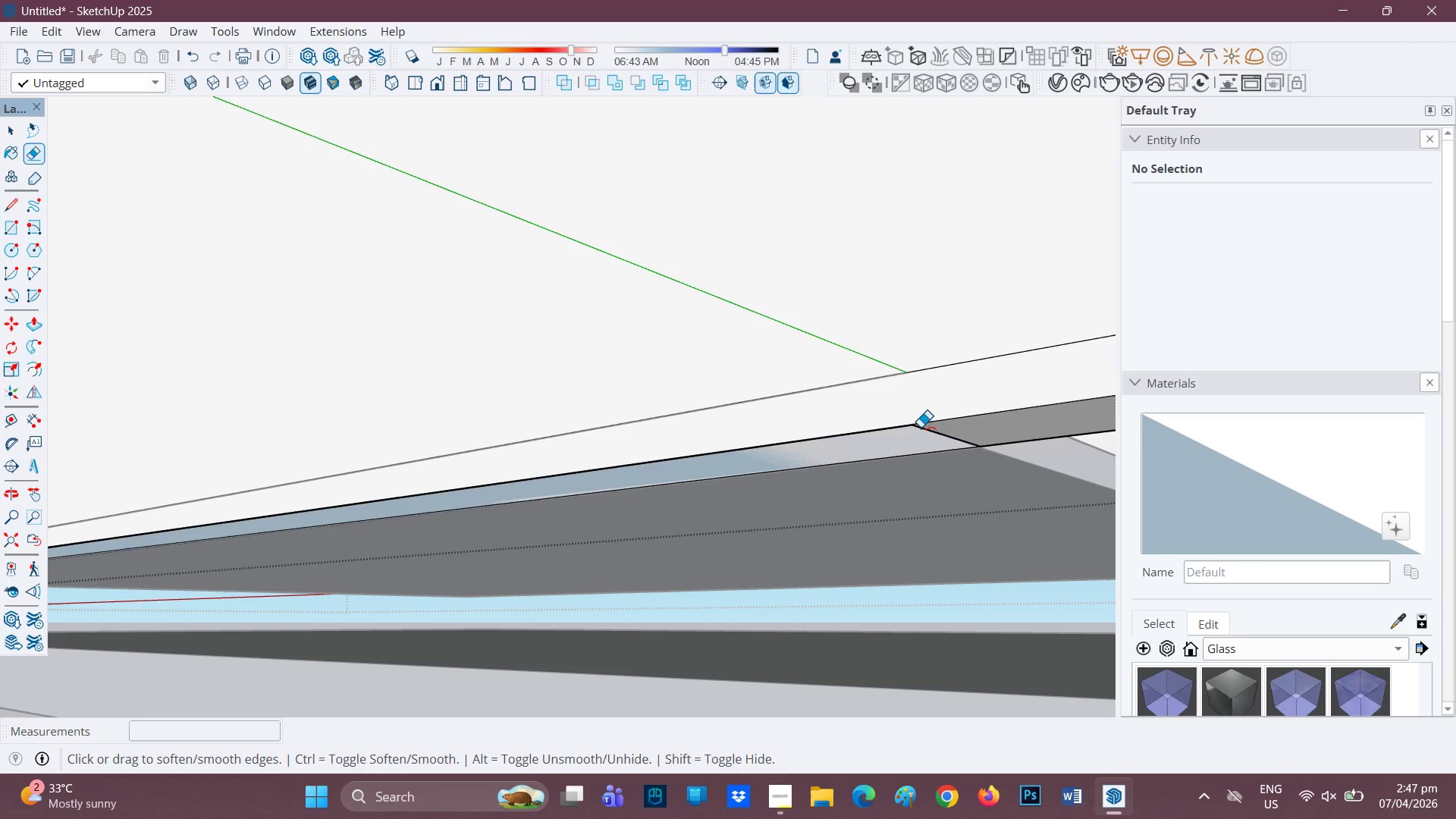 
key(Control+Z)
 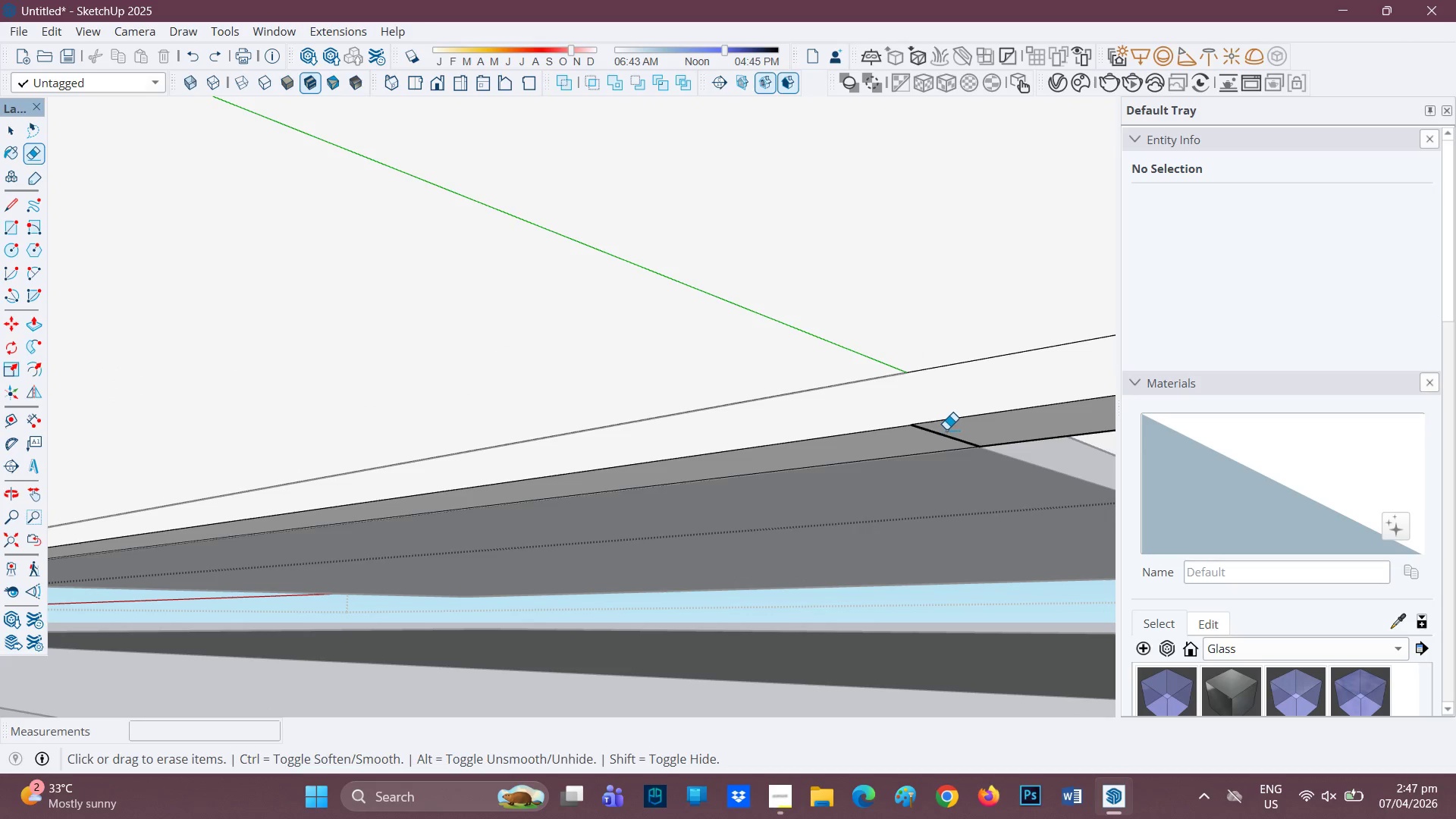 
left_click_drag(start_coordinate=[946, 429], to_coordinate=[945, 438])
 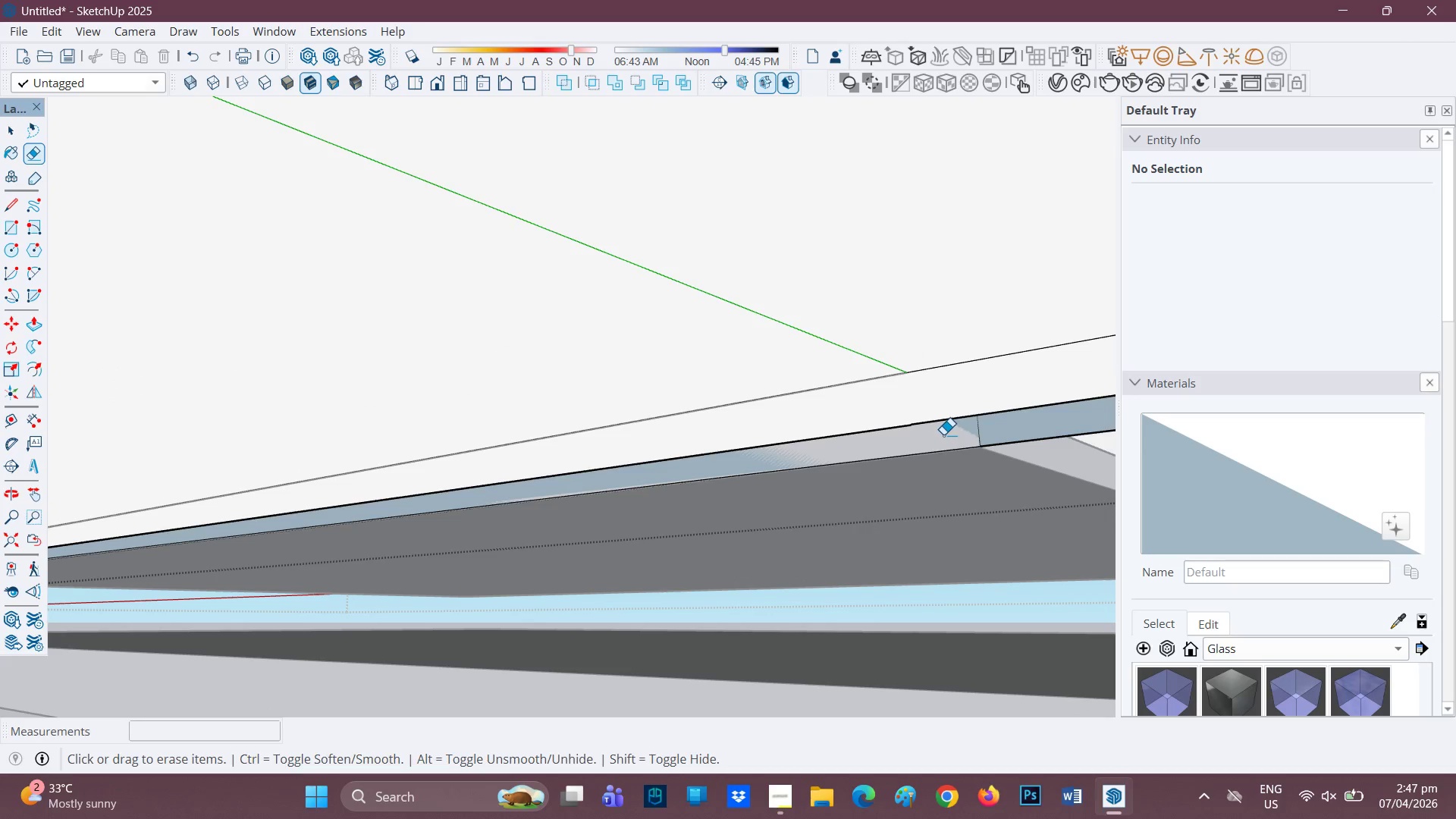 
key(Control+Z)
 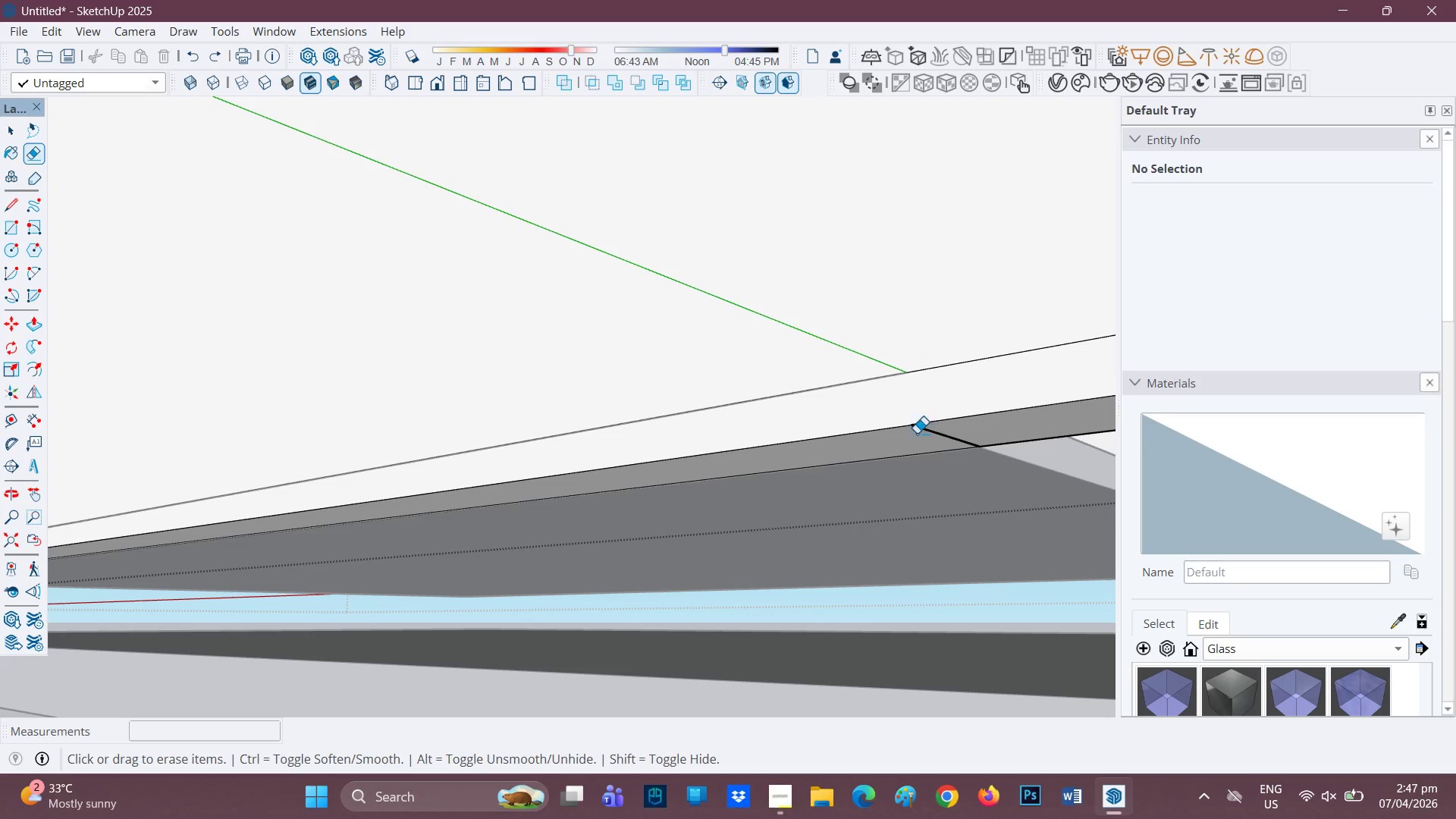 
scroll: coordinate [861, 427], scroll_direction: down, amount: 1.0
 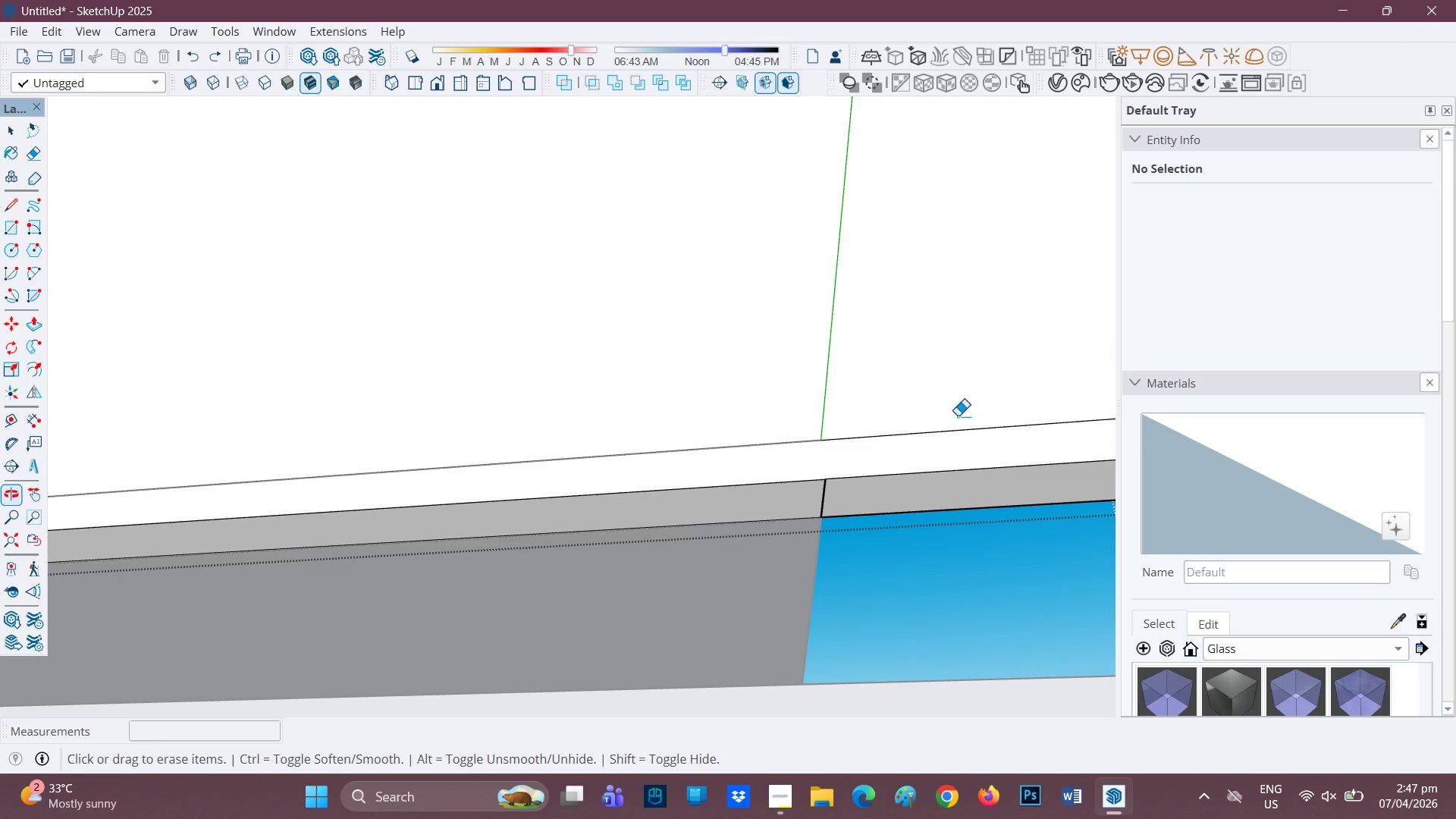 
scroll: coordinate [850, 466], scroll_direction: up, amount: 15.0
 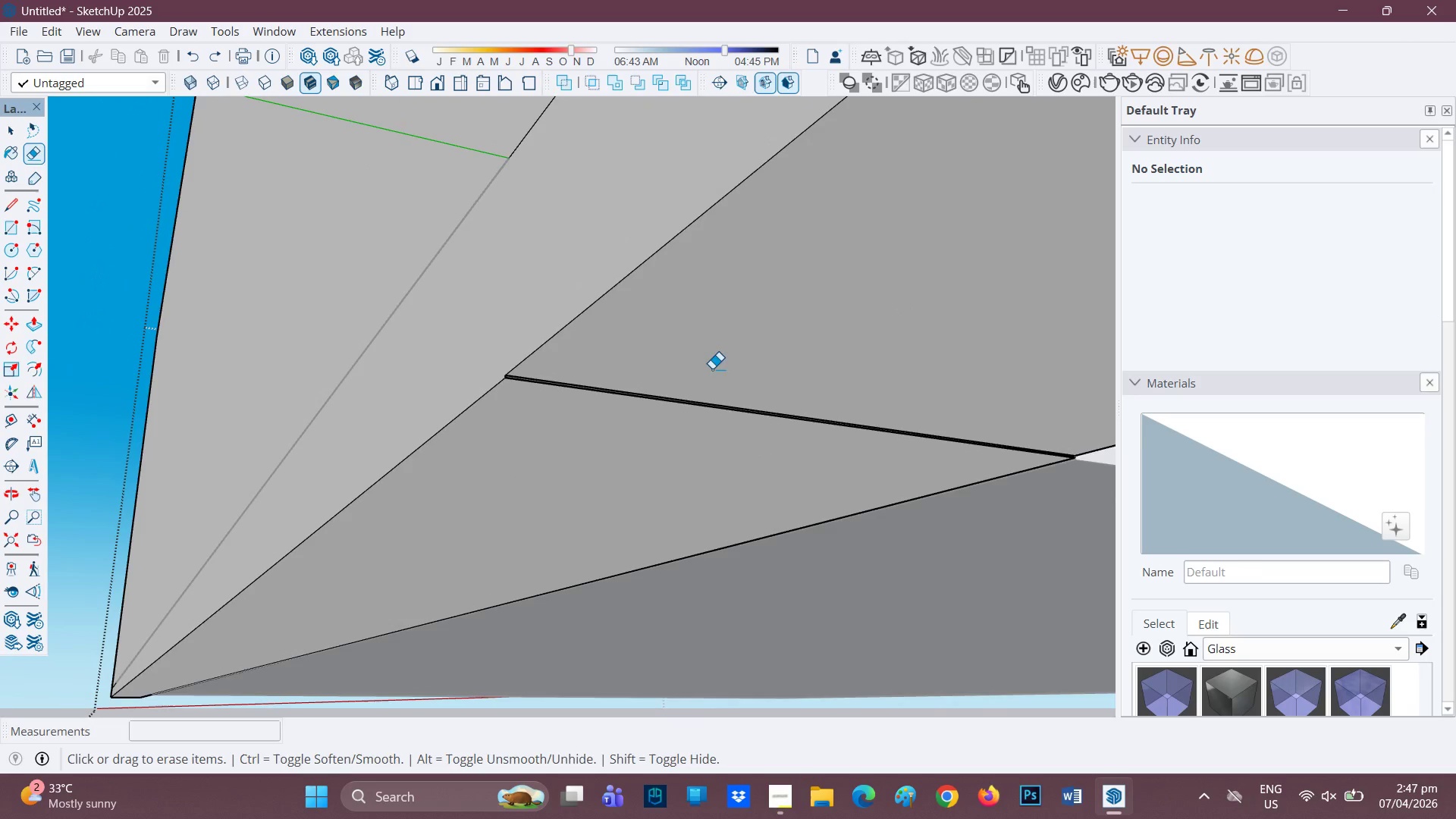 
key(Space)
 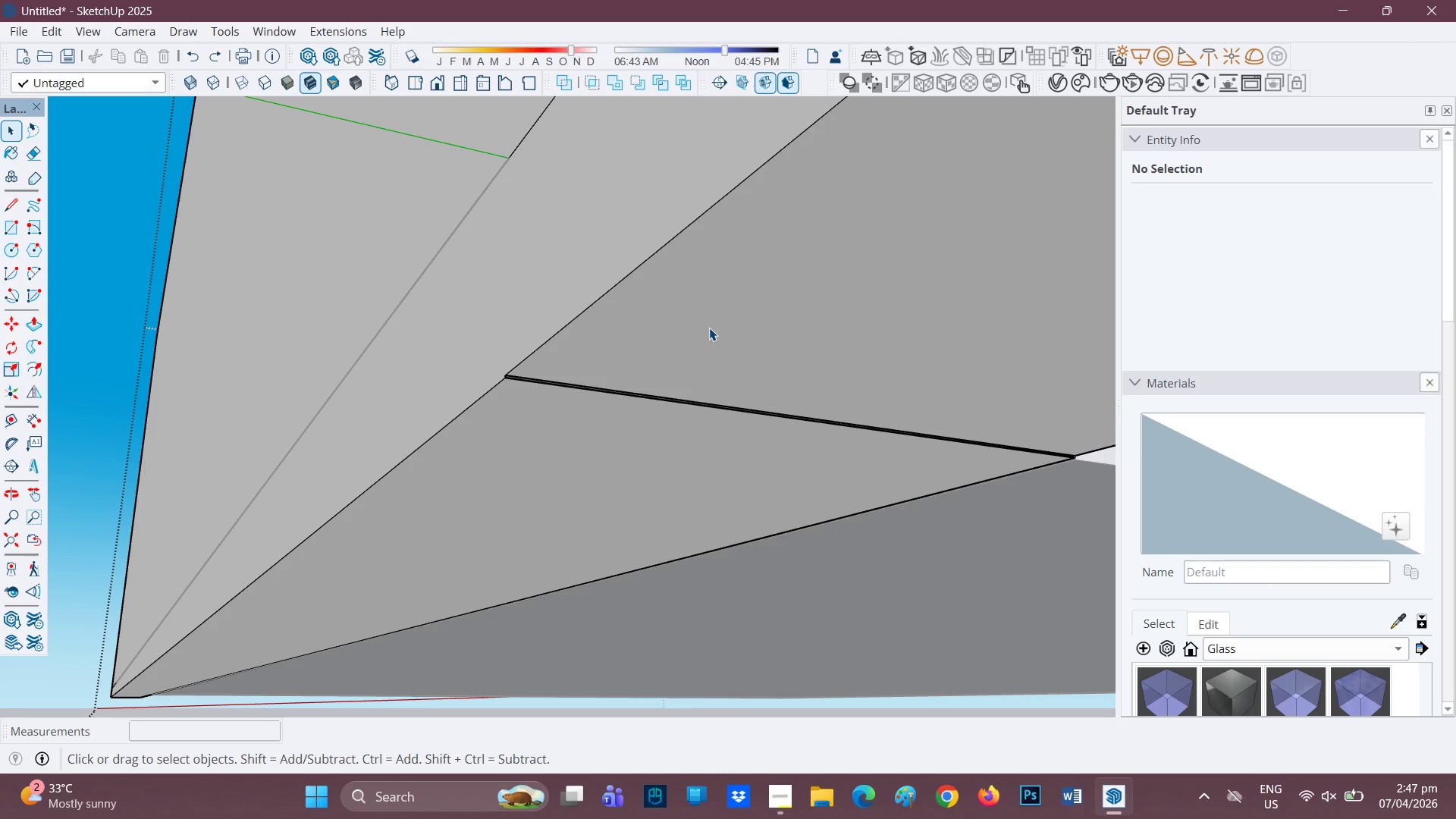 
key(P)
 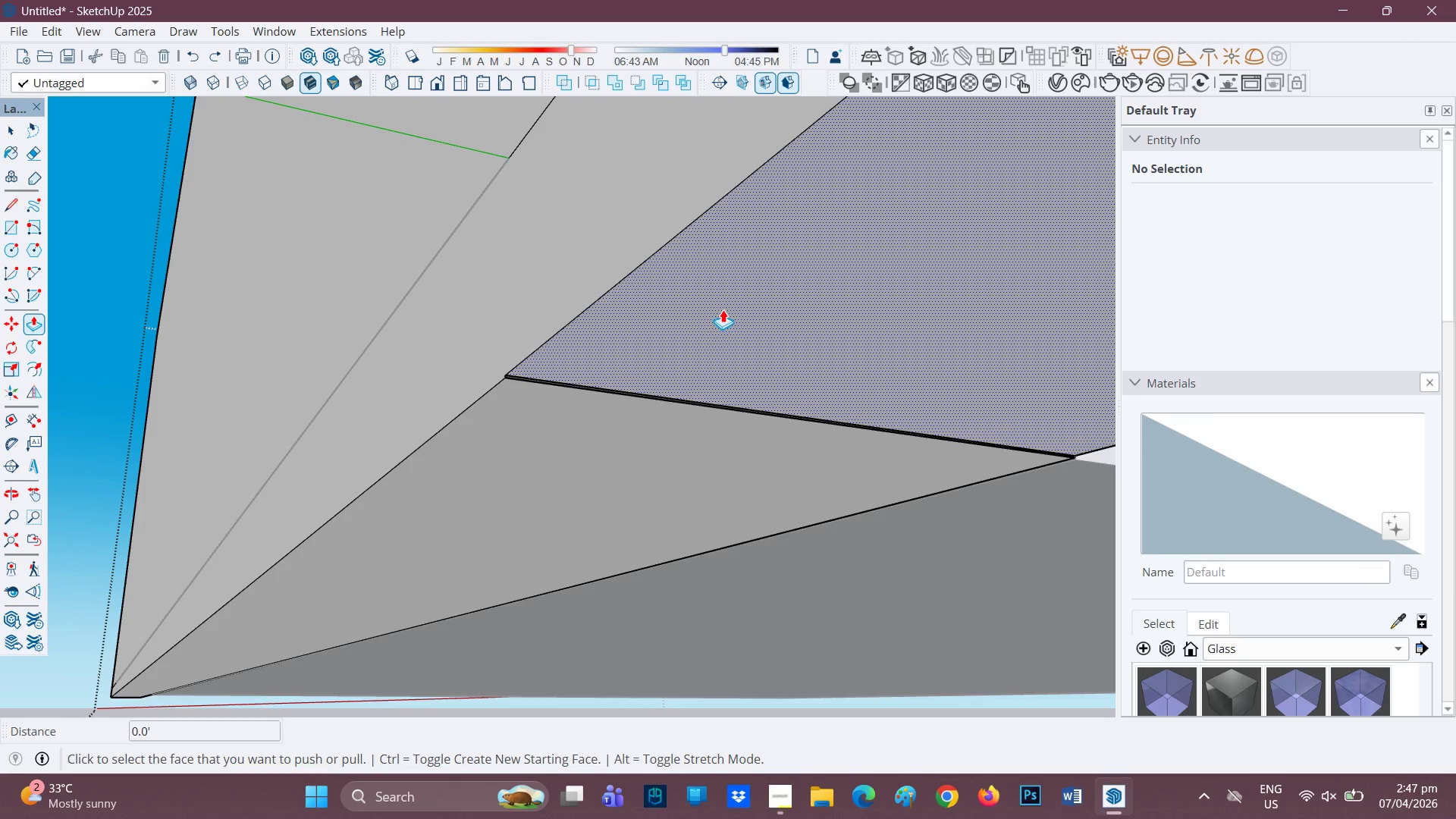 
left_click([723, 309])
 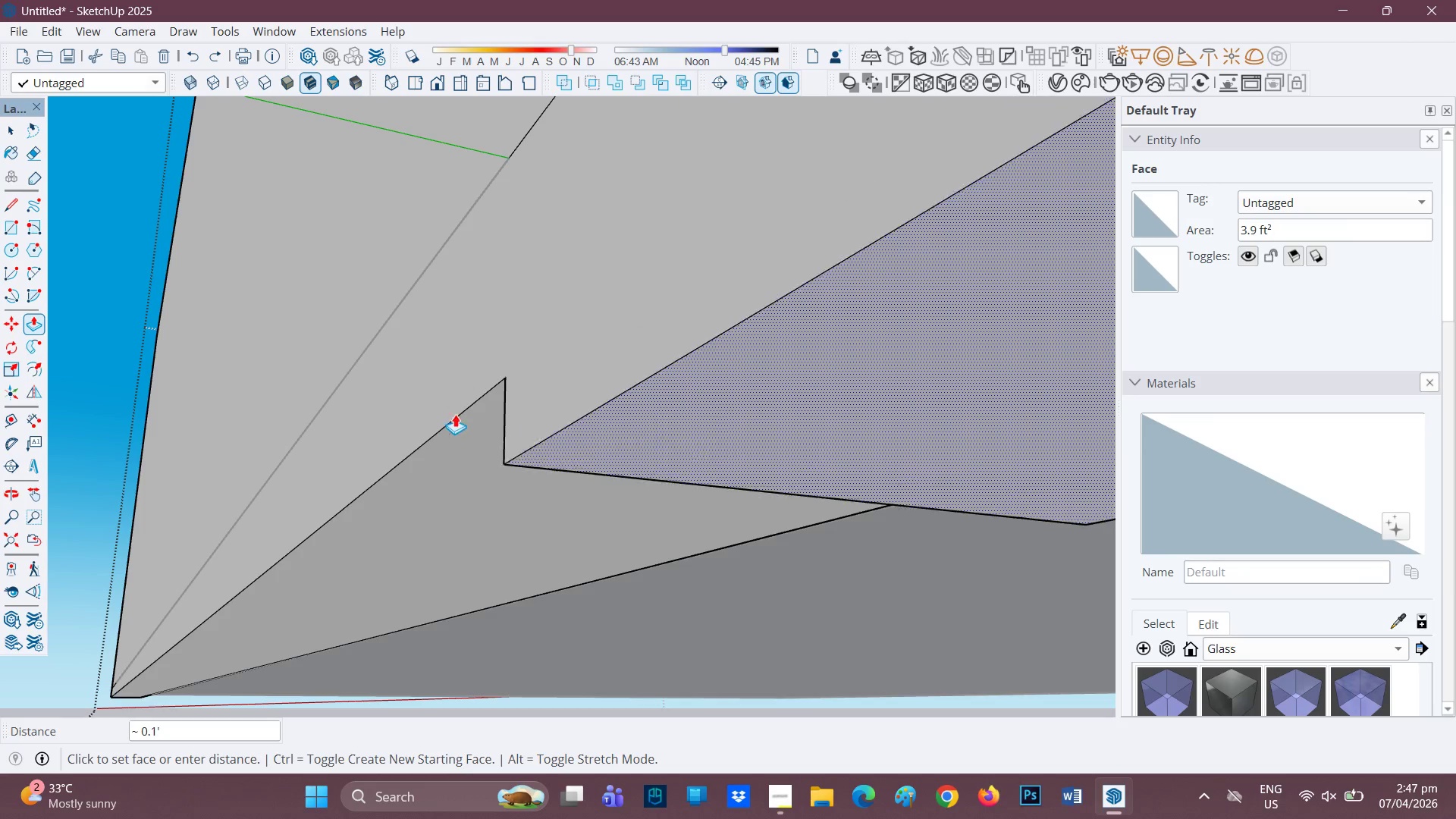 
left_click([460, 416])
 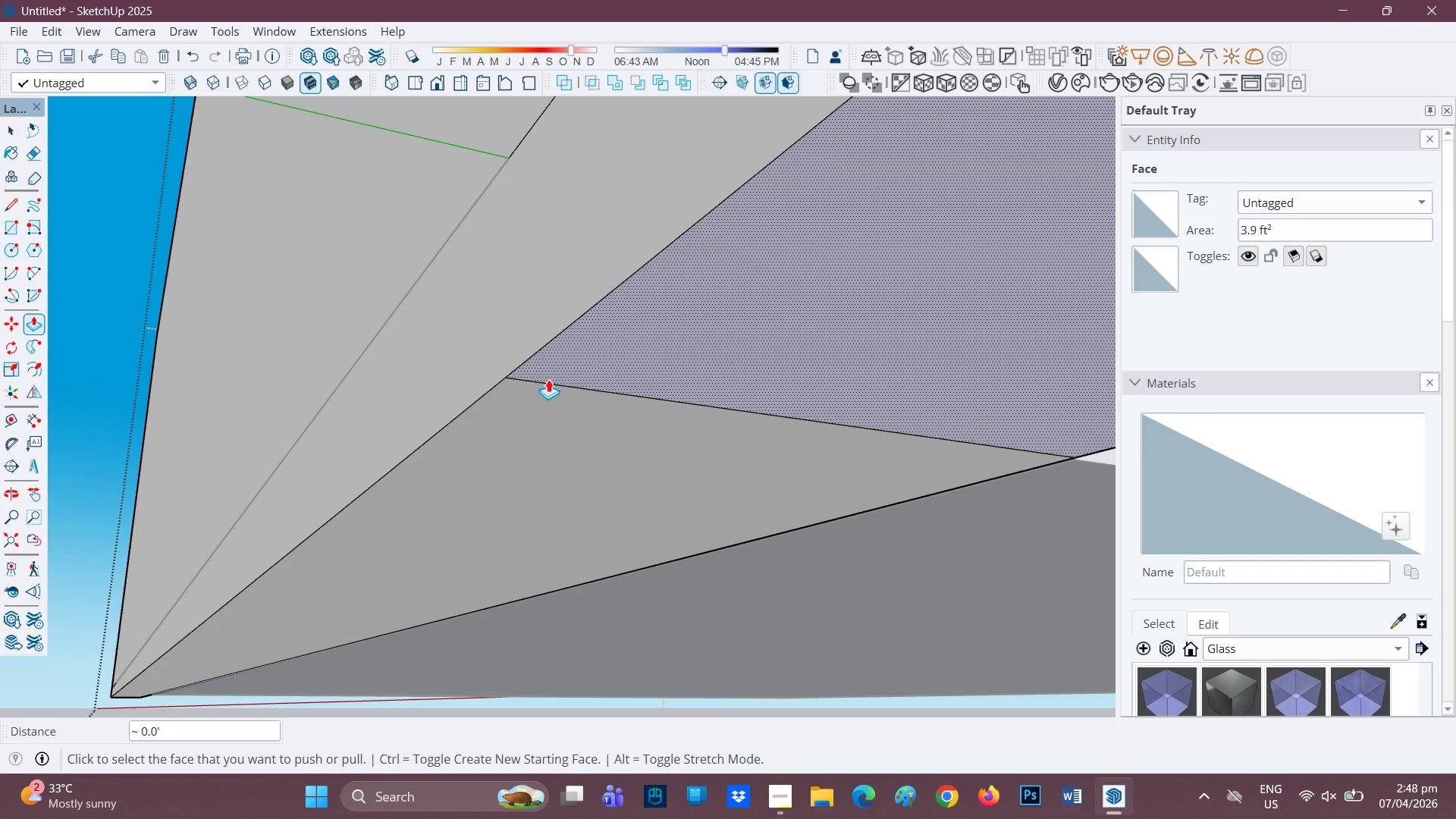 
key(E)
 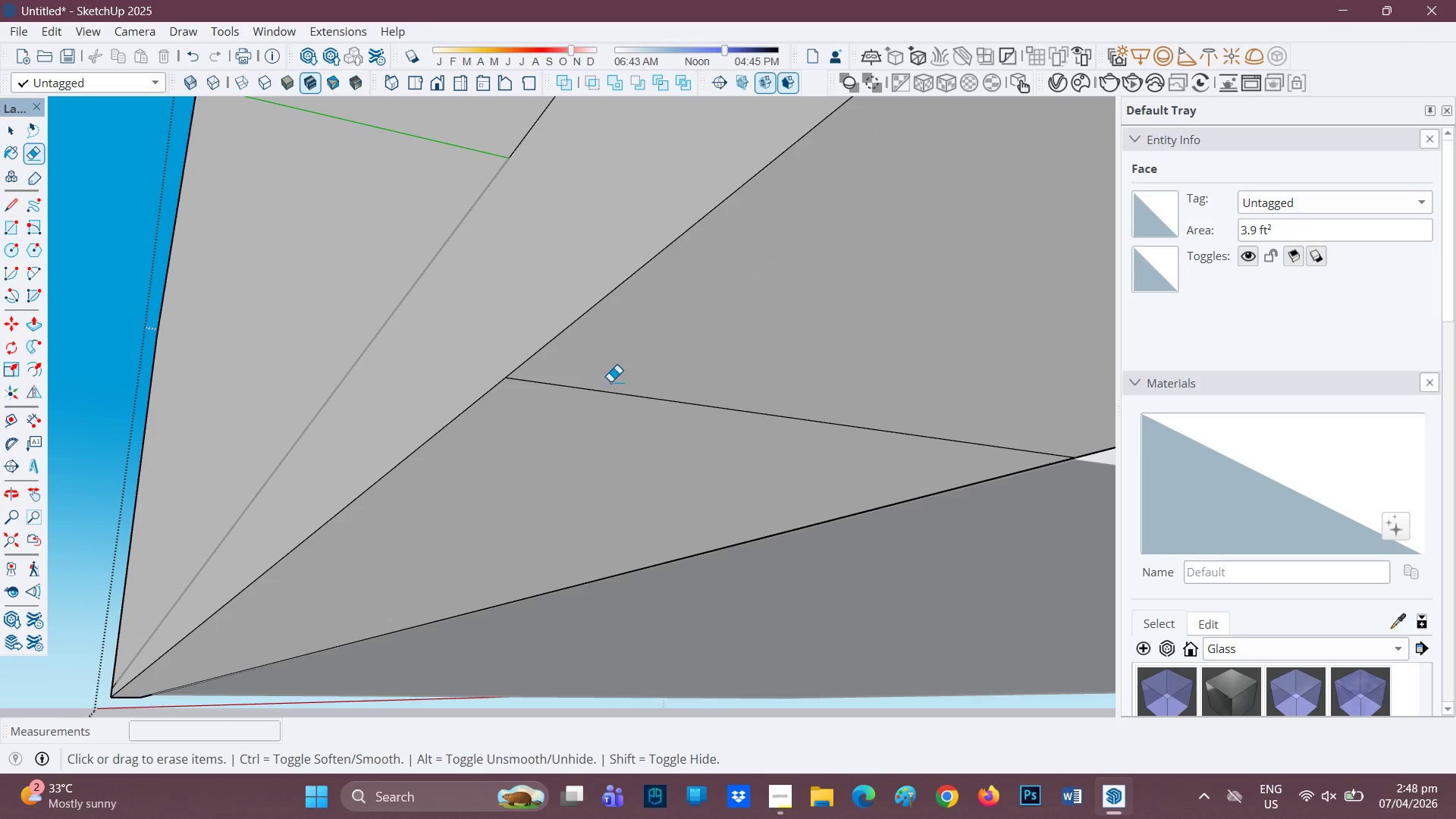 
left_click_drag(start_coordinate=[610, 381], to_coordinate=[593, 403])
 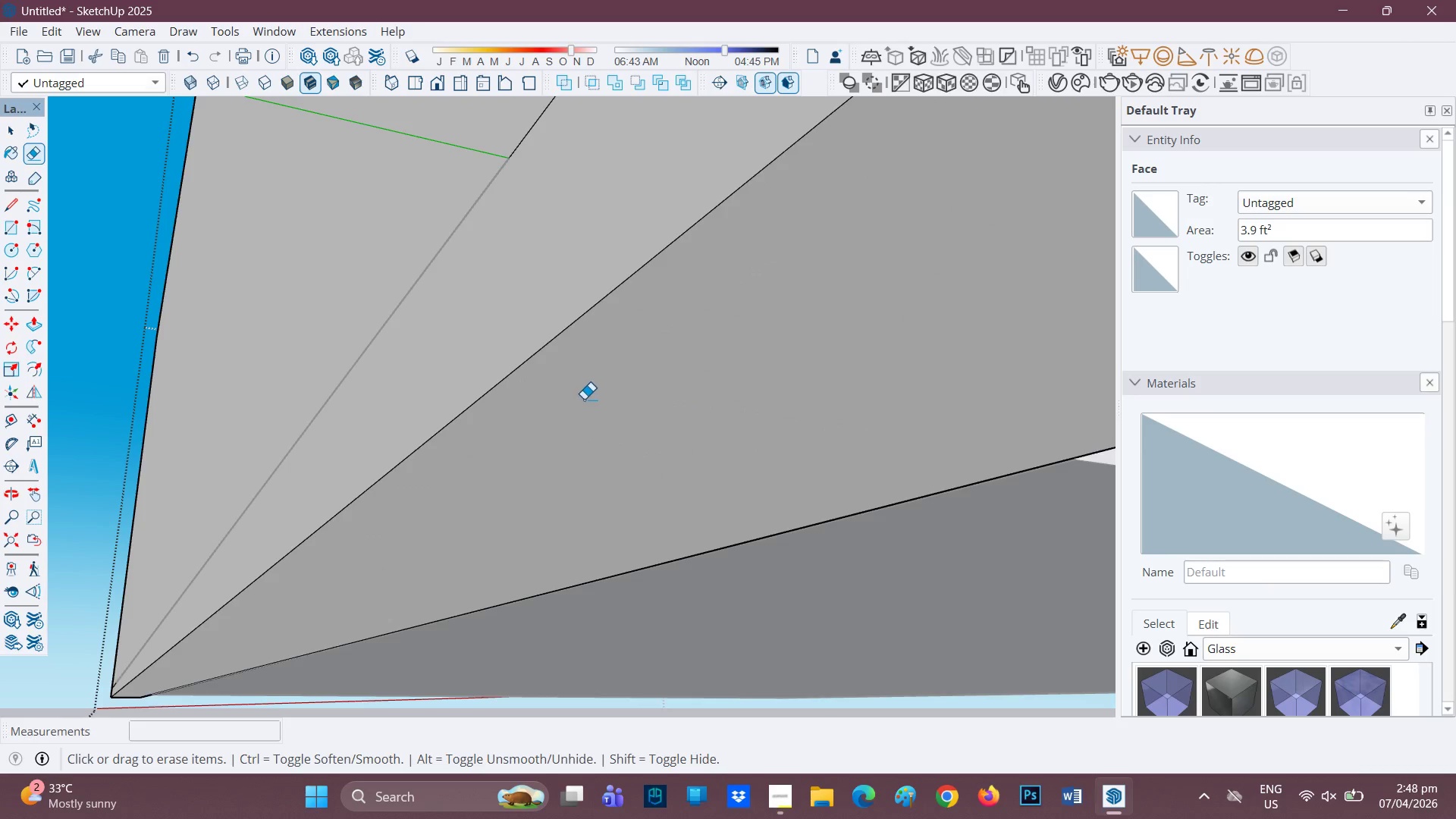 
scroll: coordinate [466, 410], scroll_direction: down, amount: 7.0
 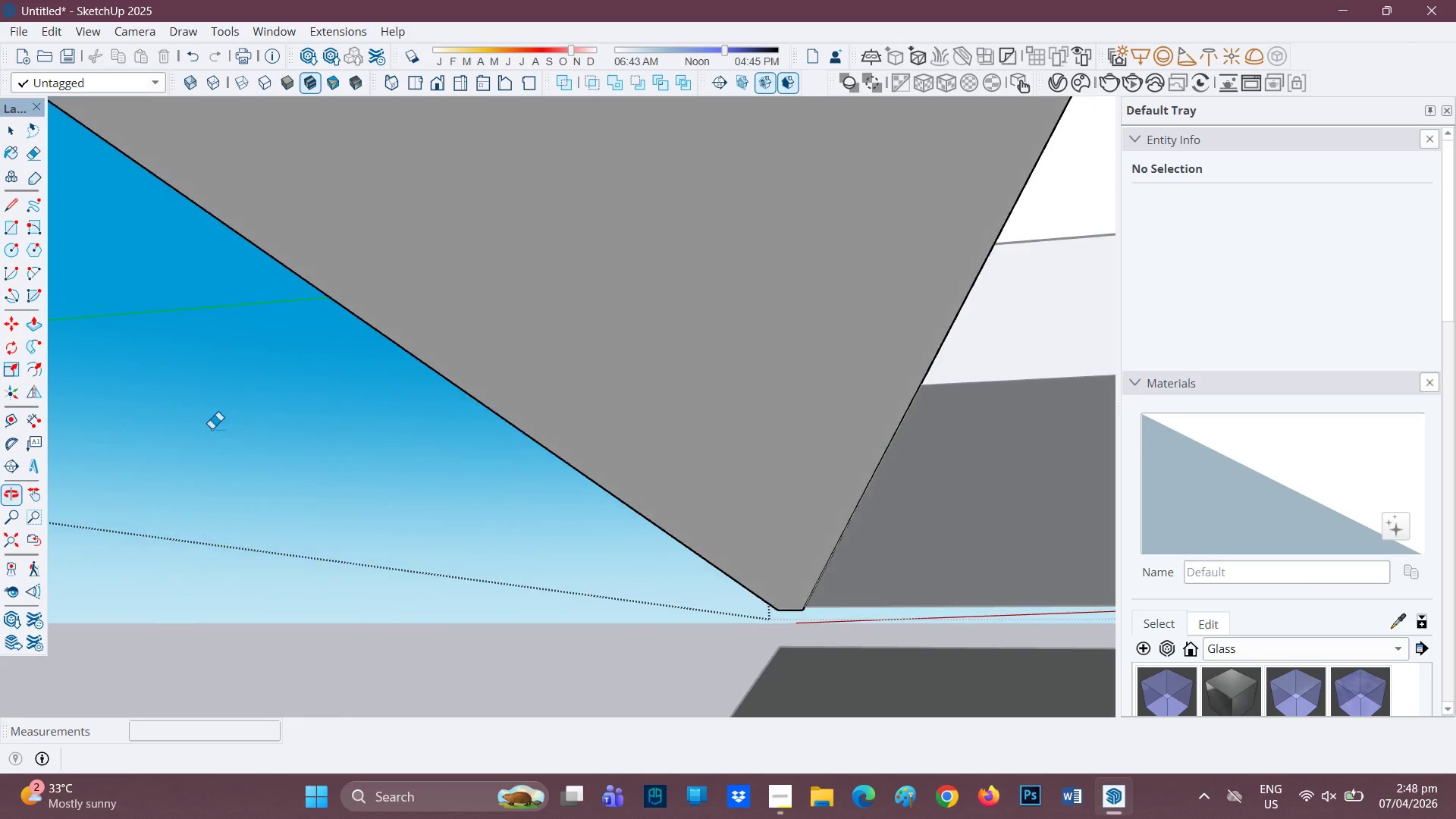 
wait(7.26)
 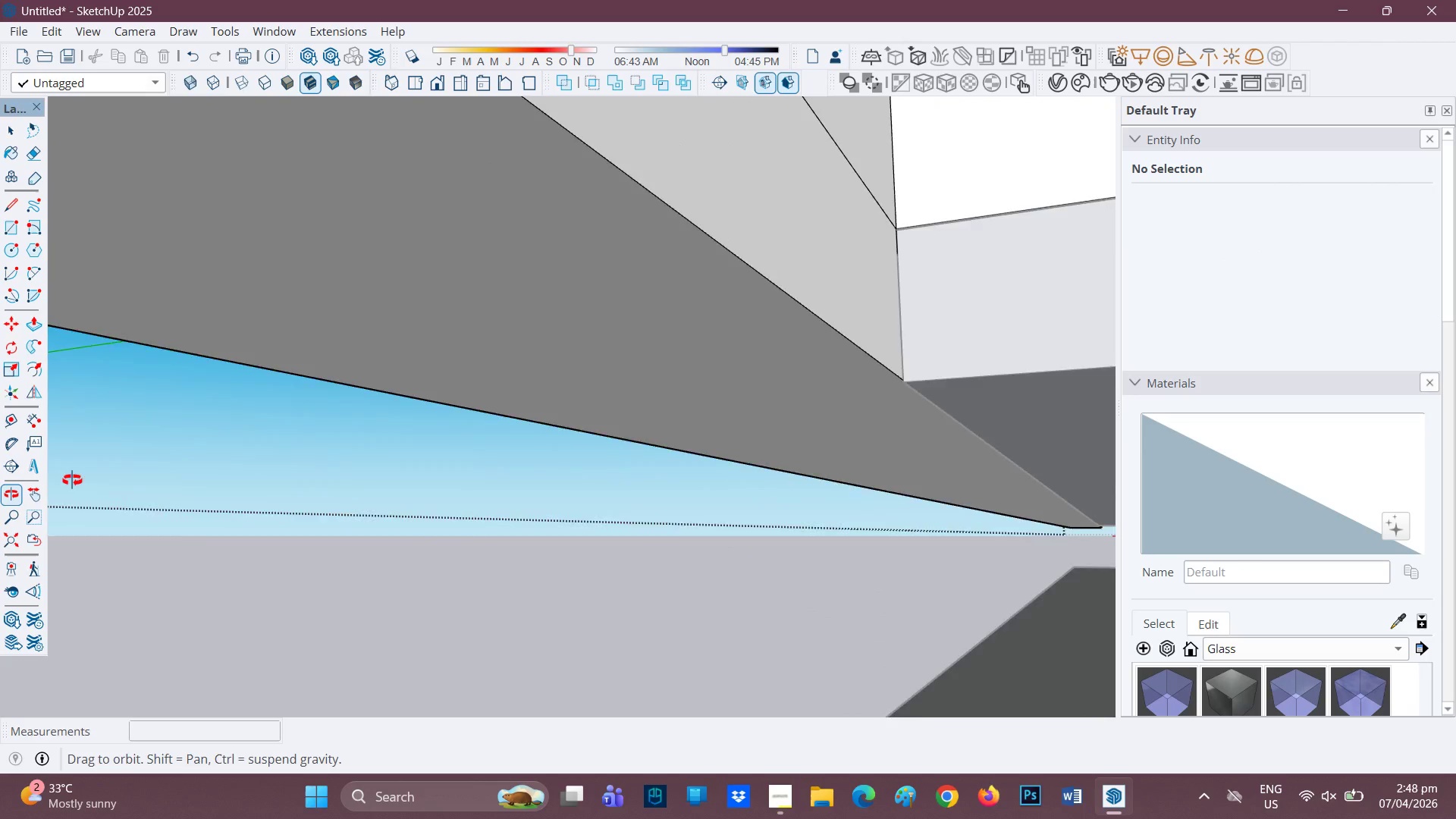 
key(P)
 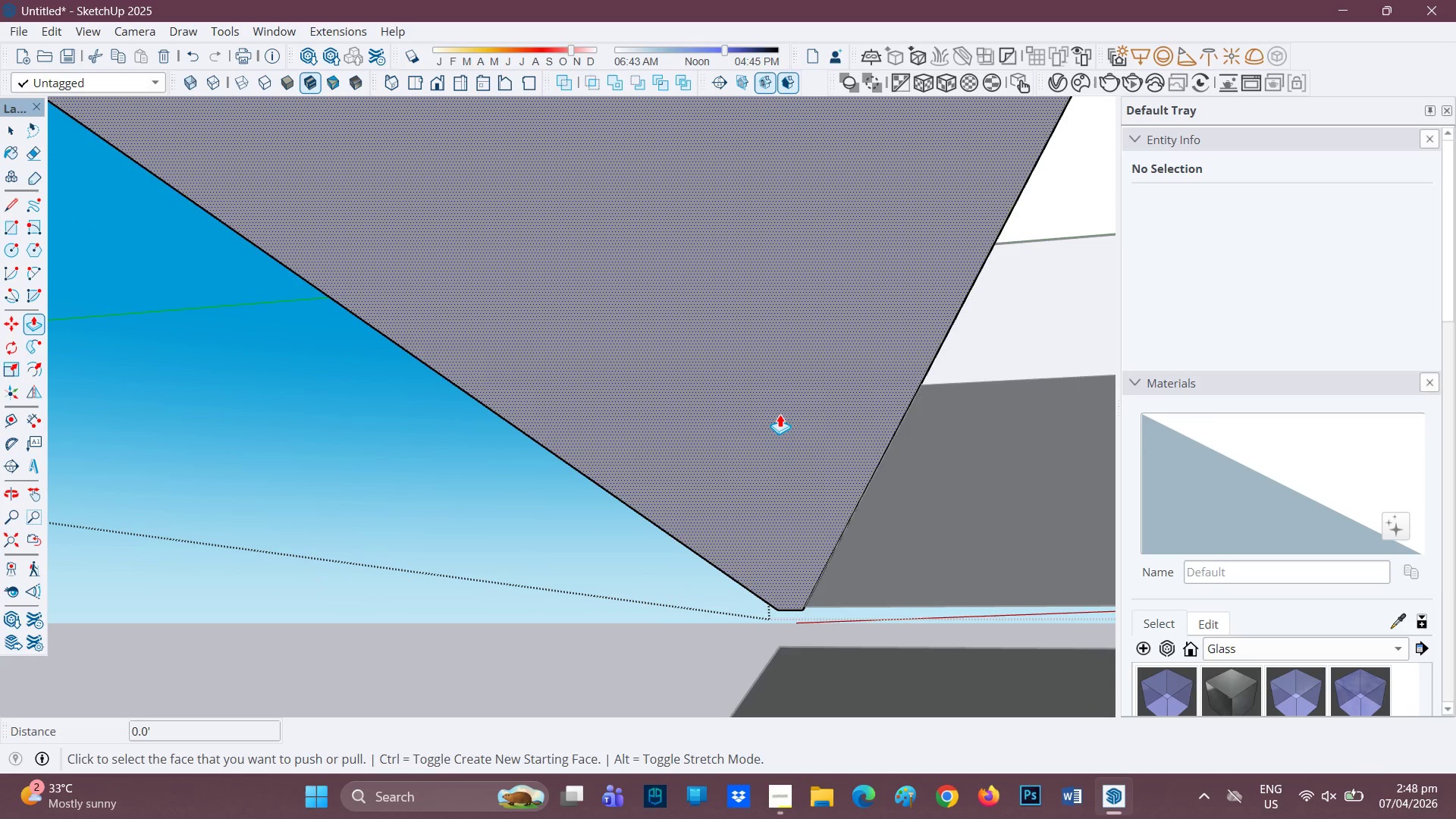 
left_click([780, 414])
 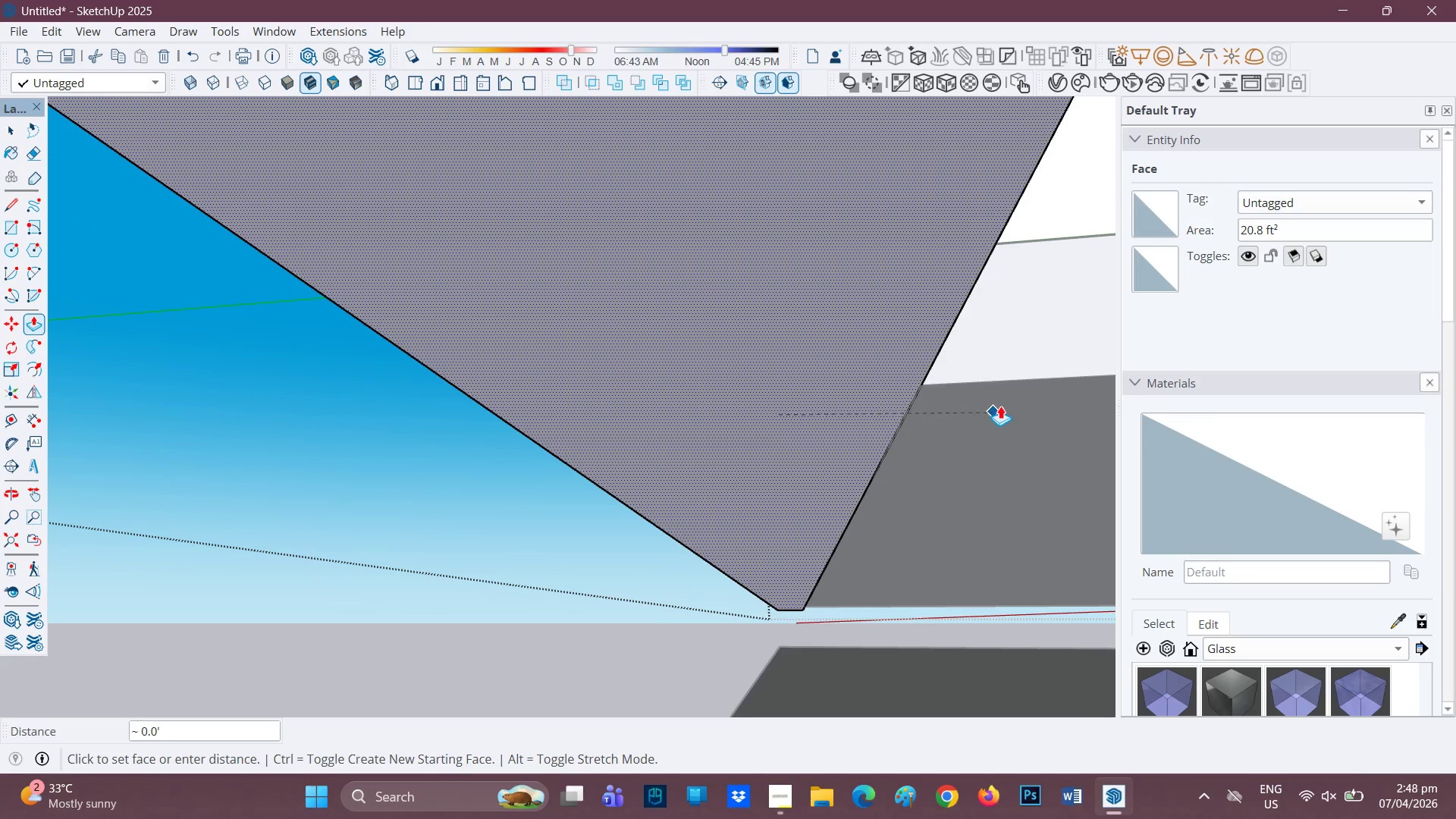 
left_click([1005, 399])
 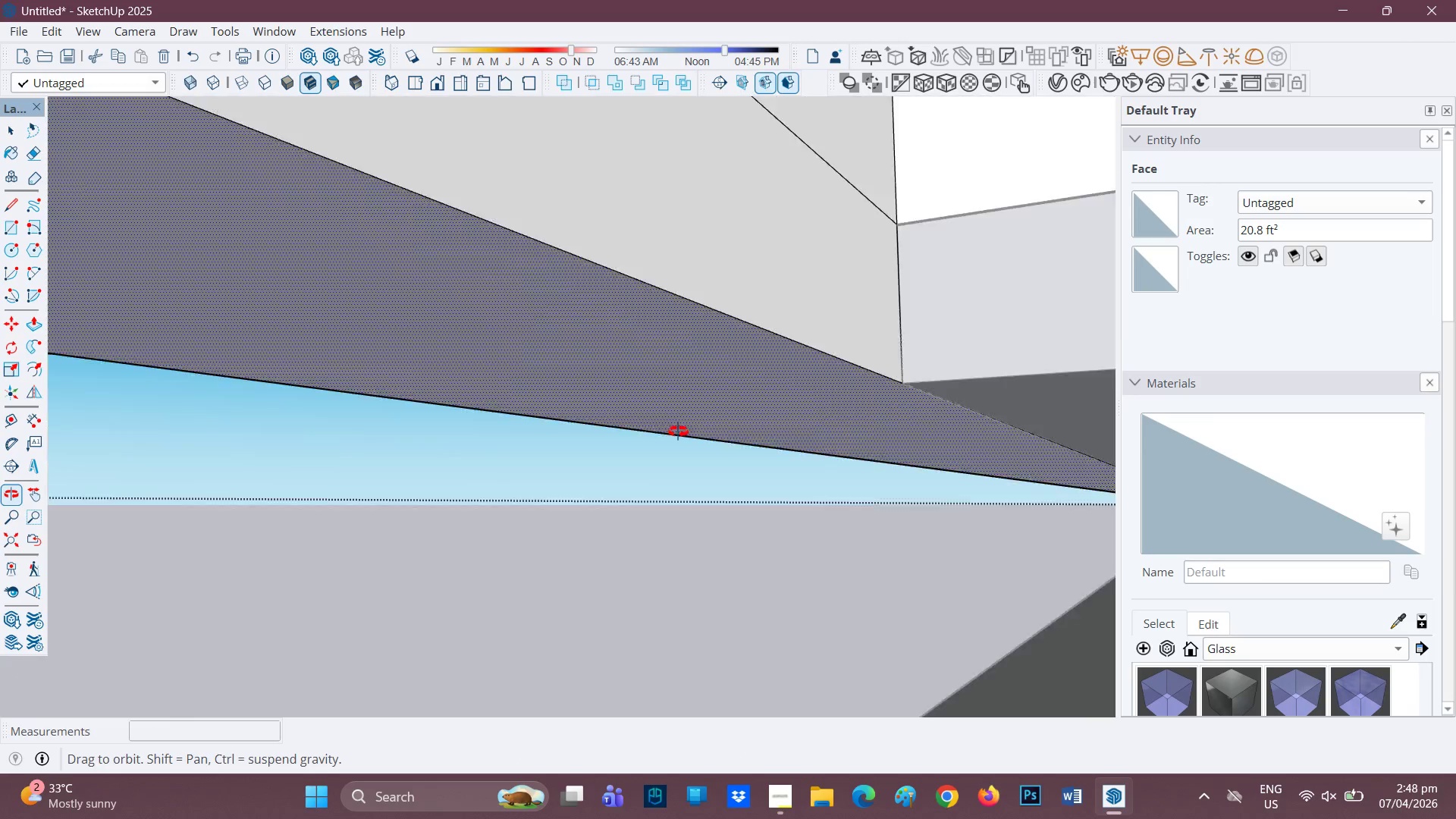 
key(Space)
 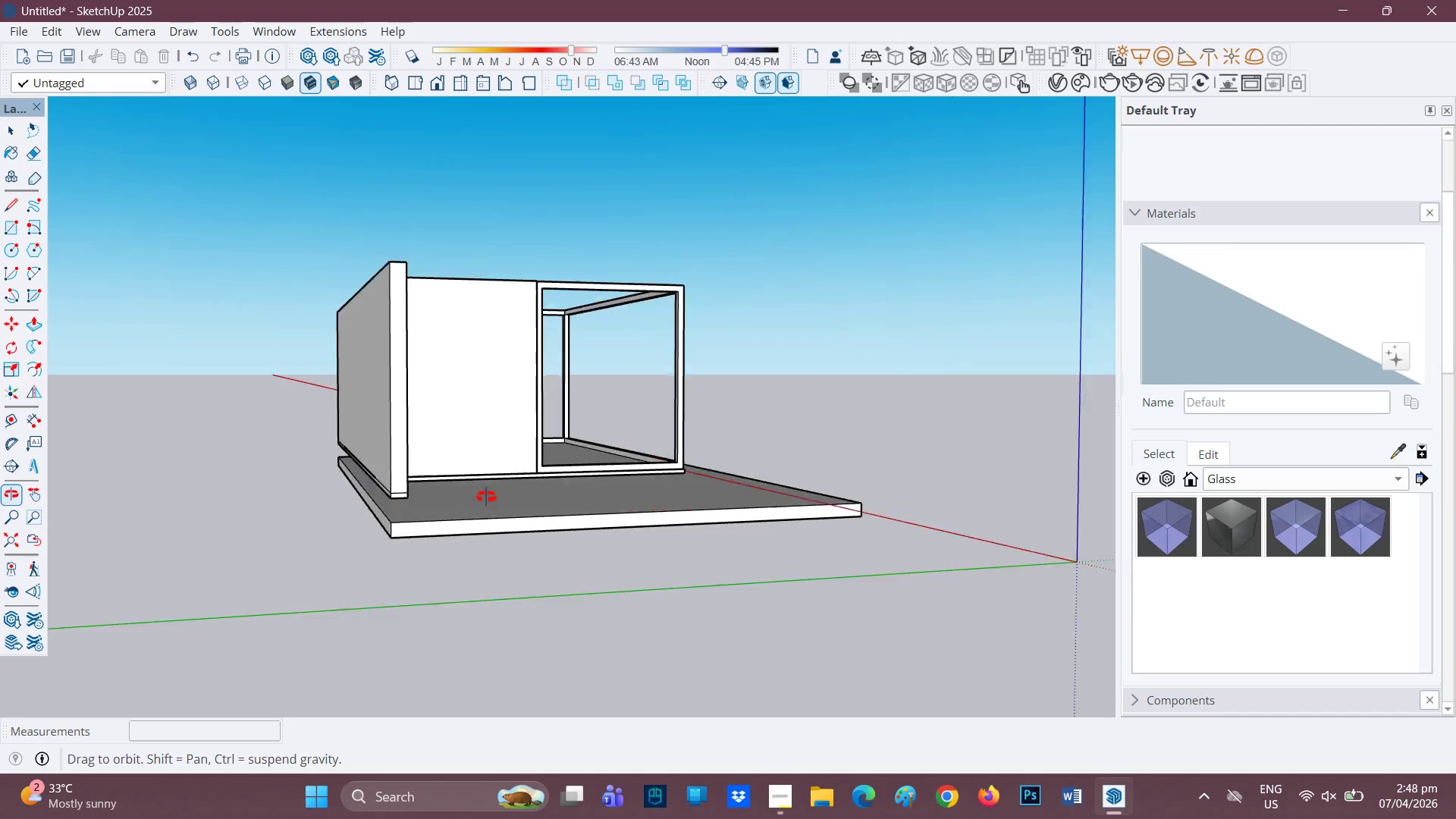 
scroll: coordinate [549, 470], scroll_direction: down, amount: 25.0
 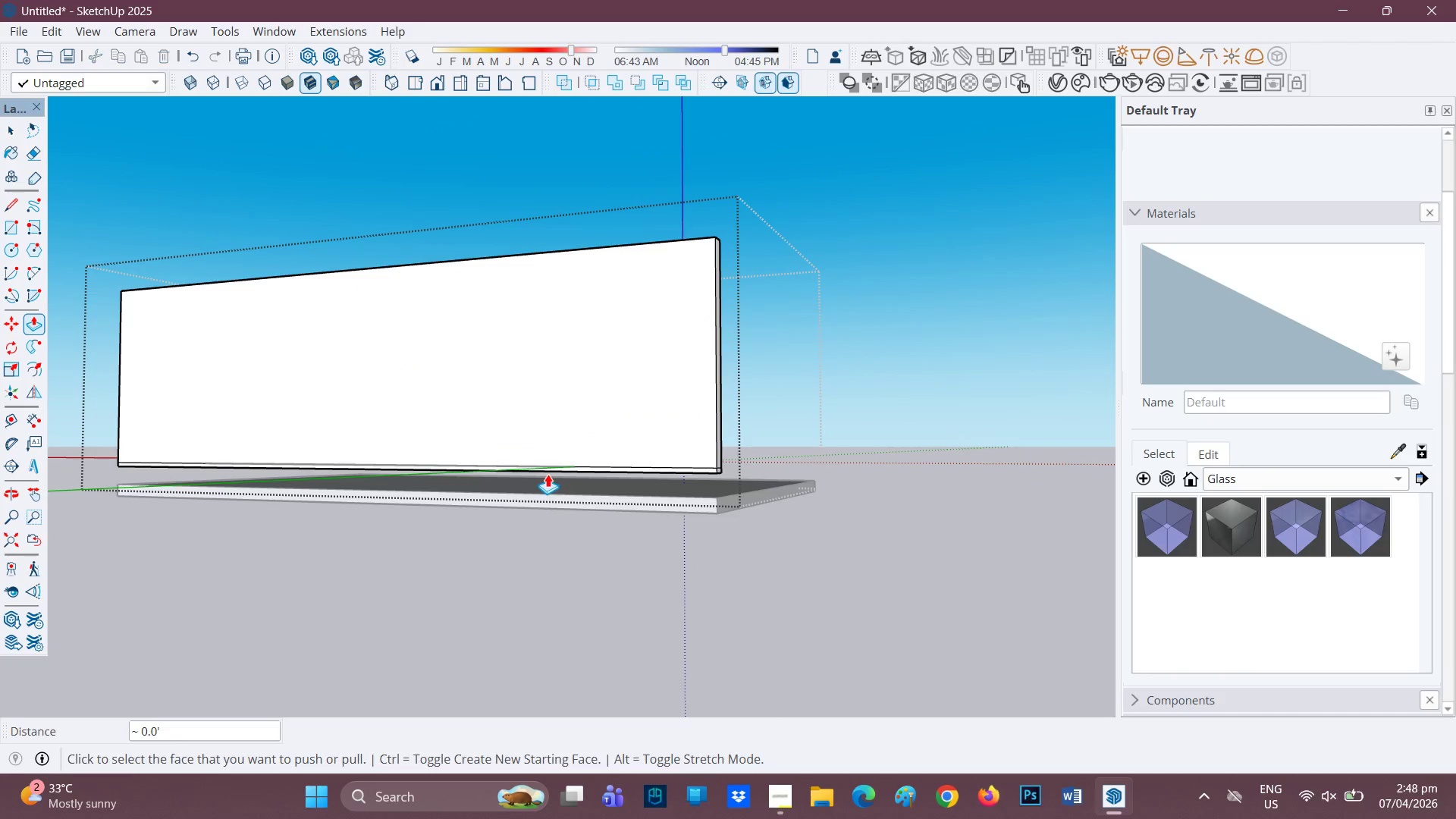 
left_click([558, 504])
 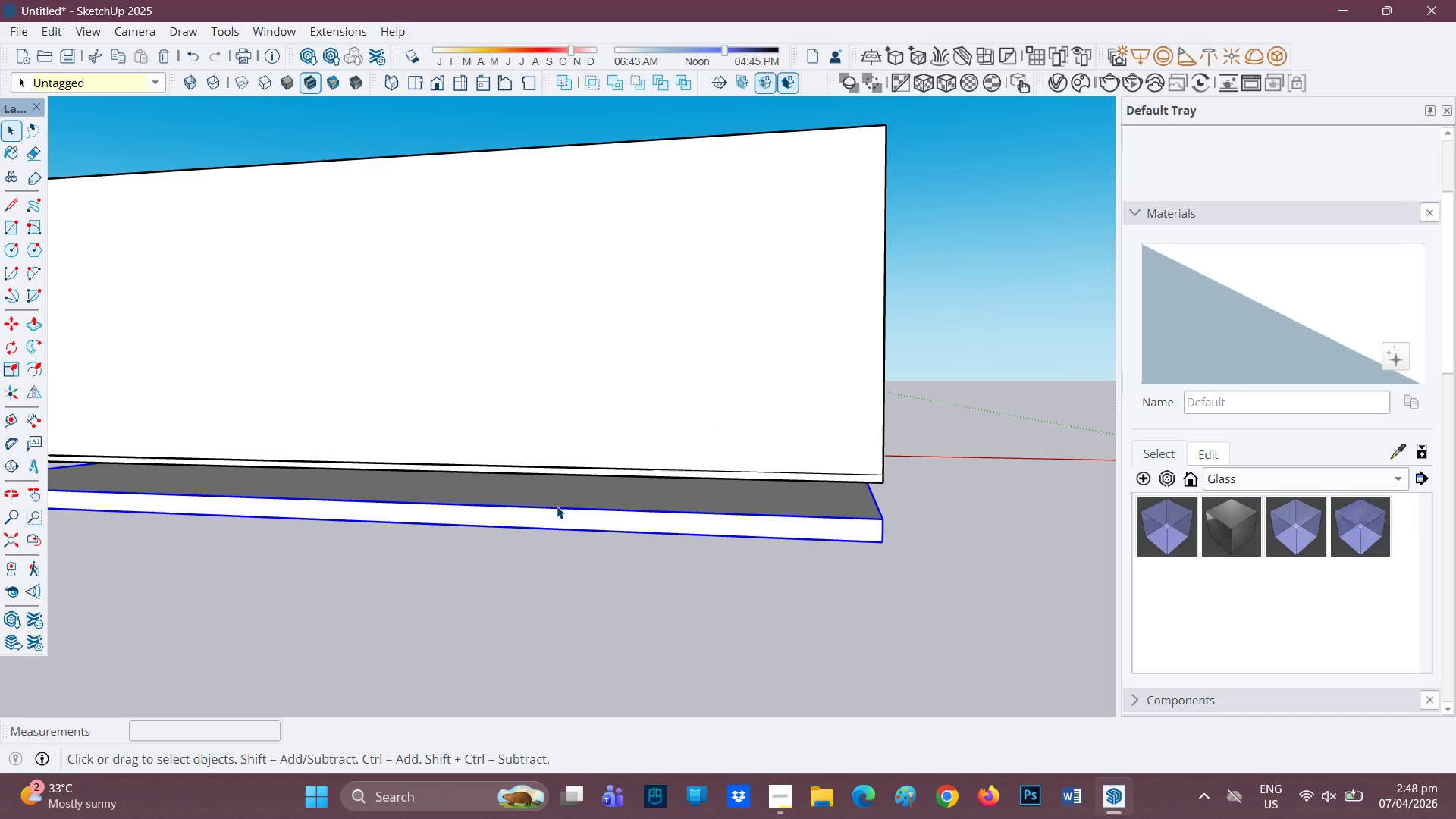 
scroll: coordinate [548, 526], scroll_direction: up, amount: 5.0
 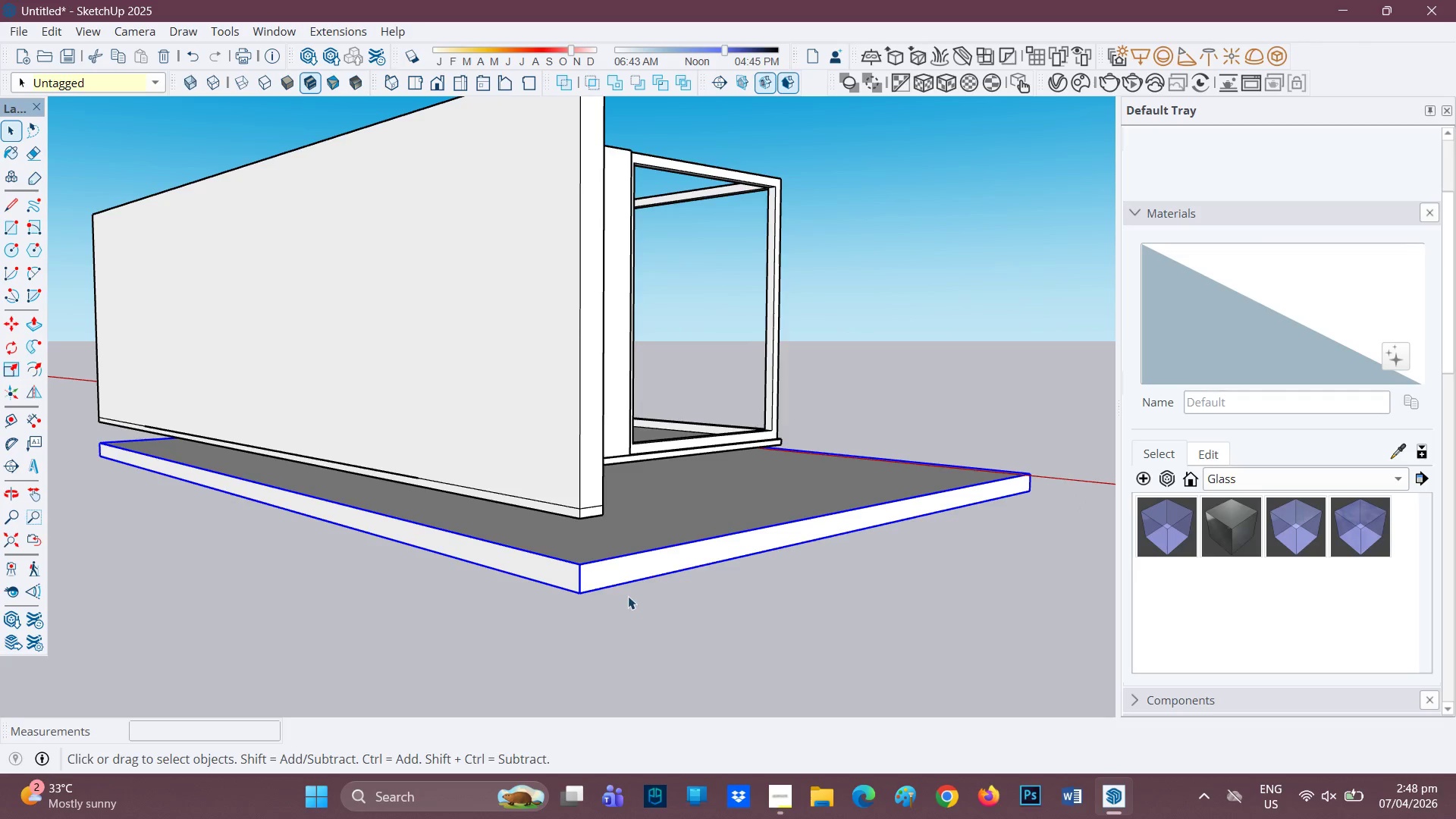 
key(M)
 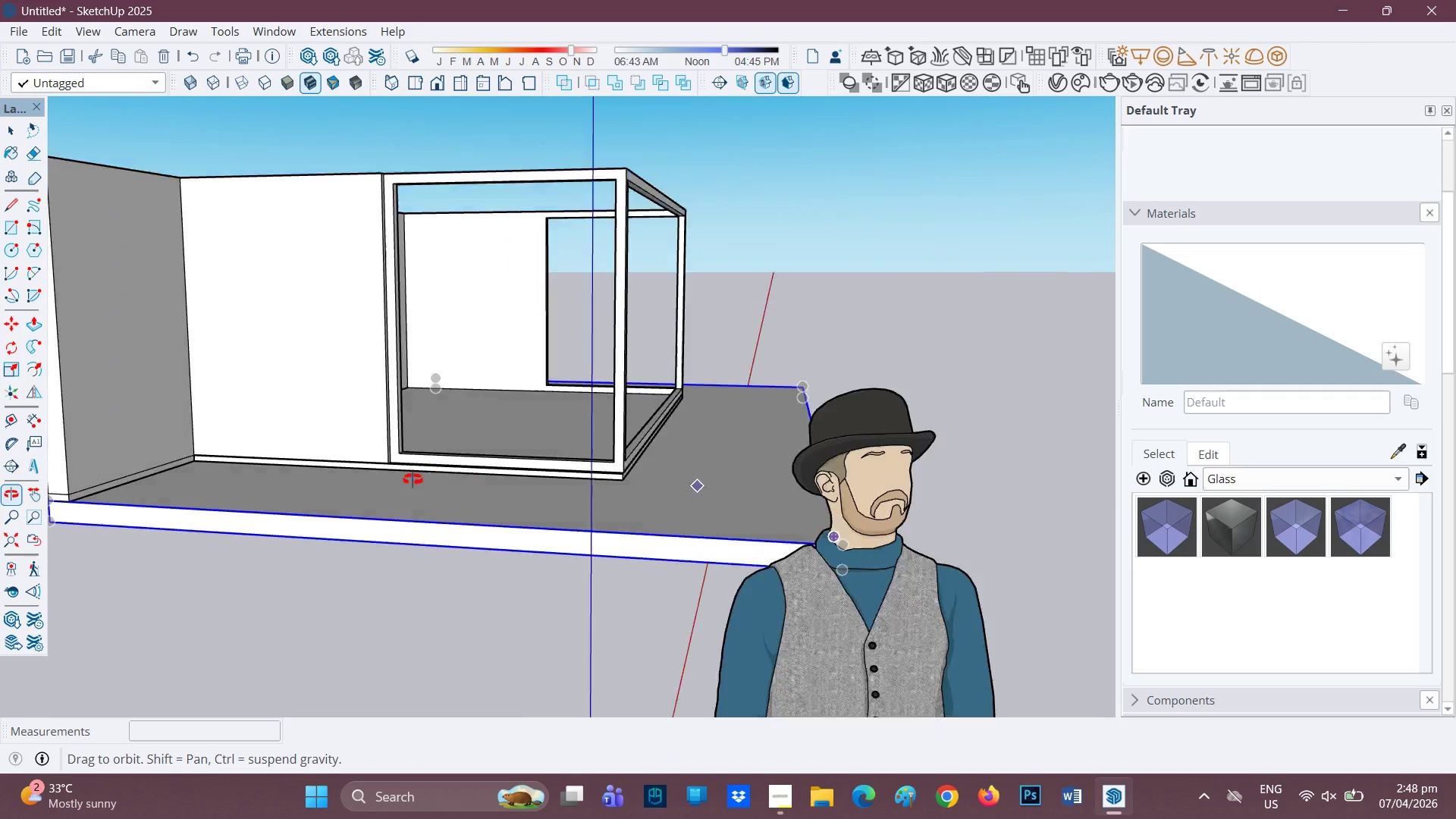 
key(Space)
 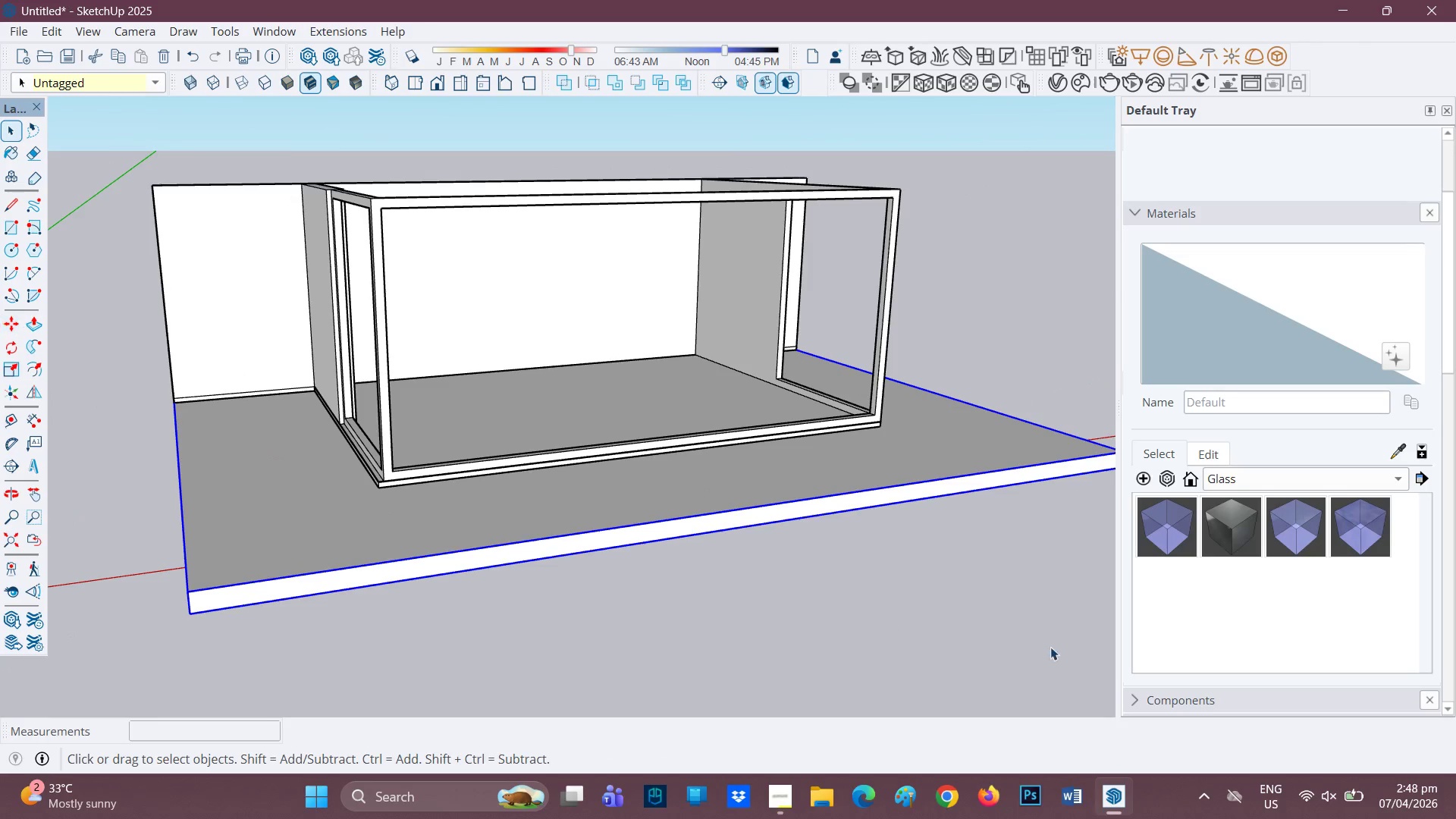 
left_click([1050, 647])
 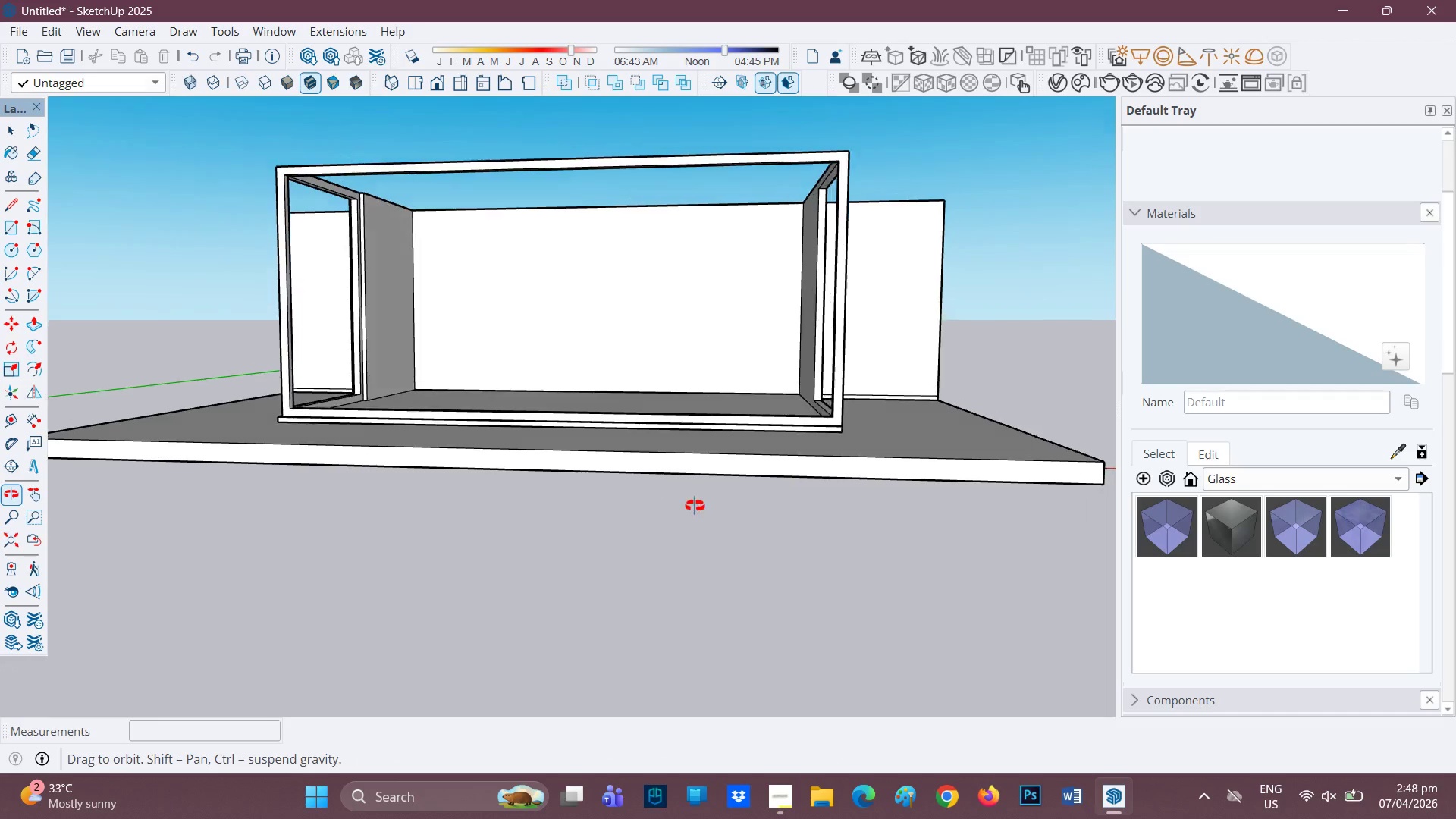 
scroll: coordinate [600, 405], scroll_direction: down, amount: 3.0
 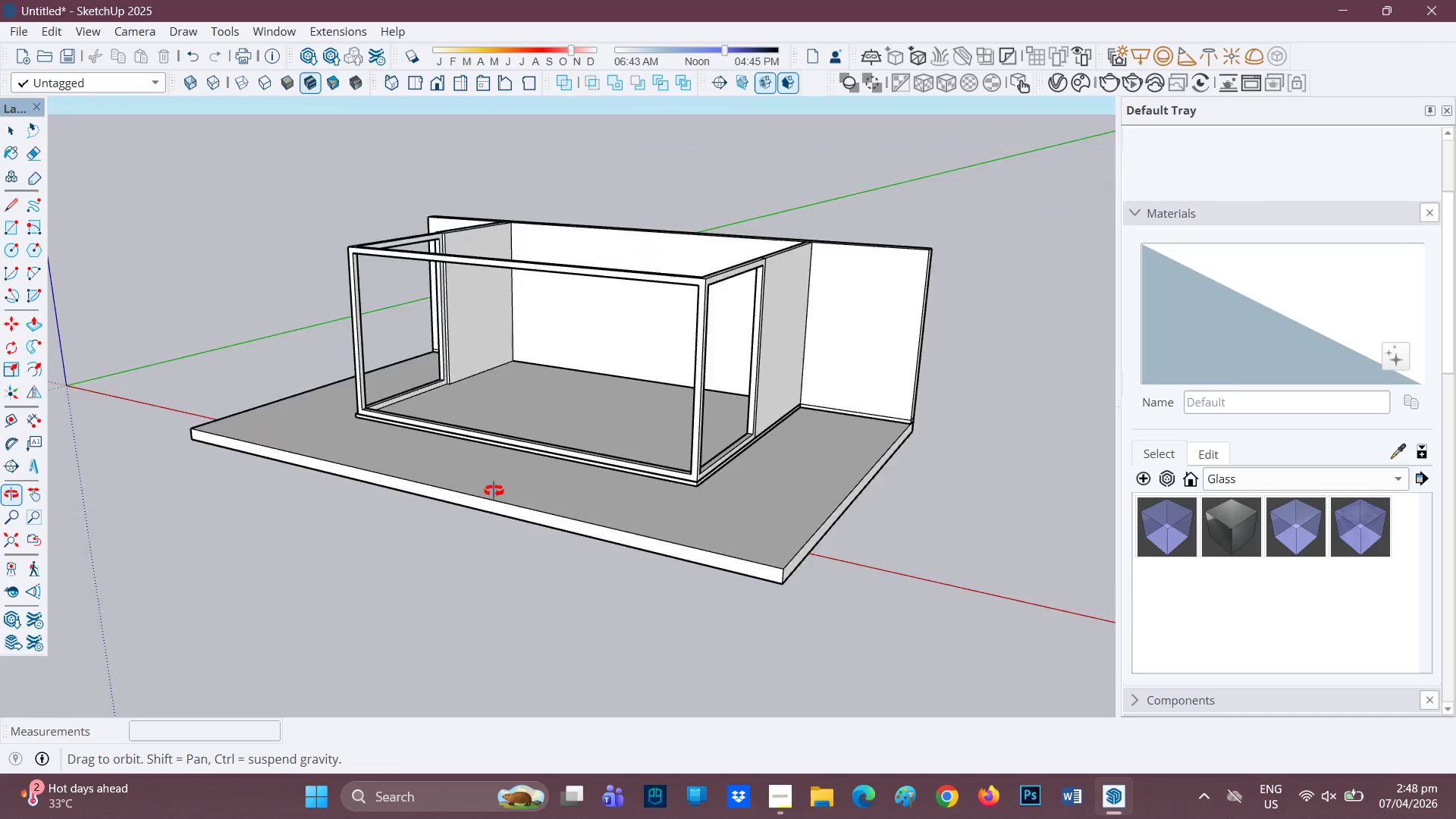 
scroll: coordinate [525, 456], scroll_direction: up, amount: 12.0
 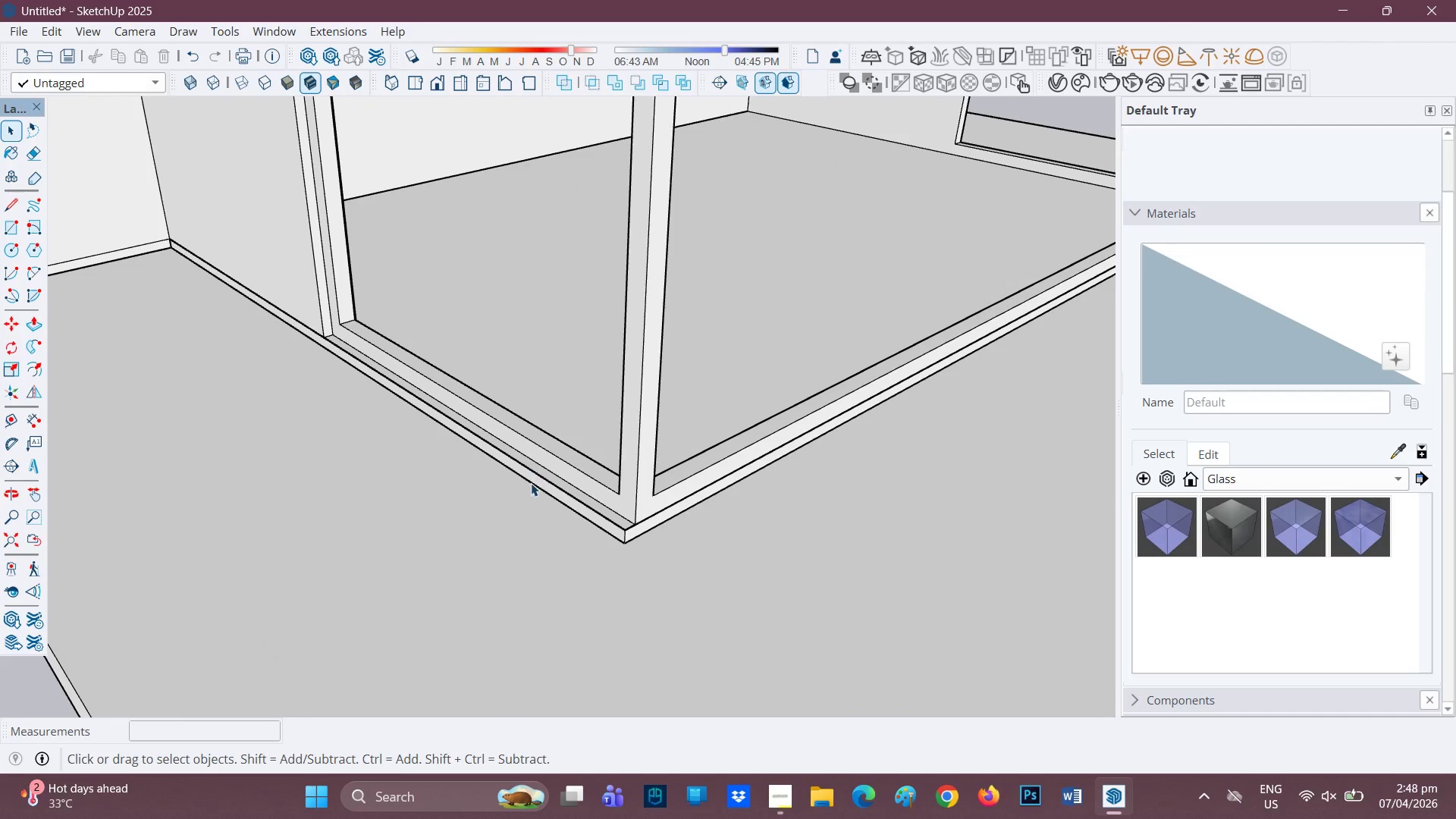 
left_click([534, 483])
 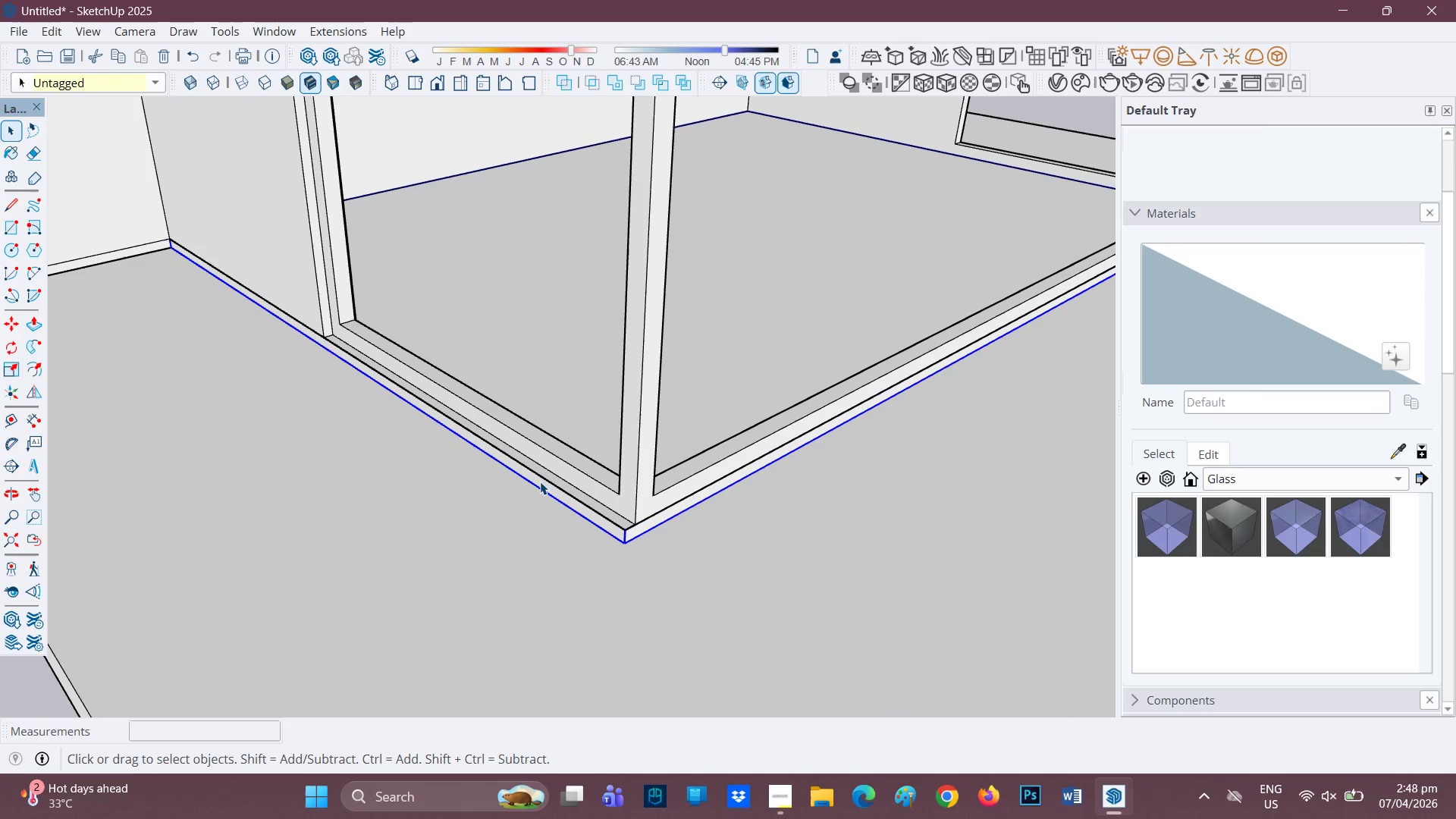 
scroll: coordinate [533, 489], scroll_direction: up, amount: 4.0
 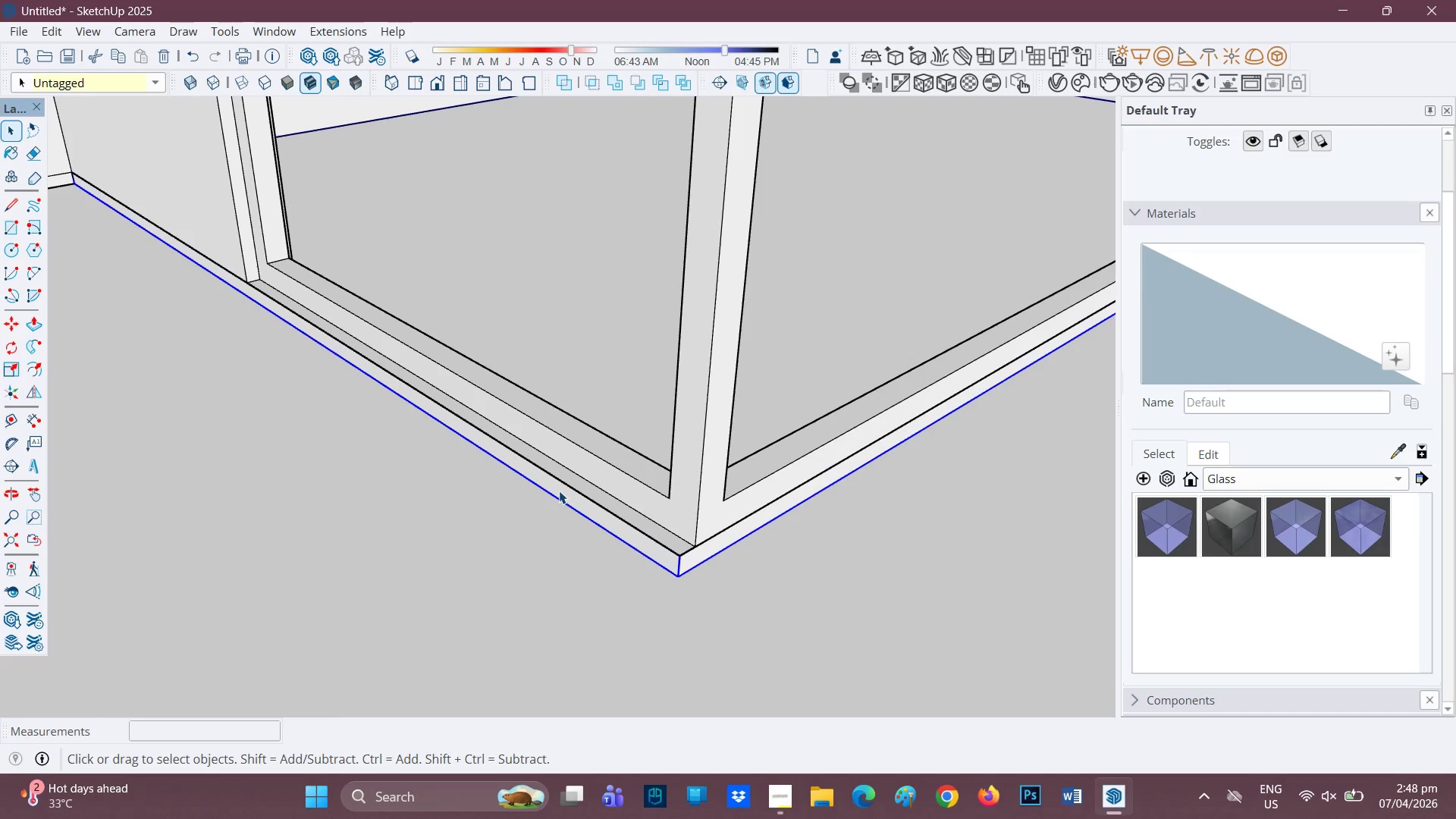 
double_click([559, 491])
 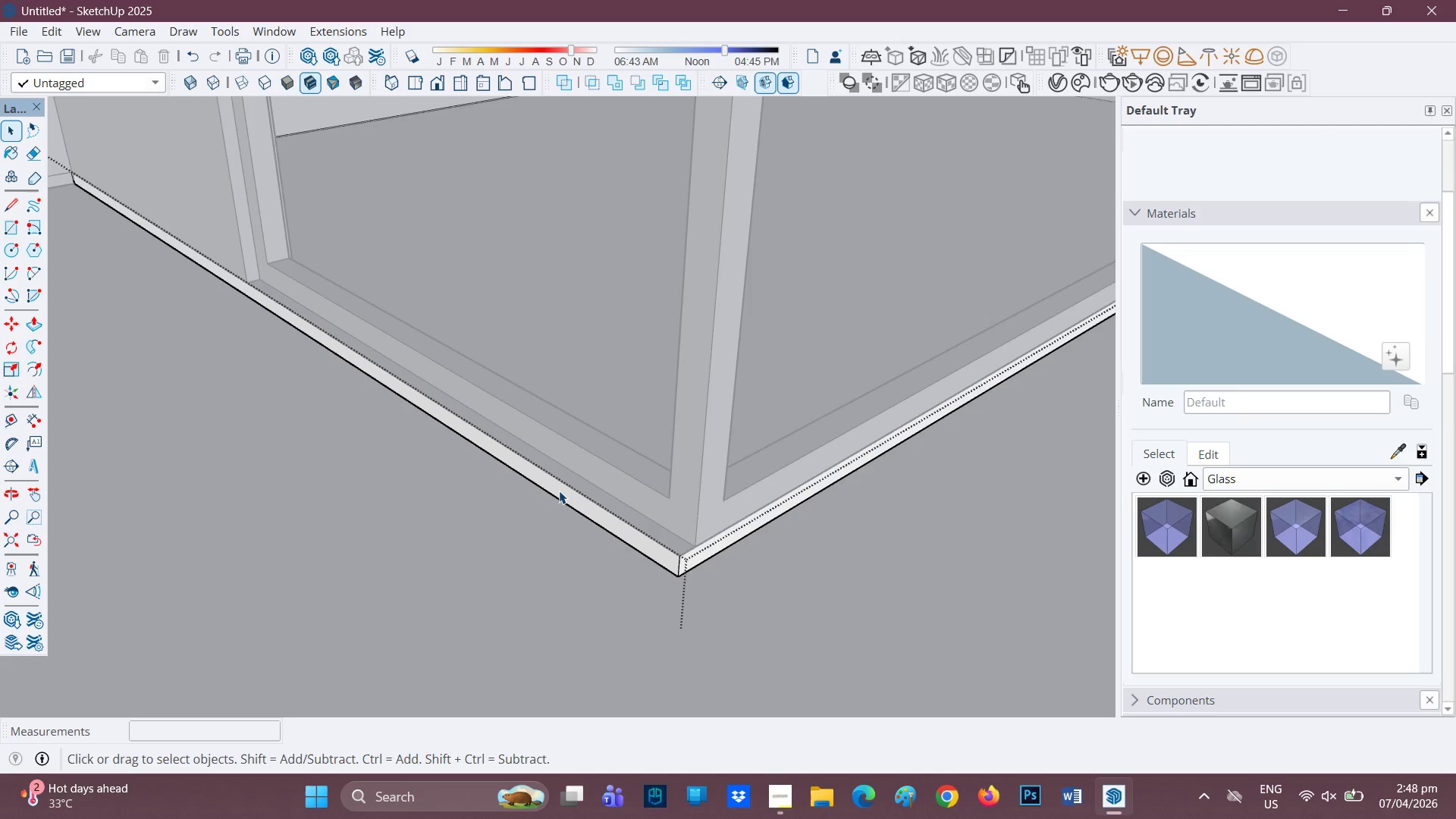 
key(P)
 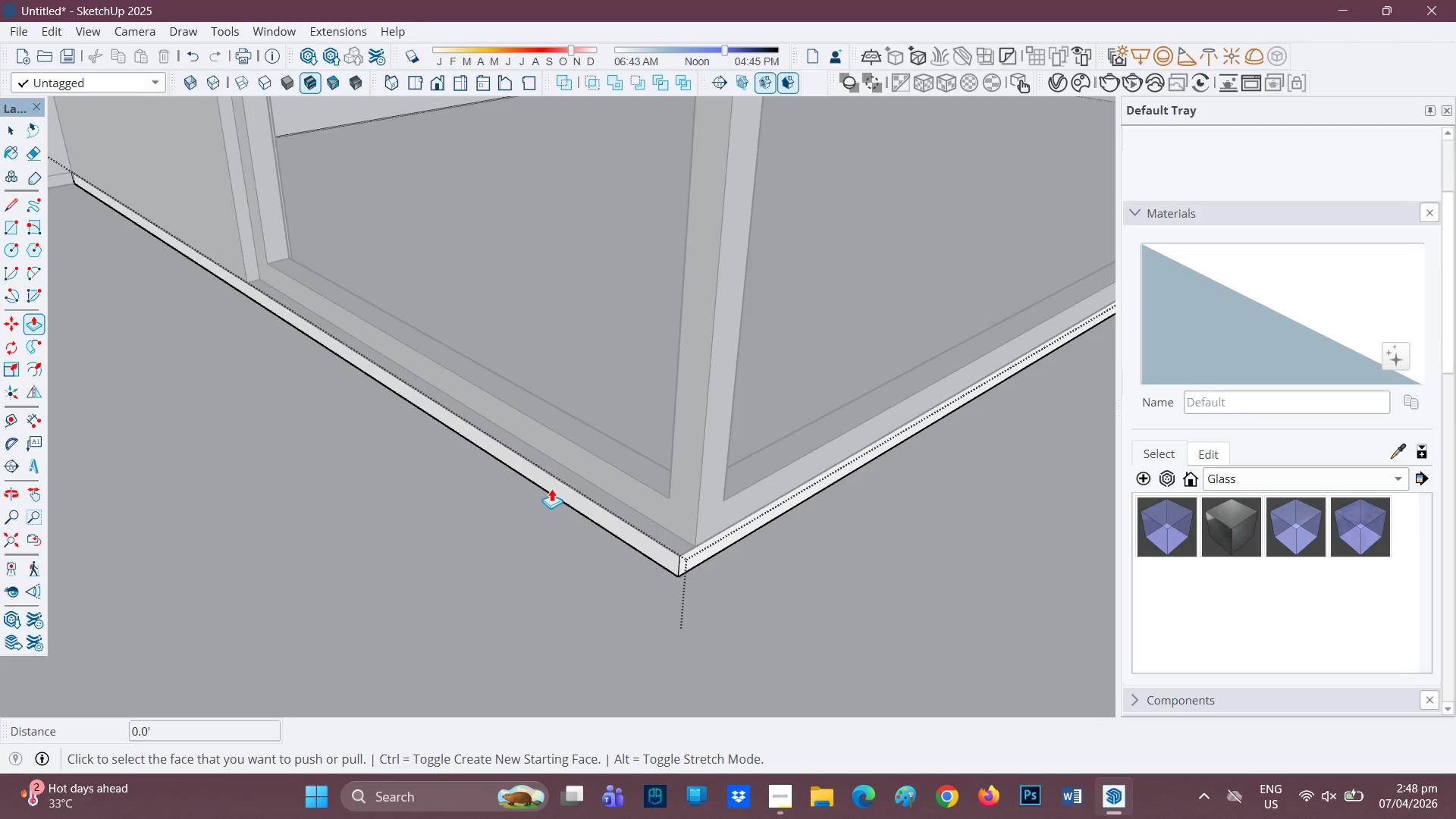 
scroll: coordinate [253, 314], scroll_direction: up, amount: 3.0
 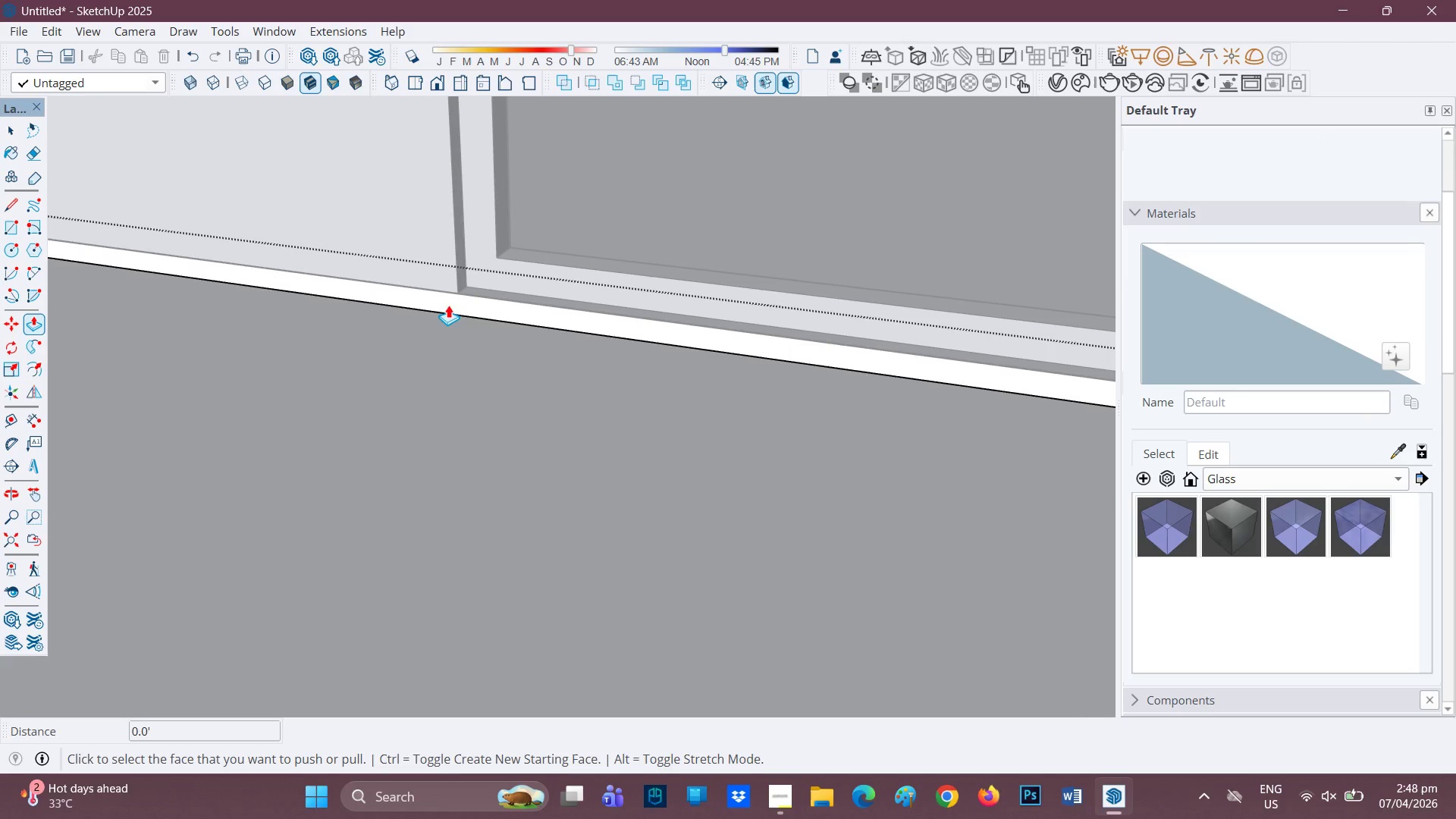 
key(Space)
 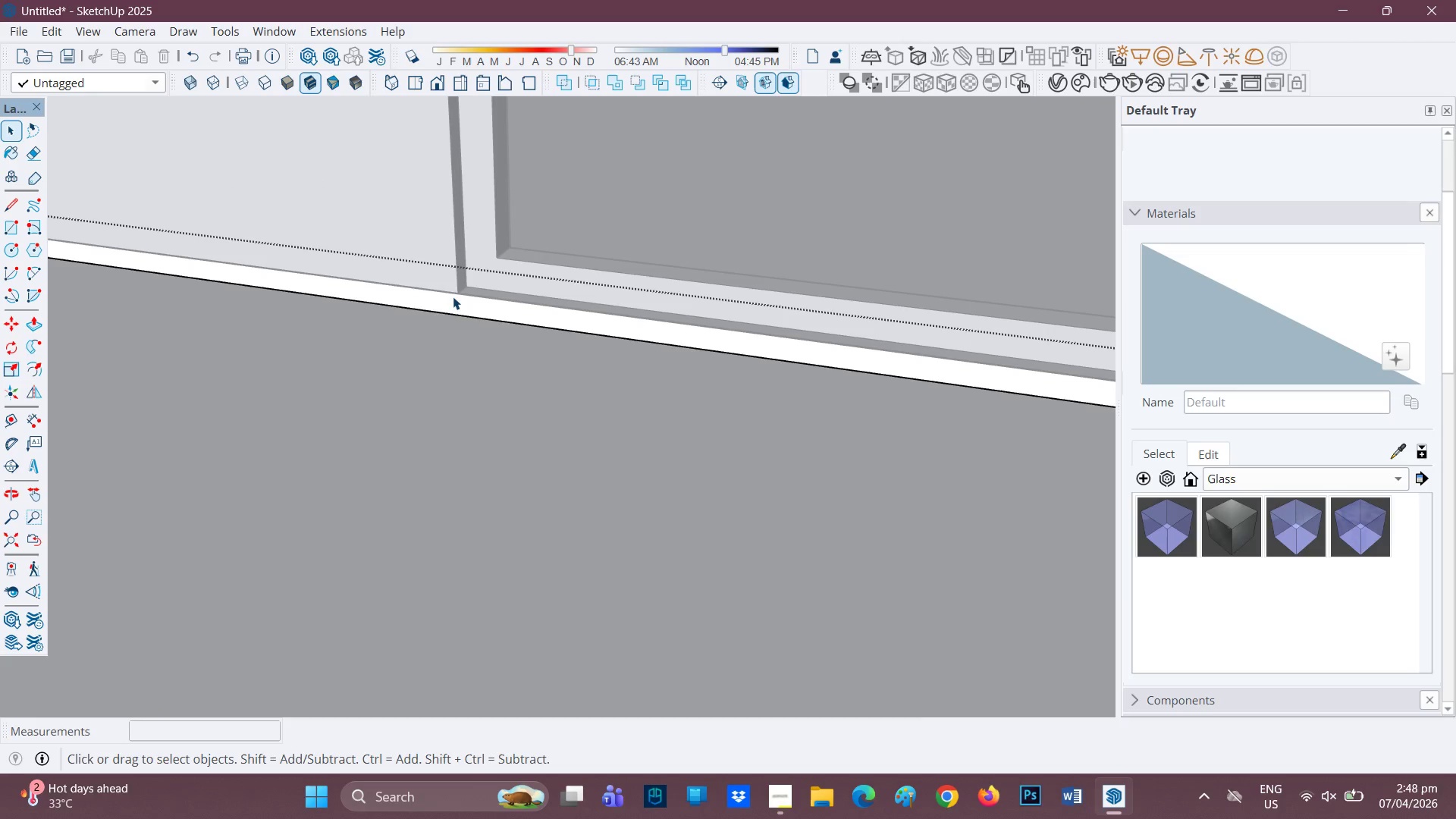 
scroll: coordinate [485, 319], scroll_direction: up, amount: 2.0
 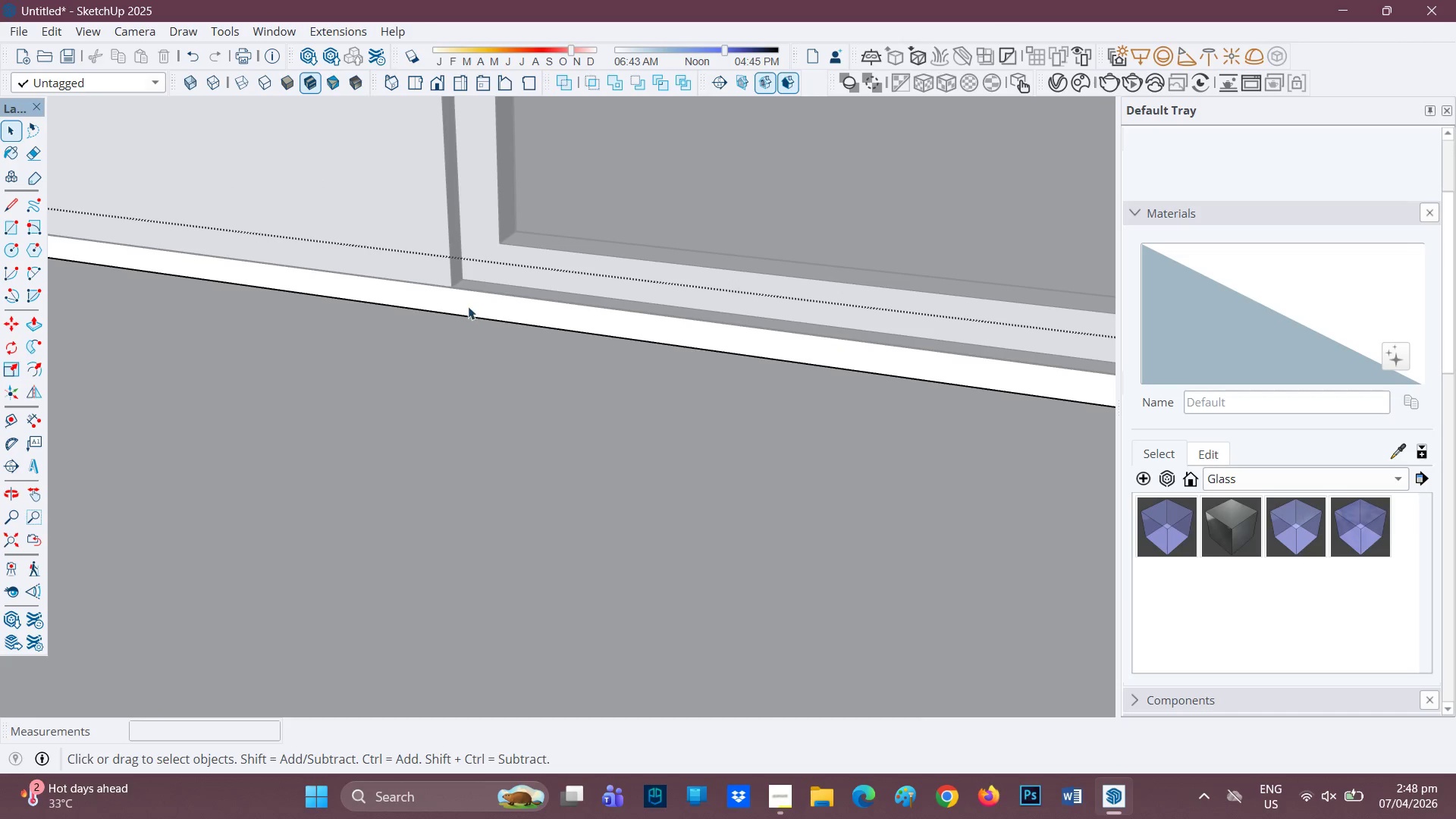 
scroll: coordinate [464, 306], scroll_direction: down, amount: 1.0
 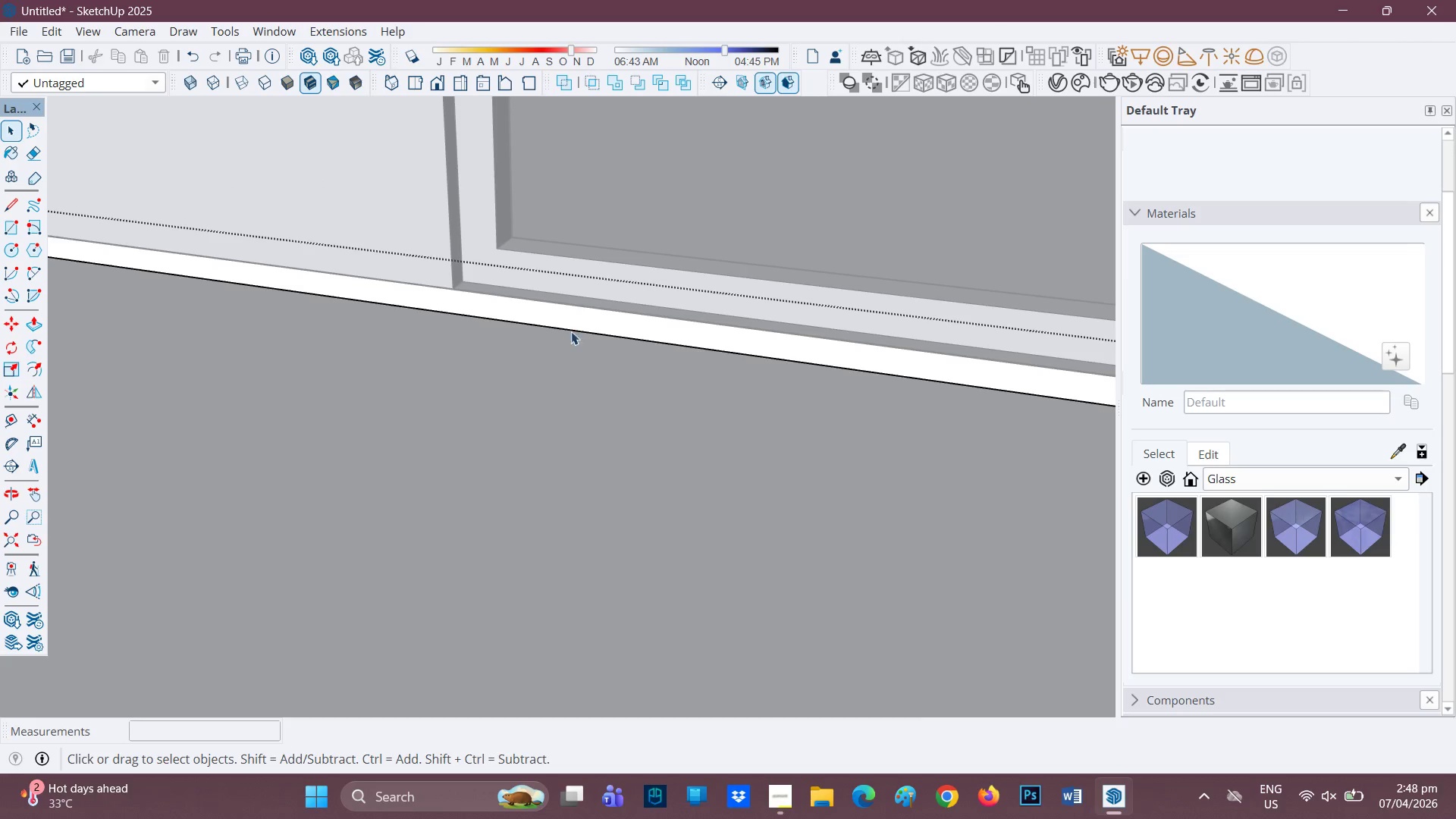 
key(H)
 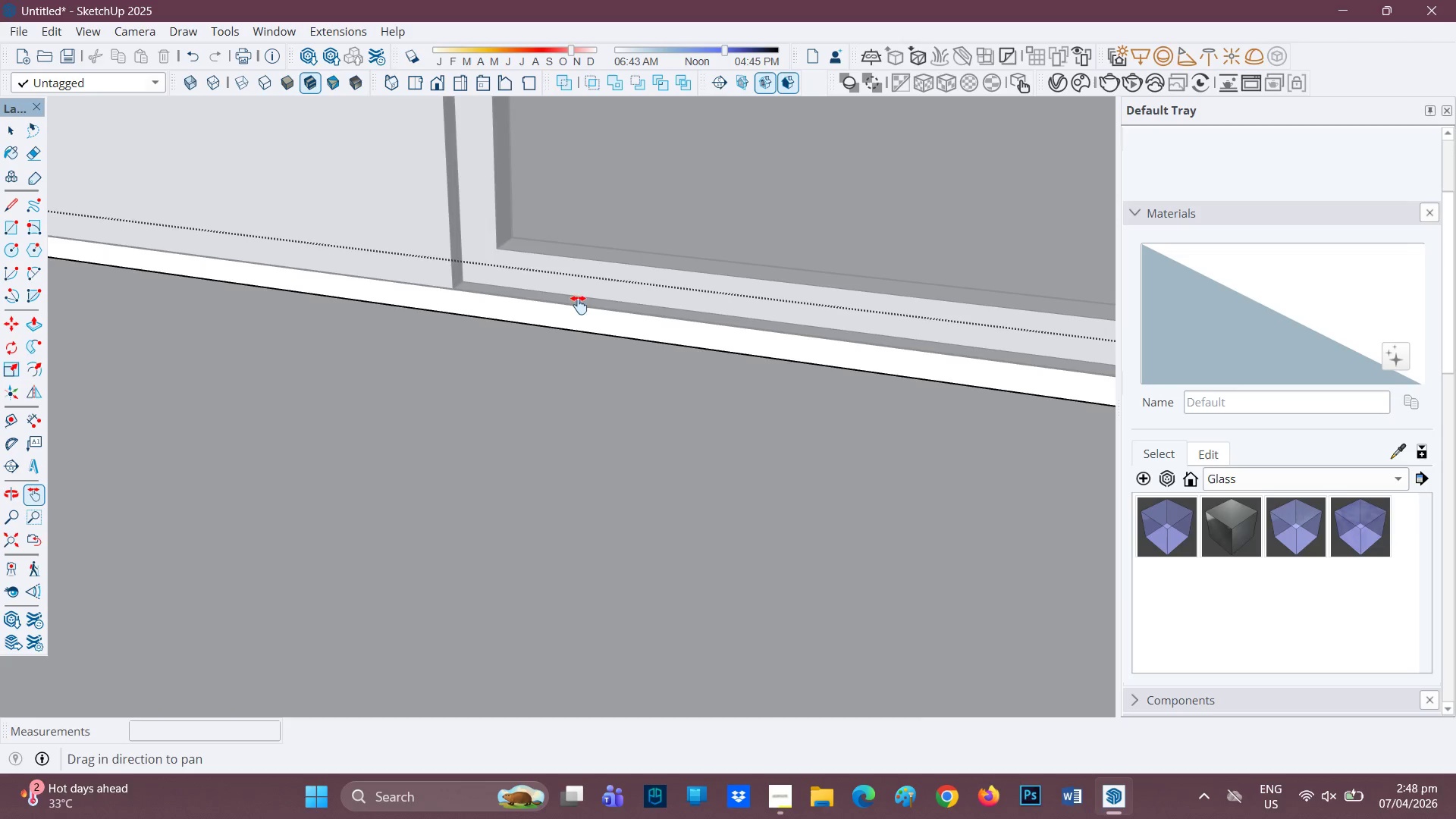 
left_click_drag(start_coordinate=[590, 306], to_coordinate=[284, 297])
 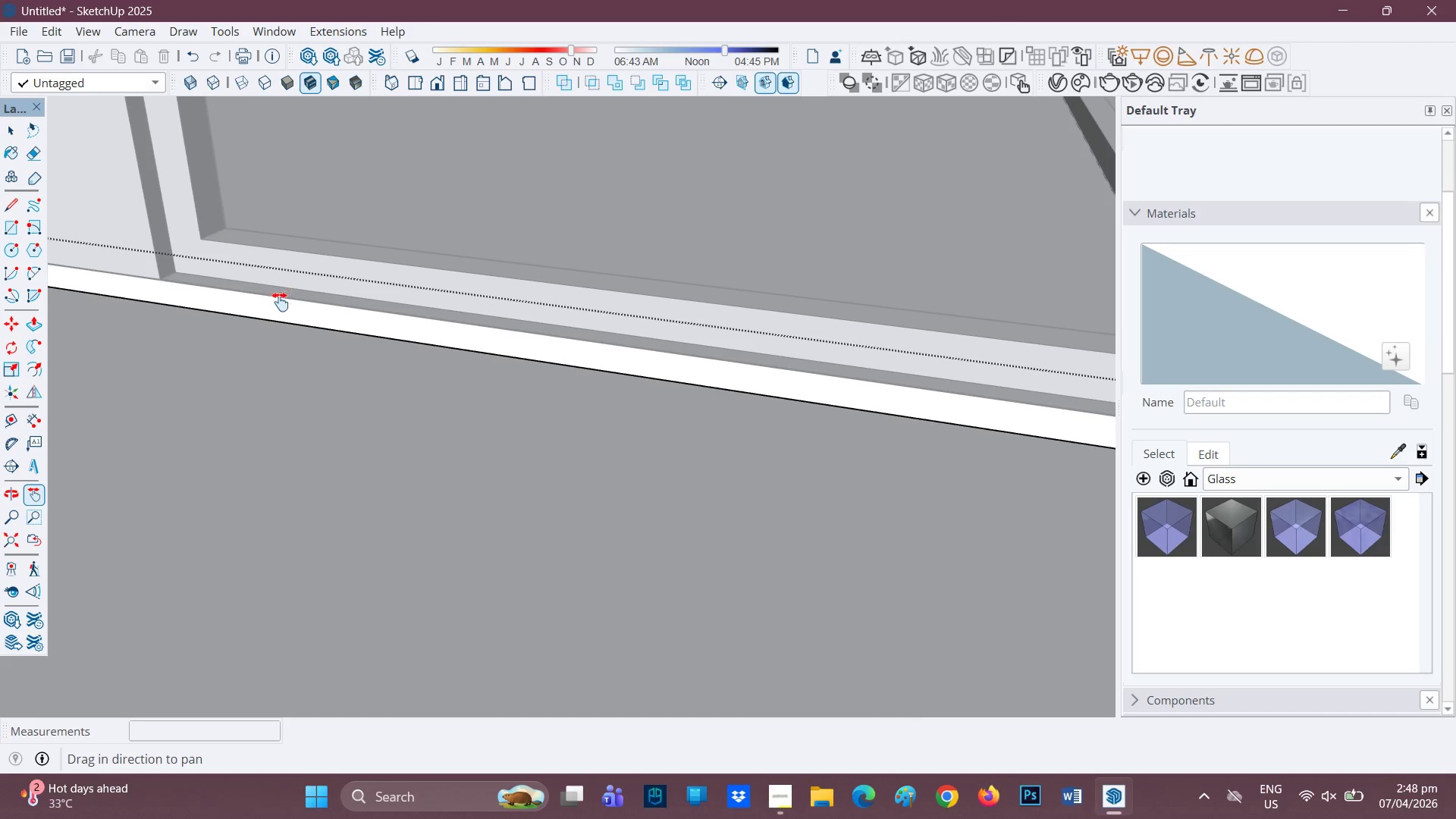 
scroll: coordinate [280, 309], scroll_direction: down, amount: 4.0
 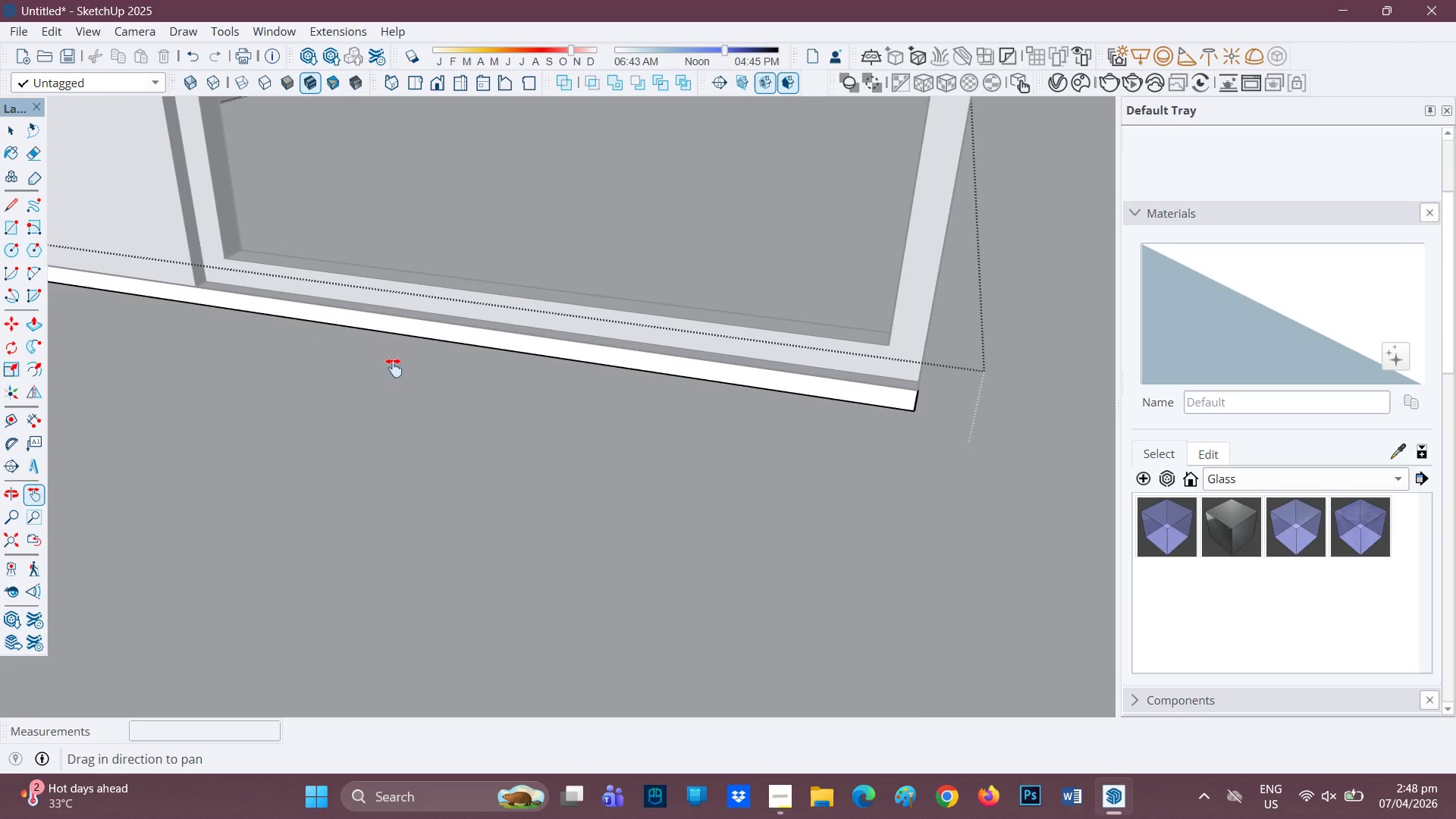 
scroll: coordinate [900, 472], scroll_direction: up, amount: 1.0
 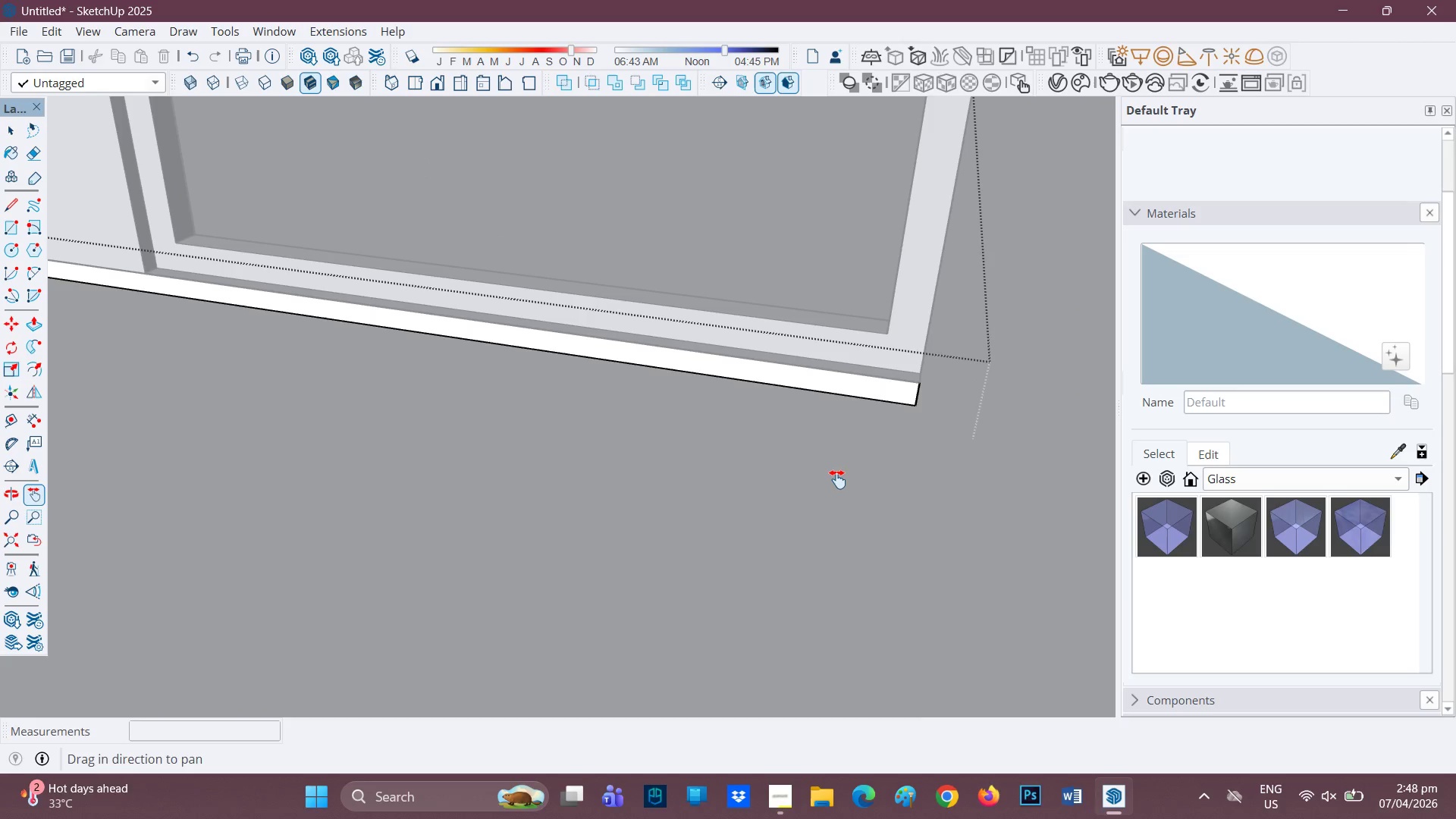 
key(R)
 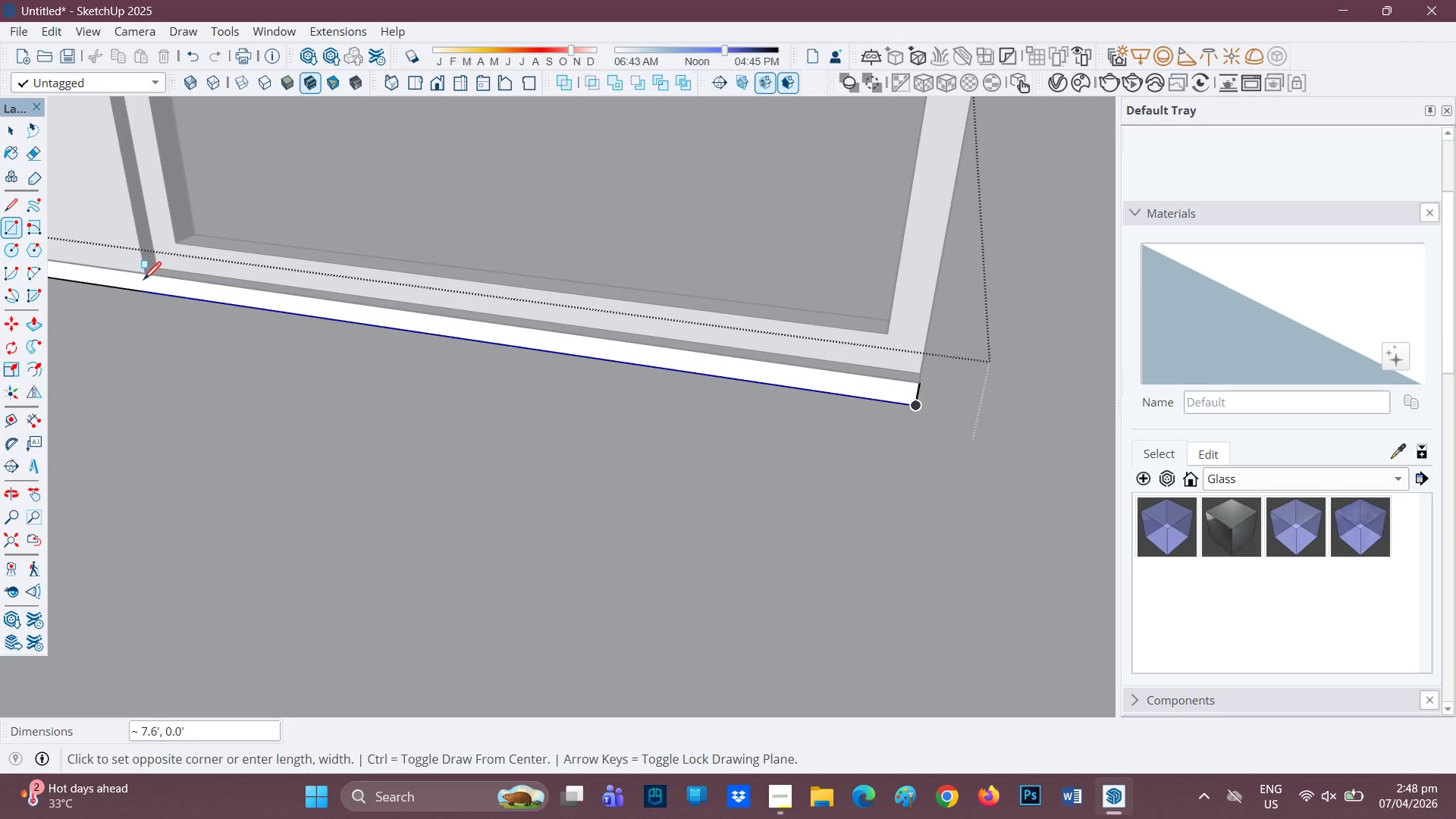 
left_click([142, 275])
 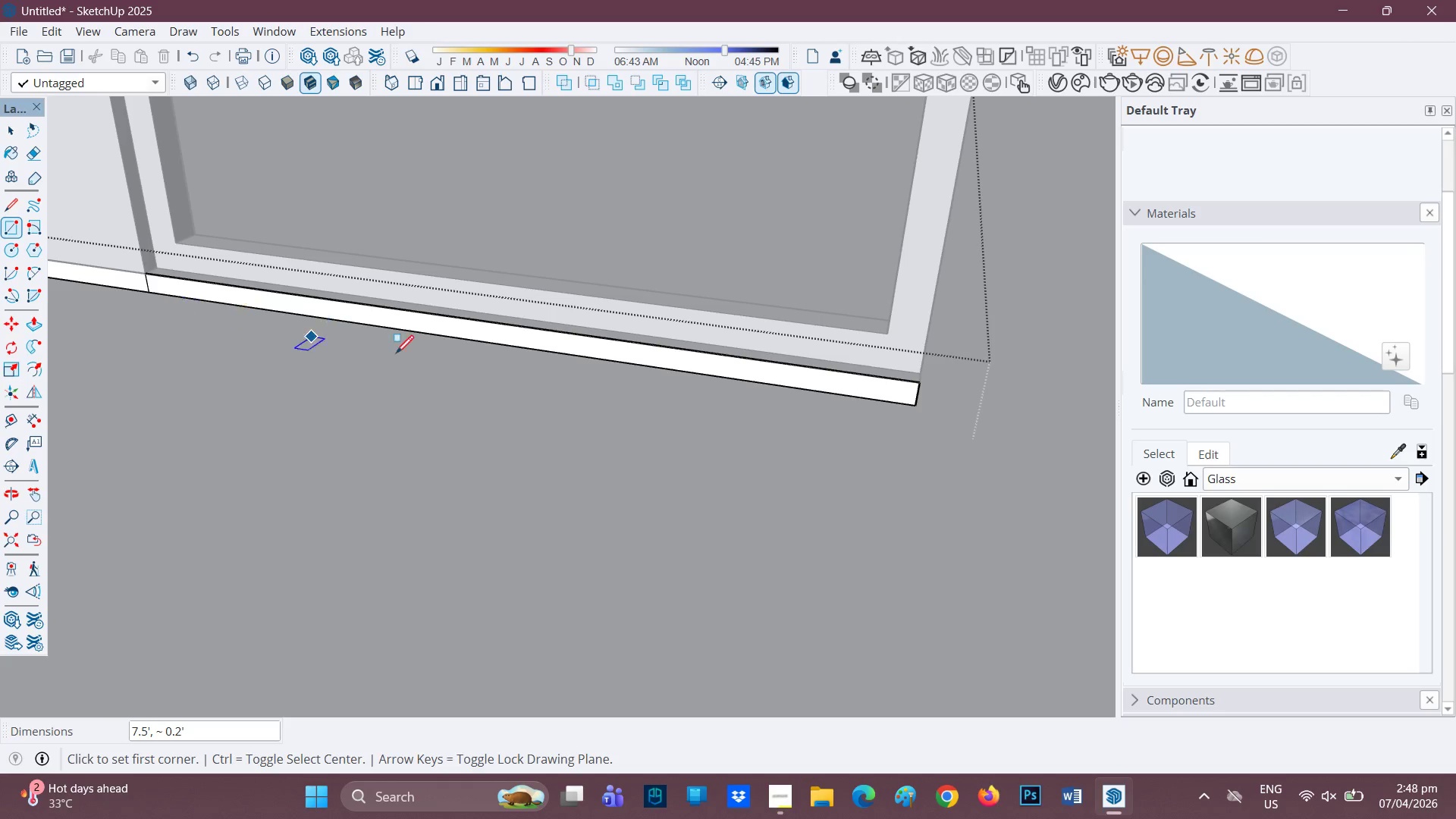 
key(P)
 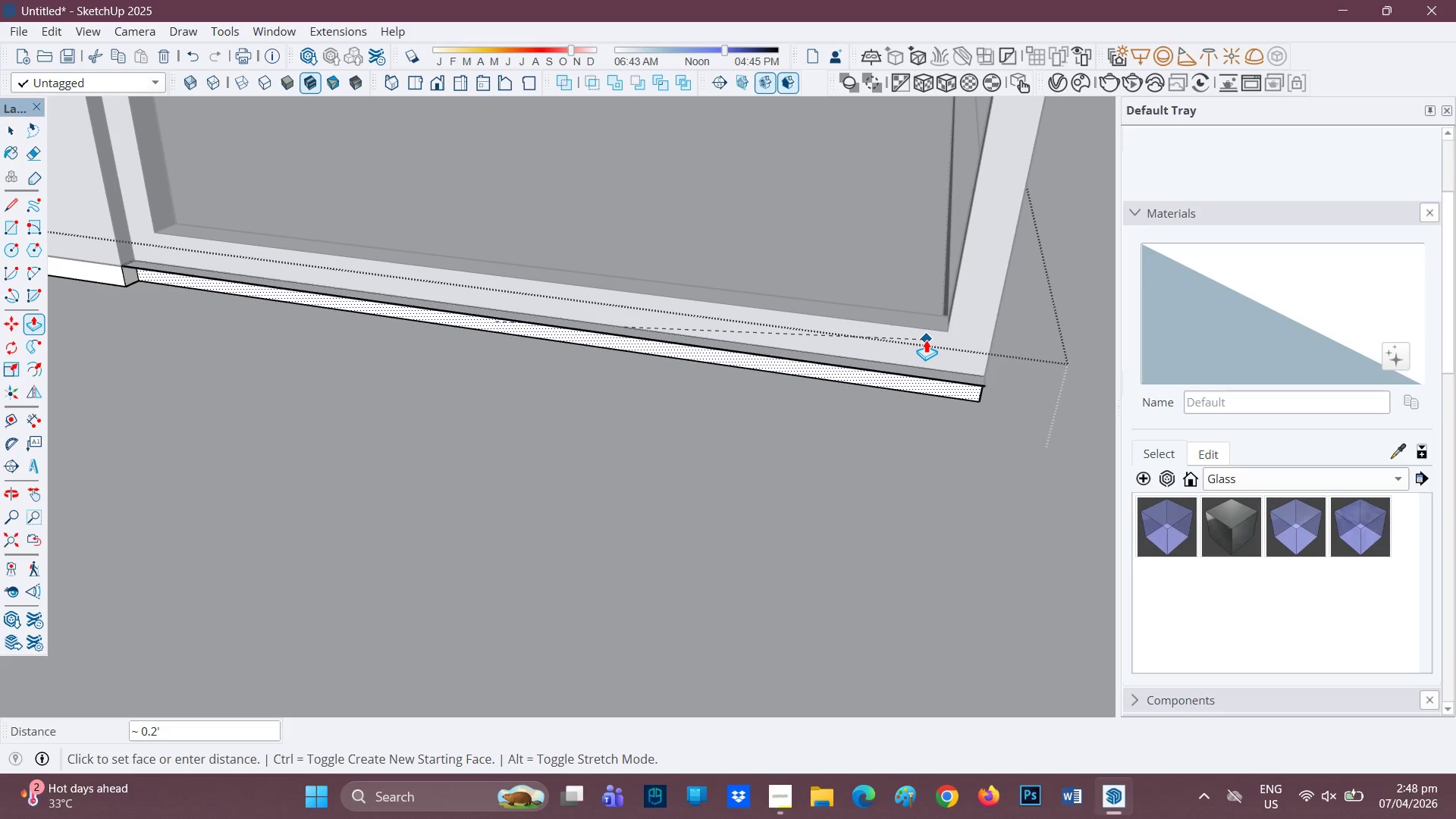 
scroll: coordinate [927, 405], scroll_direction: up, amount: 3.0
 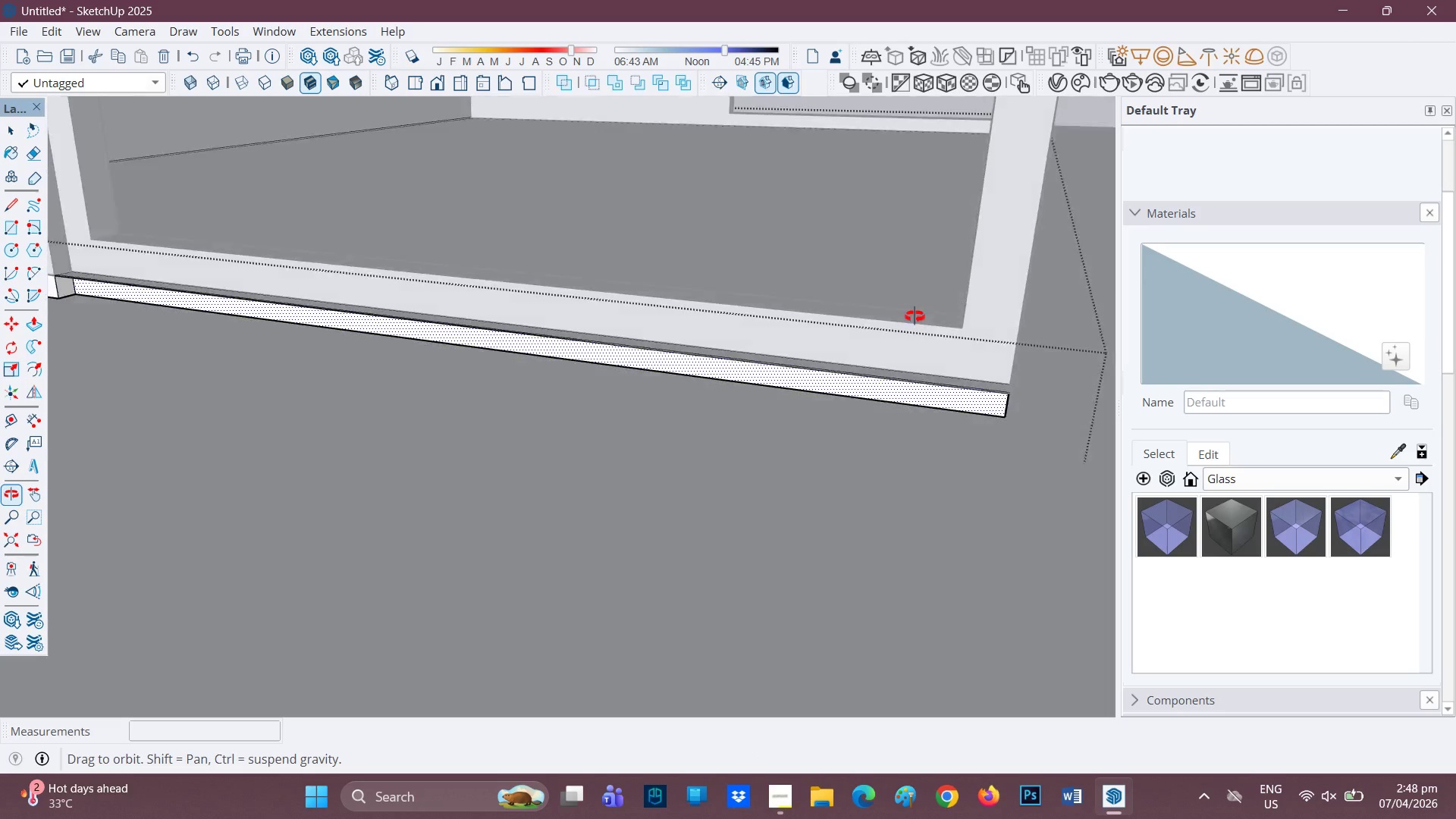 
key(Space)
 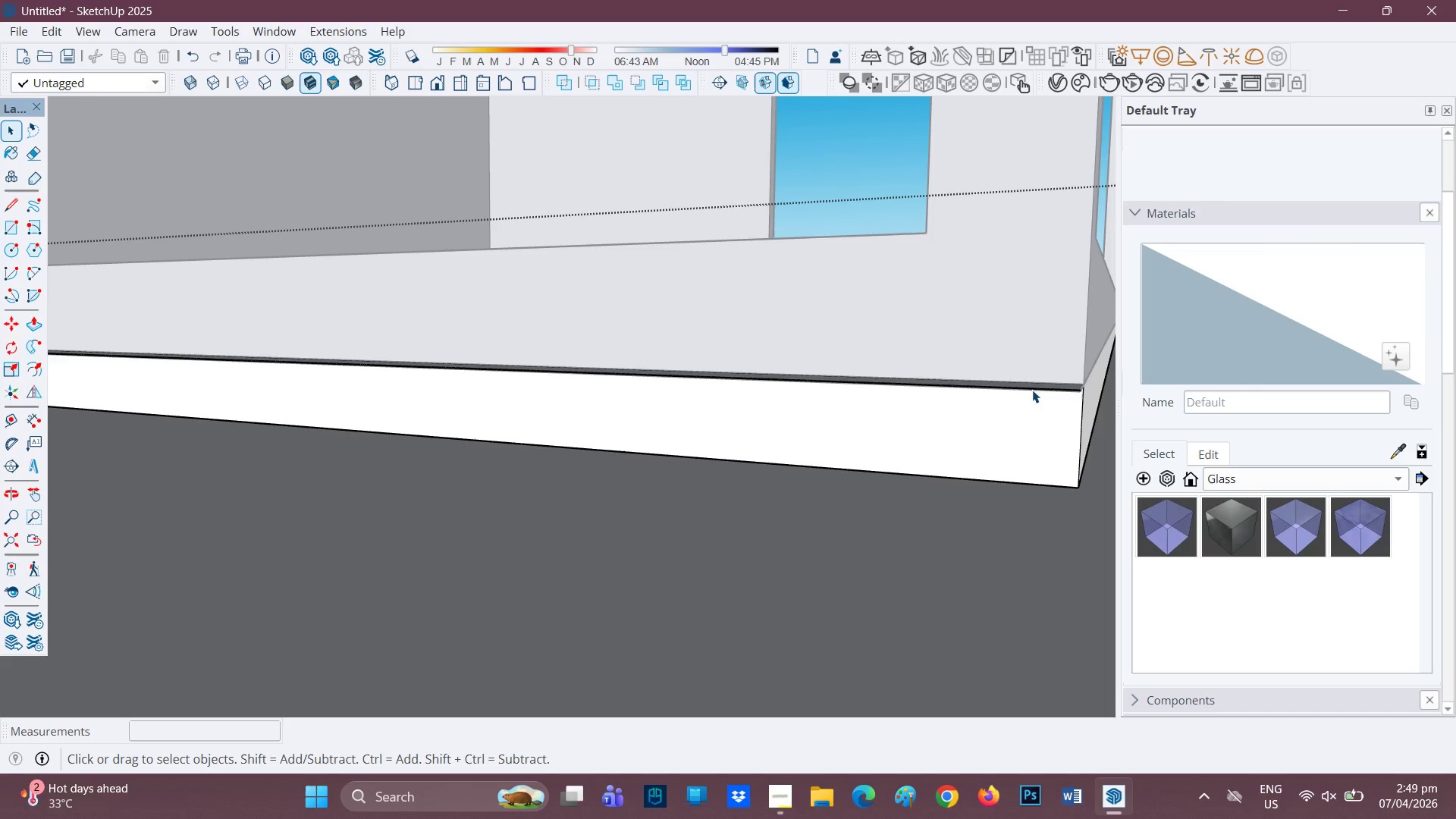 
scroll: coordinate [1012, 386], scroll_direction: up, amount: 11.0
 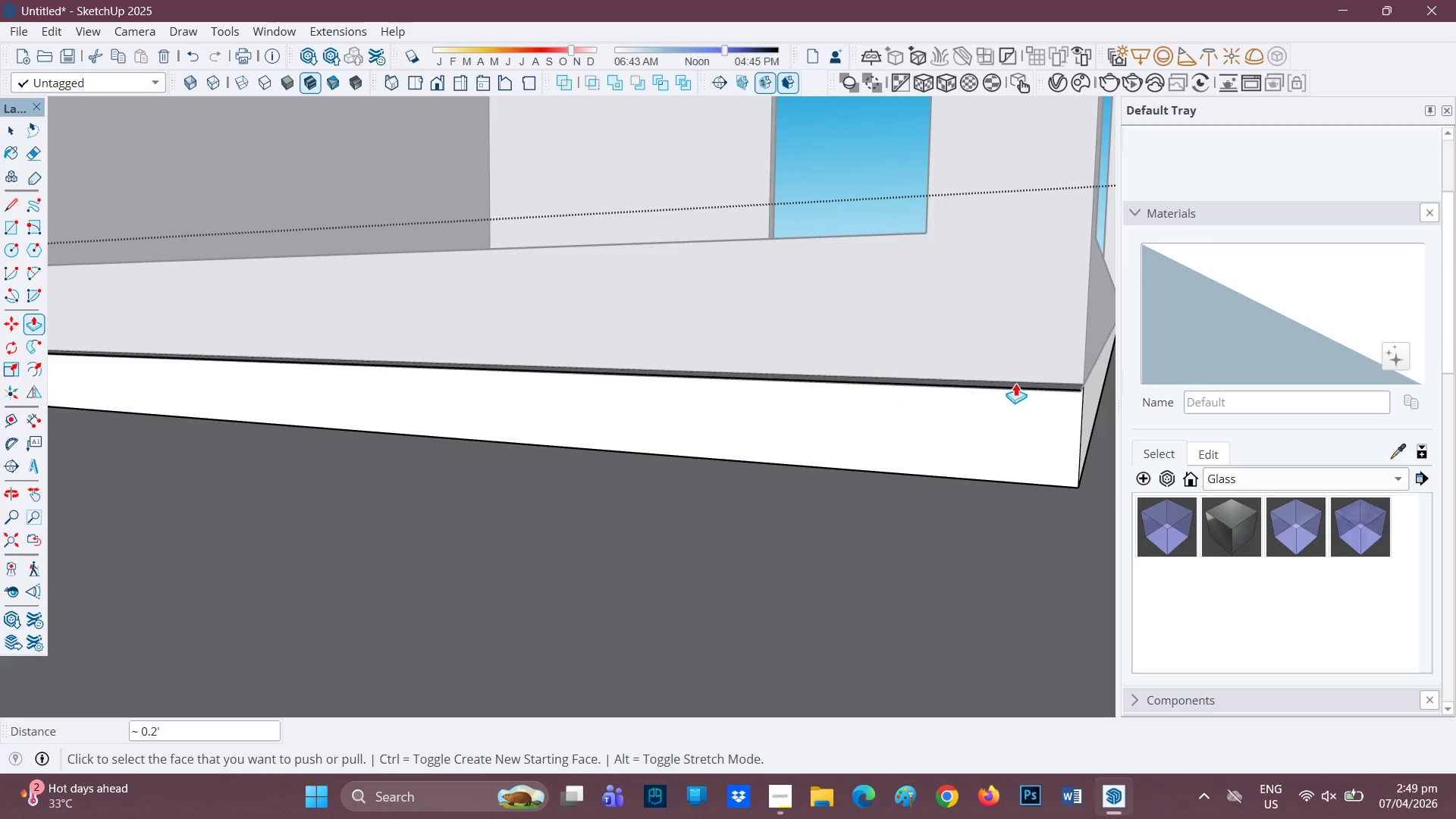 
left_click([1034, 388])
 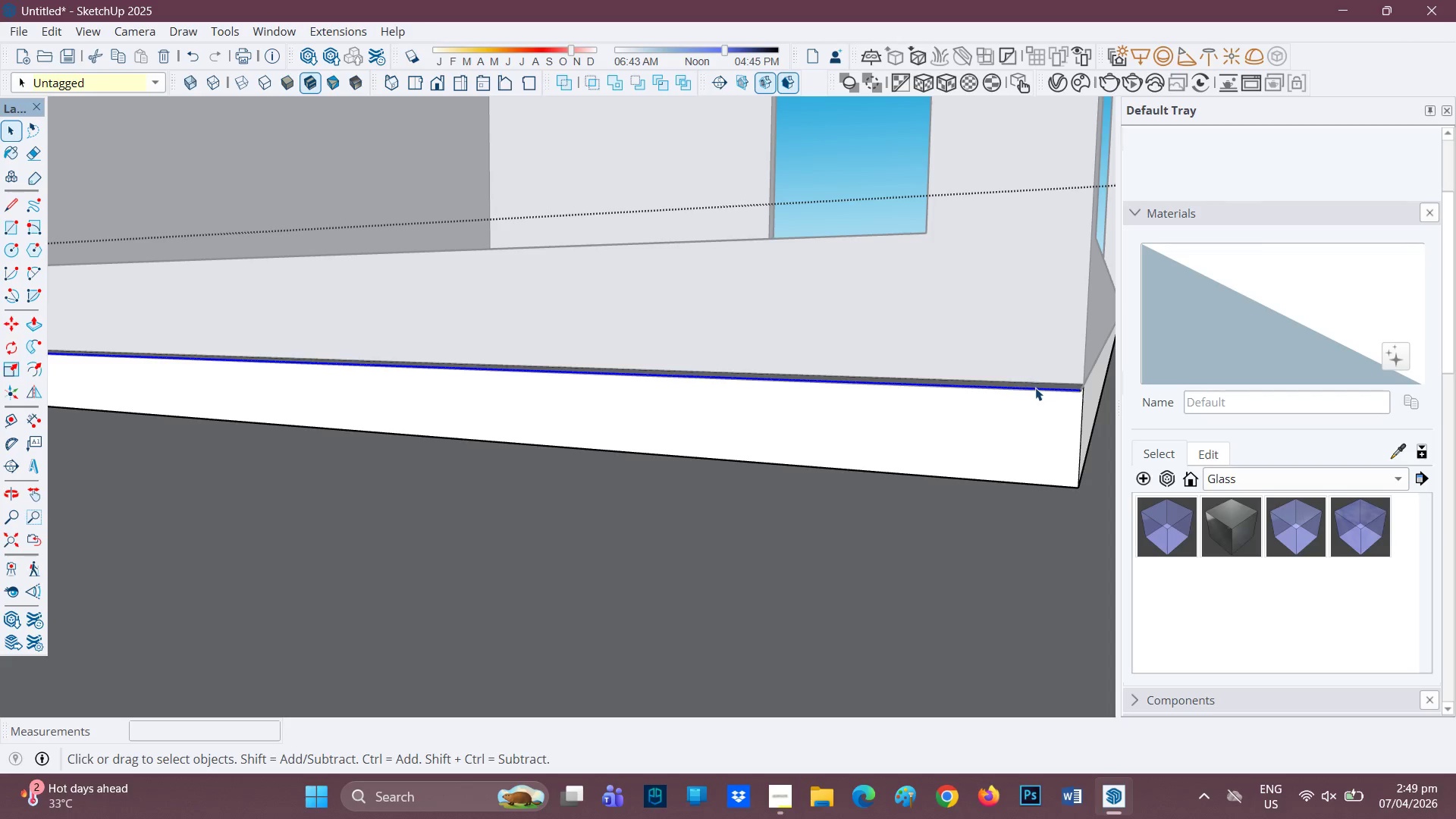 
left_click([1035, 387])
 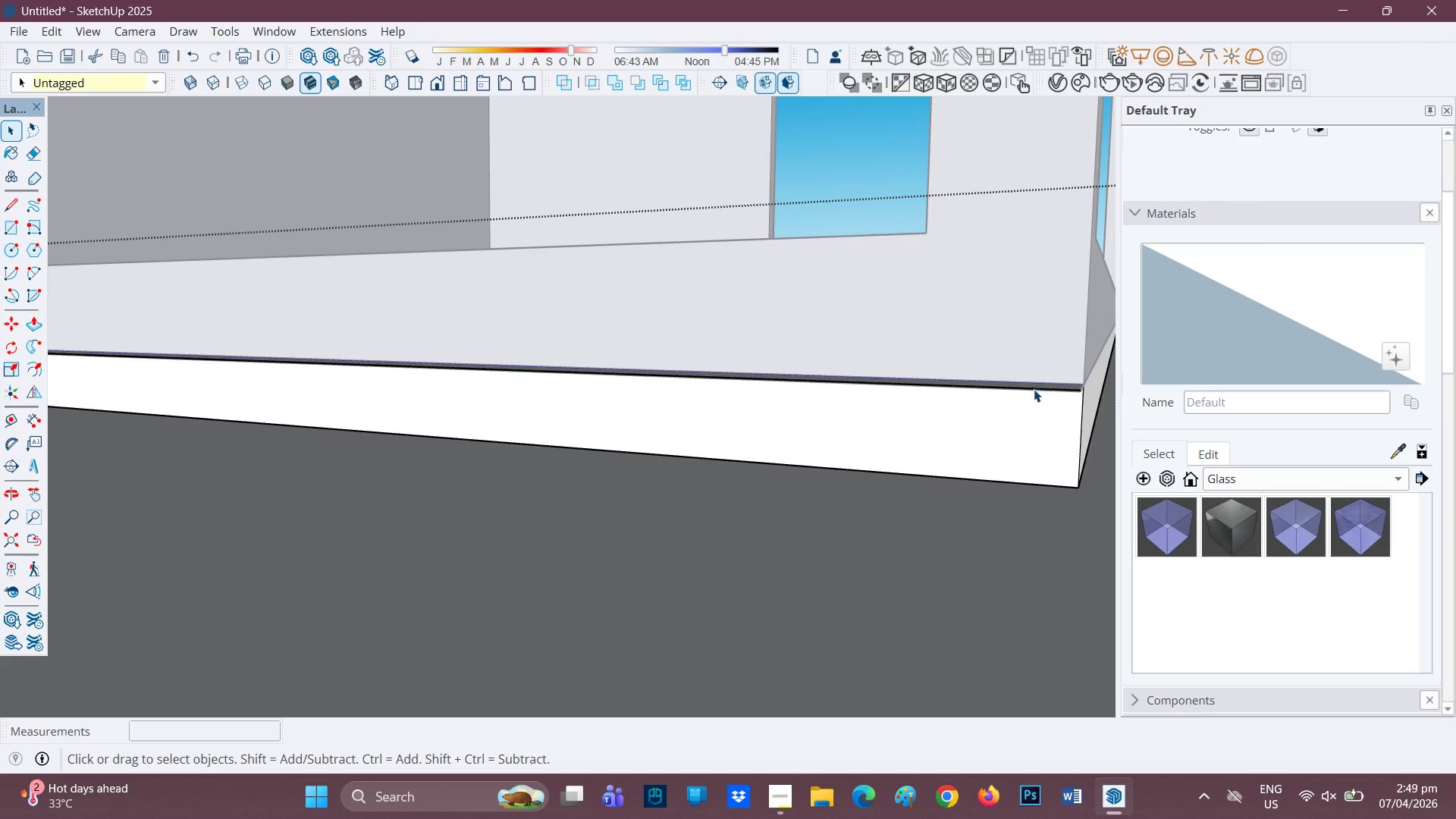 
scroll: coordinate [1046, 392], scroll_direction: up, amount: 5.0
 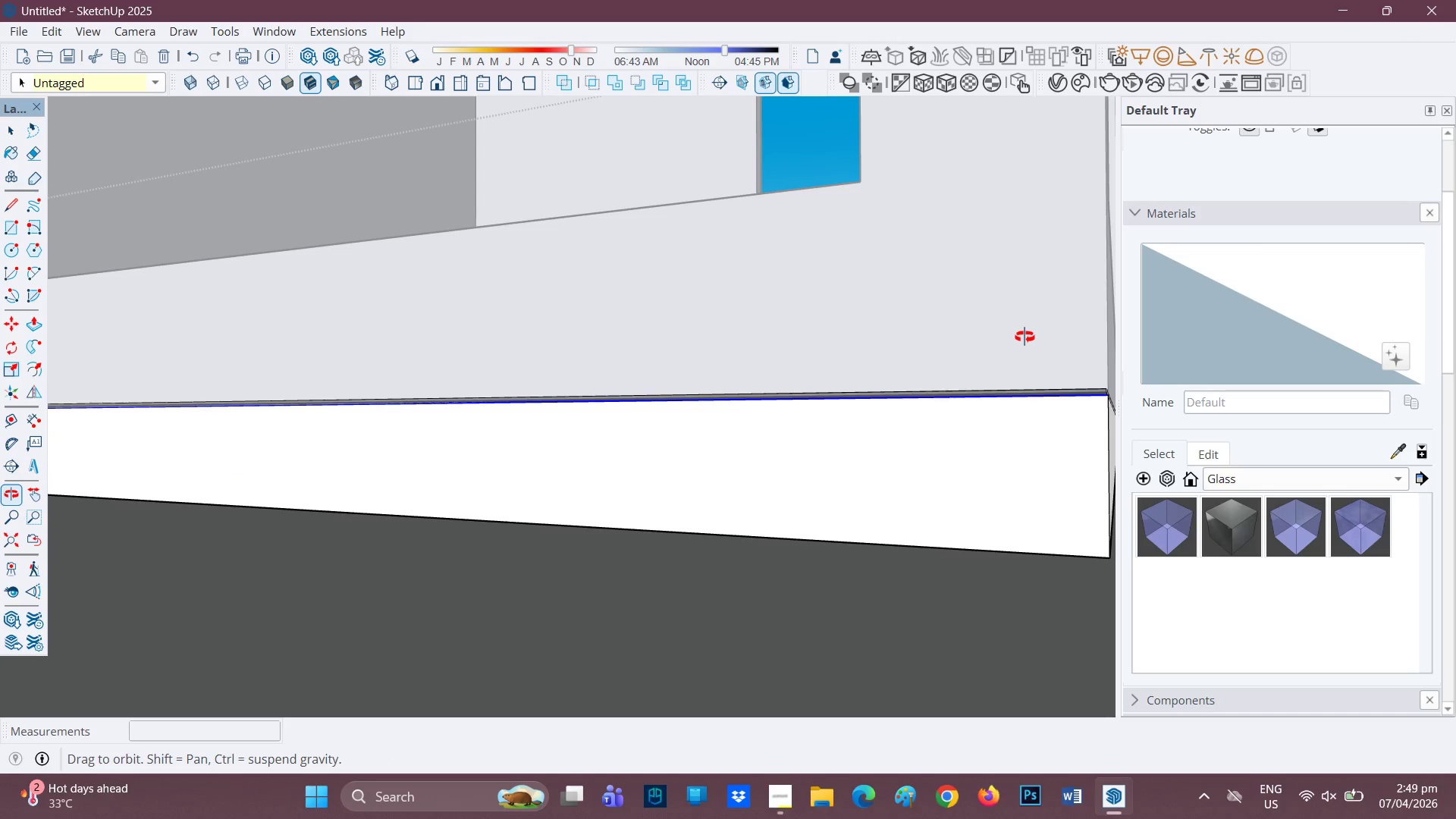 
left_click([989, 386])
 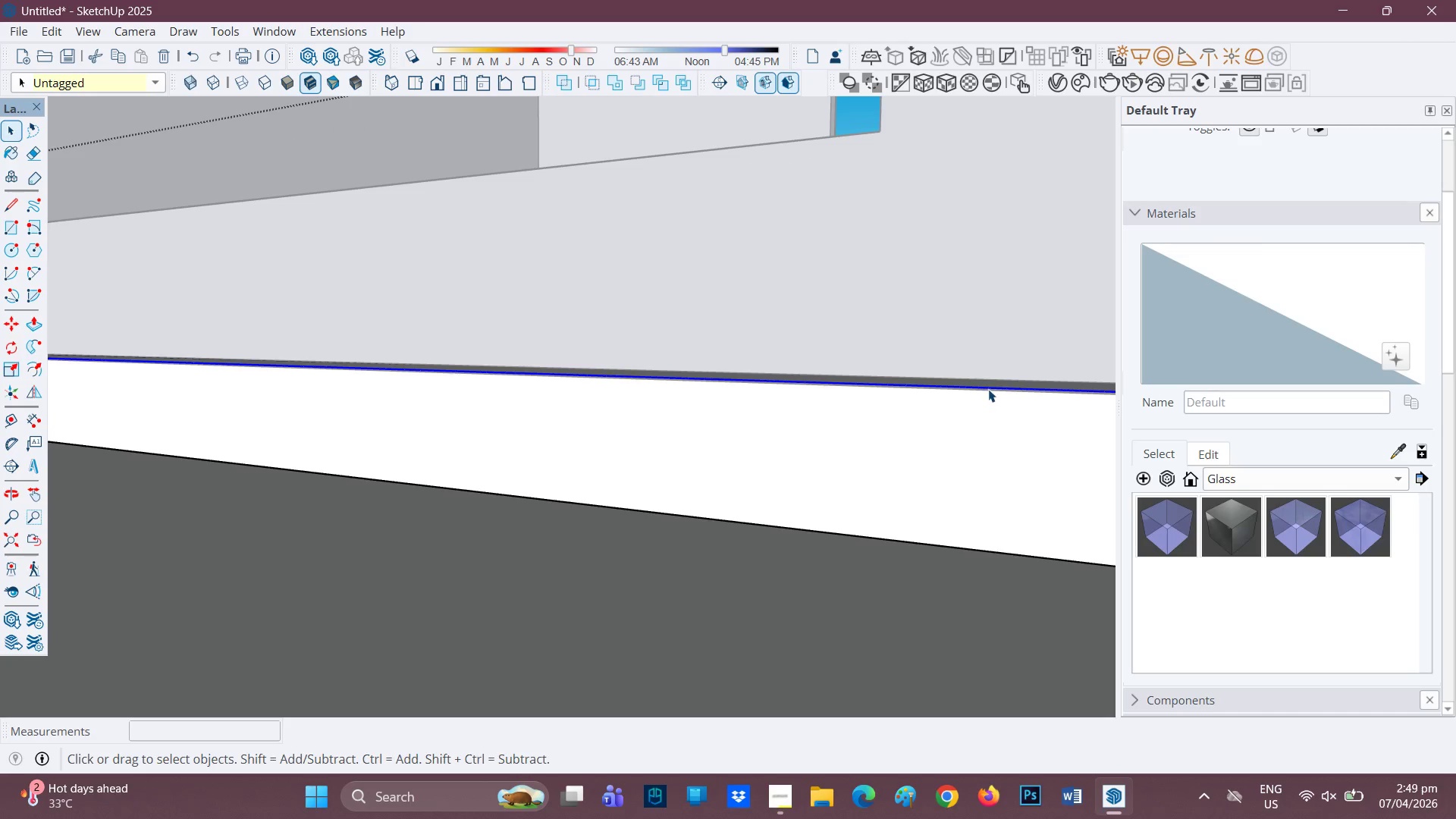 
scroll: coordinate [990, 383], scroll_direction: up, amount: 1.0
 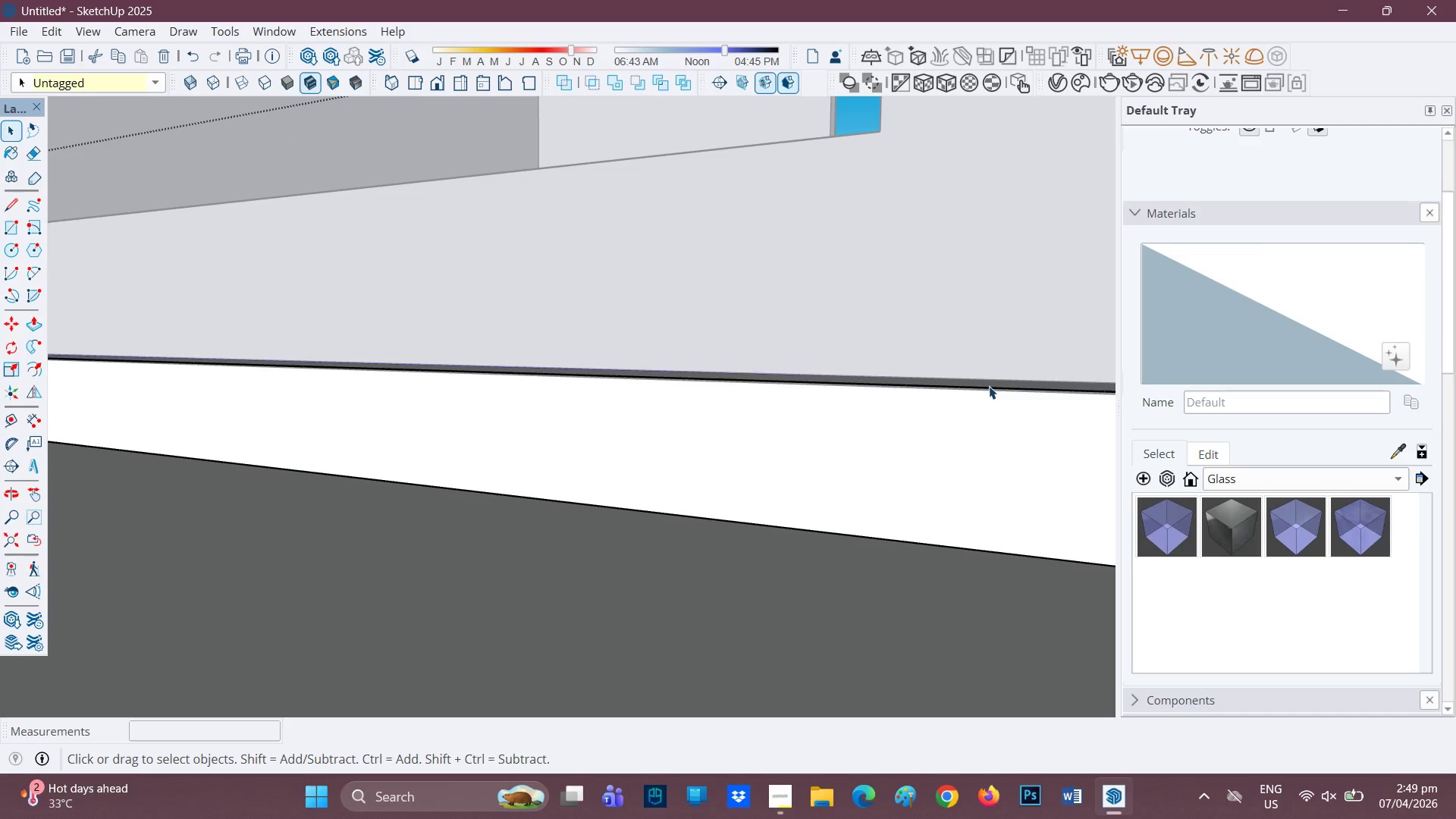 
left_click([989, 388])
 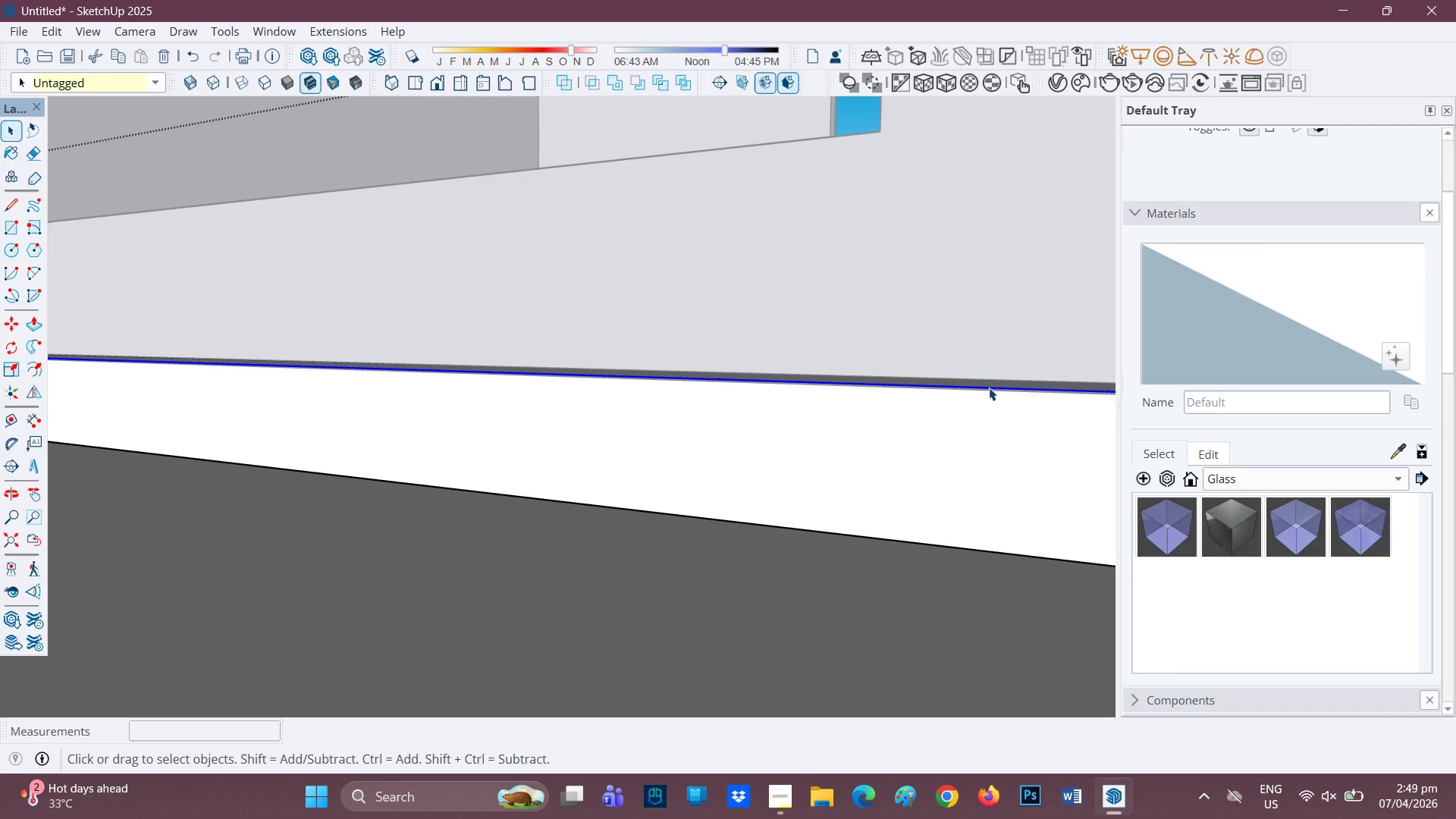 
right_click([989, 388])
 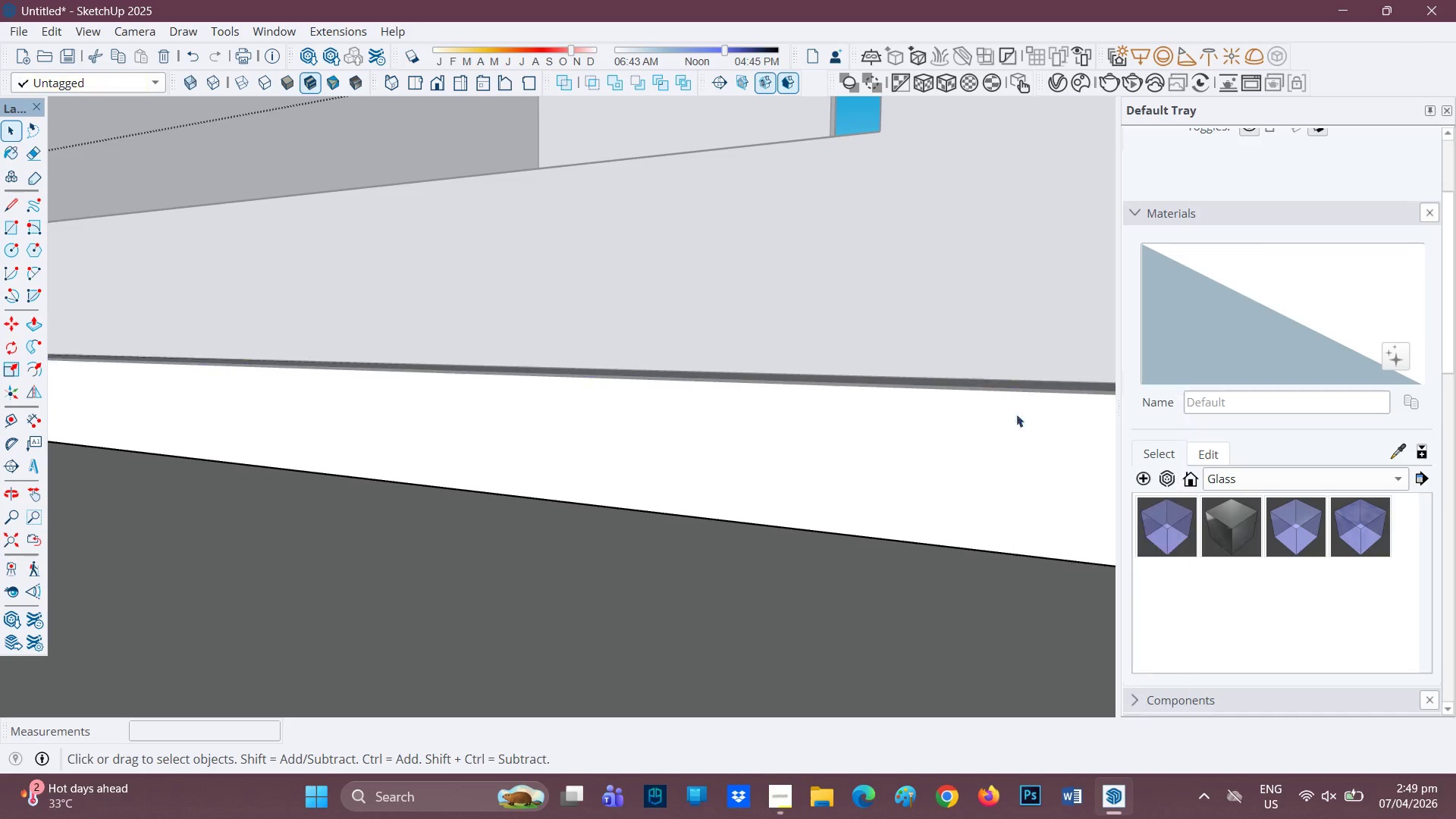 
scroll: coordinate [1018, 331], scroll_direction: down, amount: 6.0
 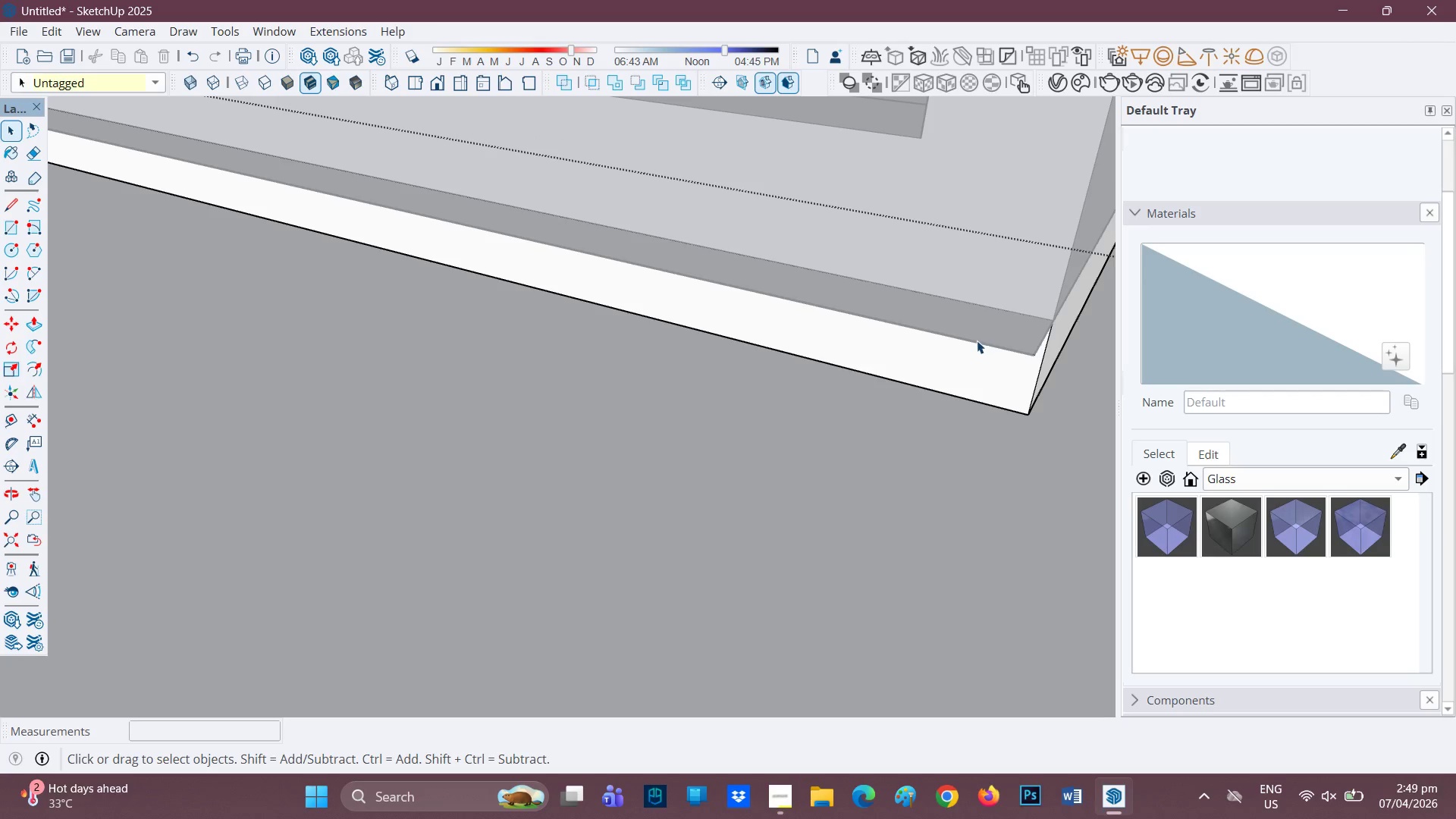 
left_click([973, 343])
 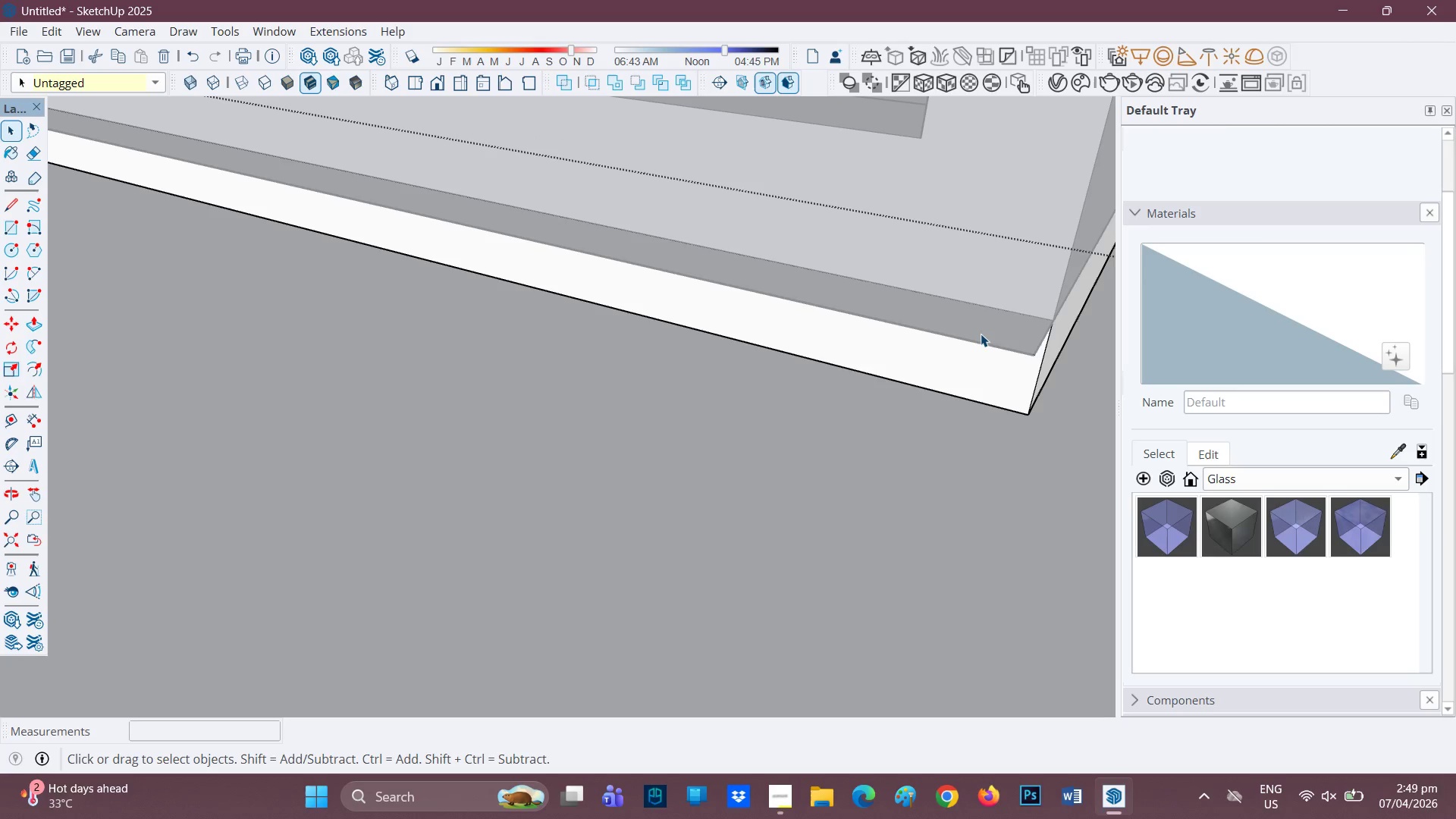 
double_click([981, 333])
 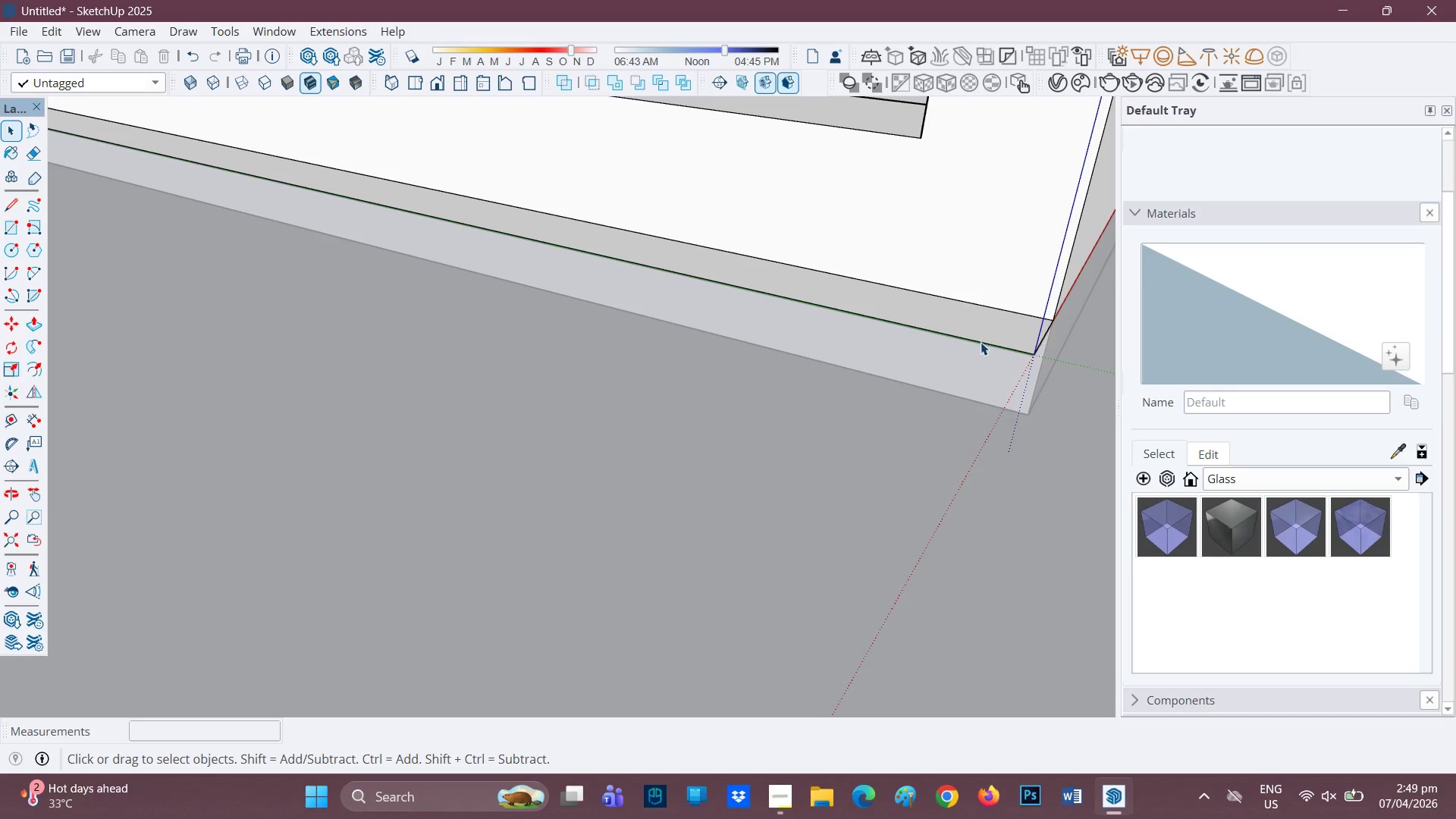 
double_click([981, 342])
 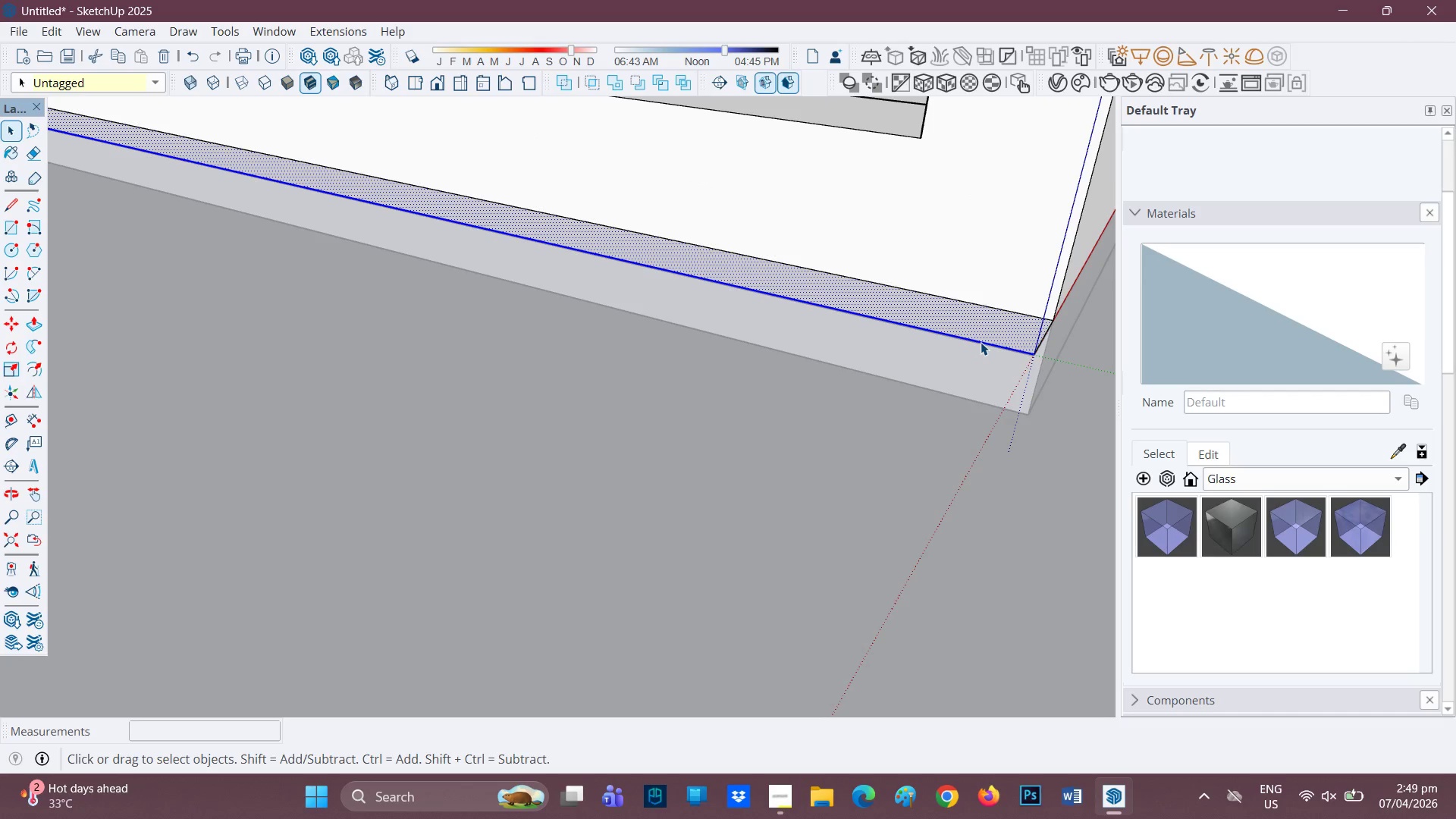 
double_click([981, 342])
 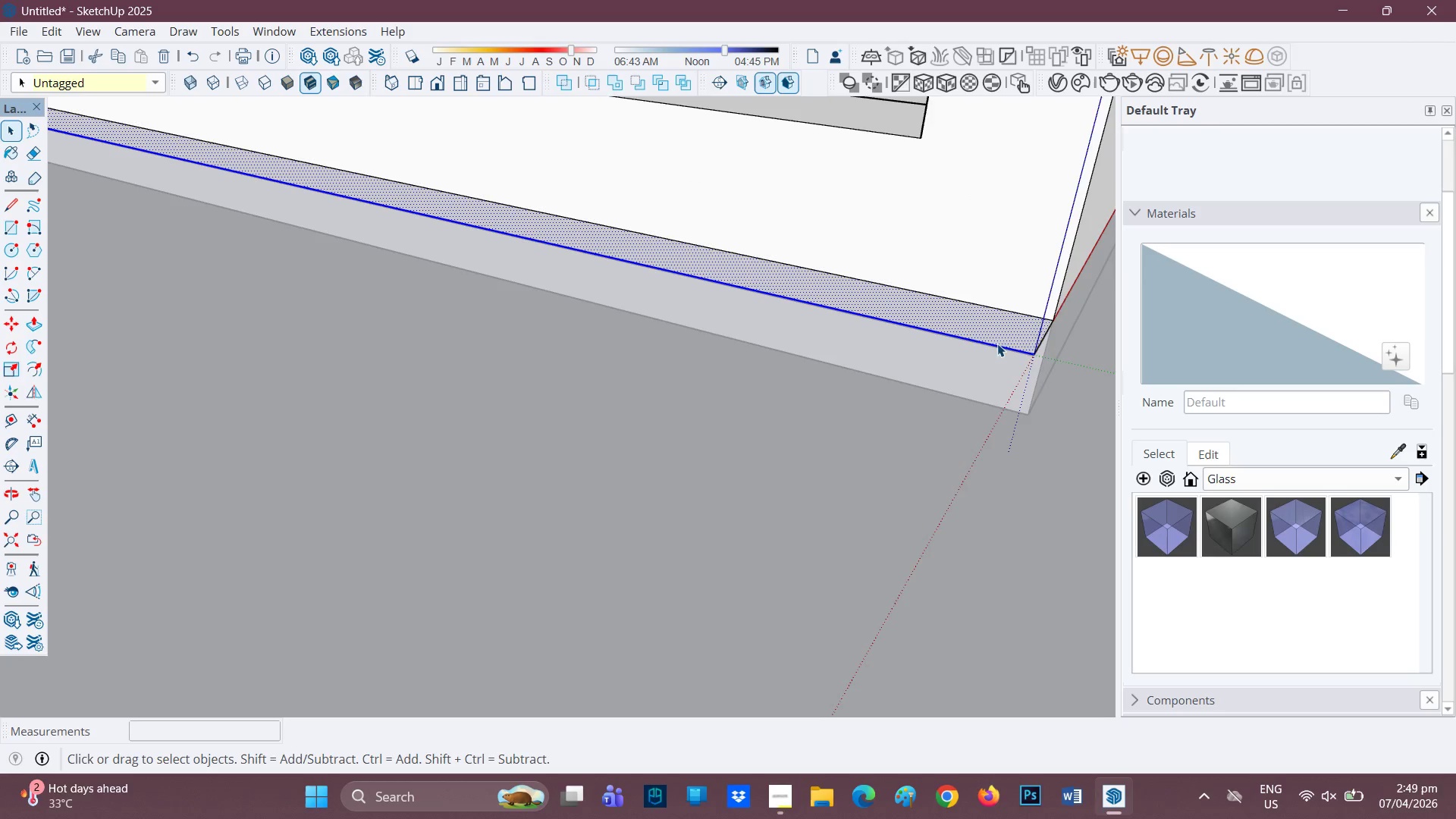 
scroll: coordinate [1058, 363], scroll_direction: up, amount: 9.0
 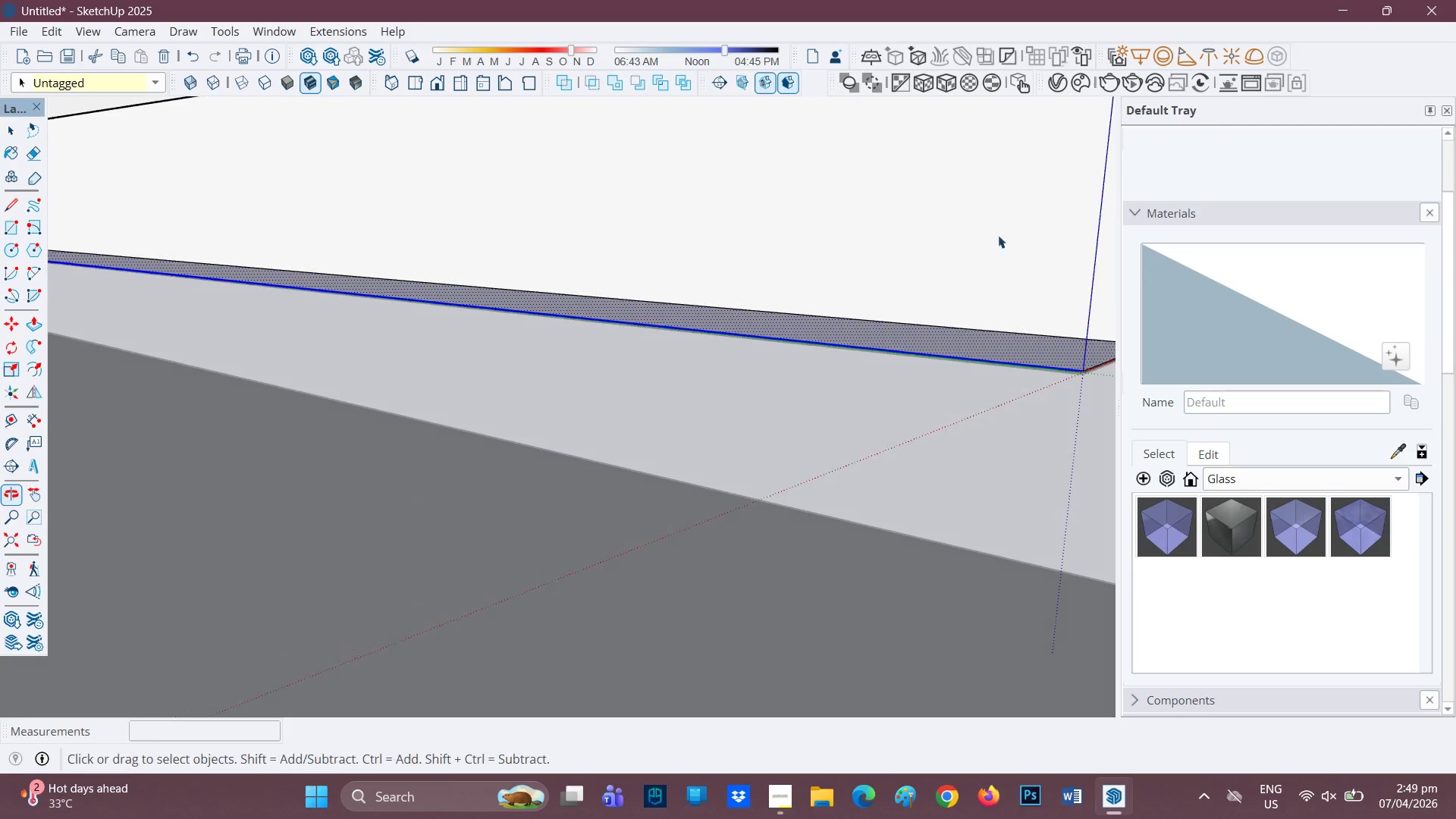 
key(H)
 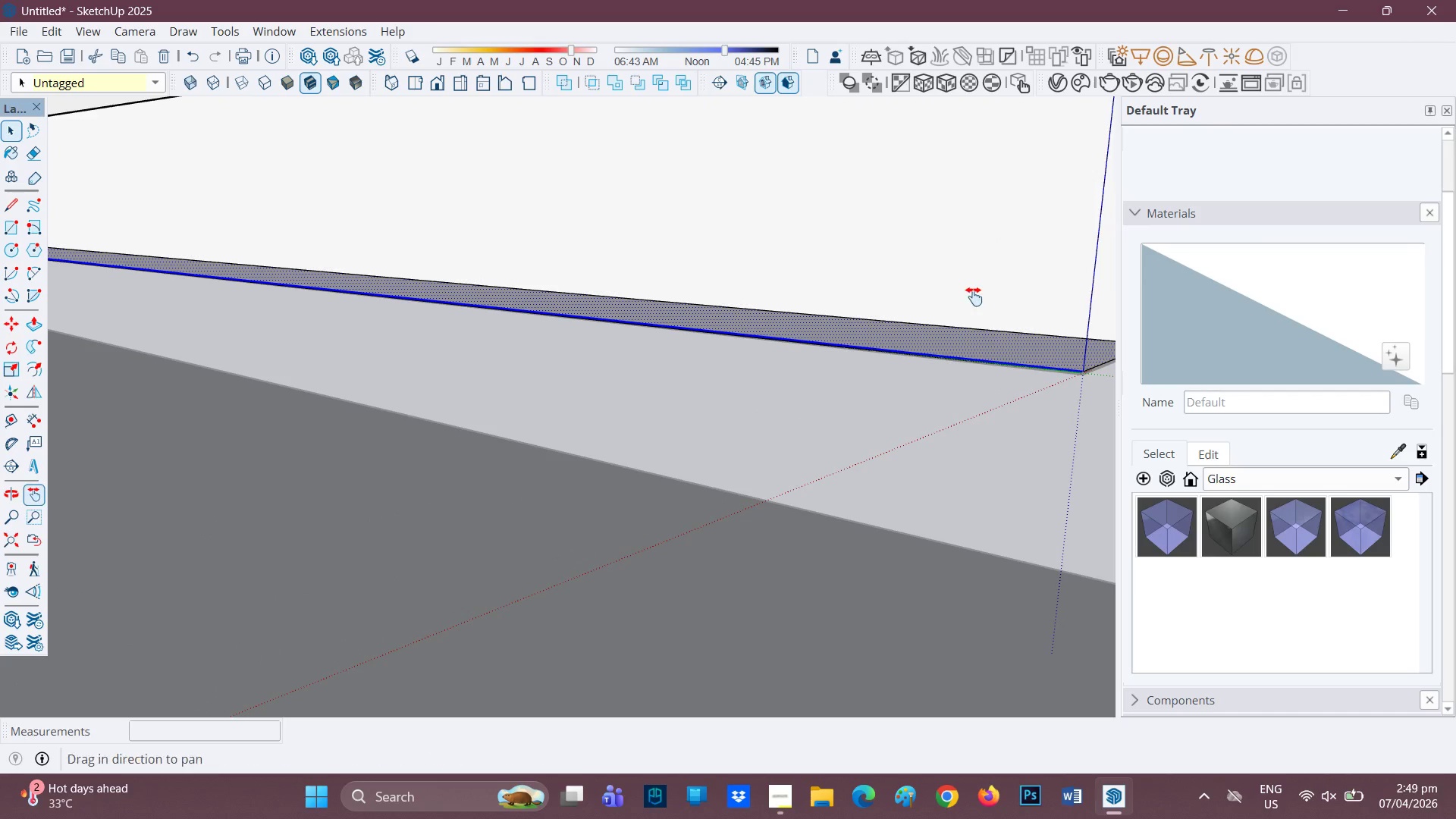 
left_click_drag(start_coordinate=[974, 297], to_coordinate=[612, 324])
 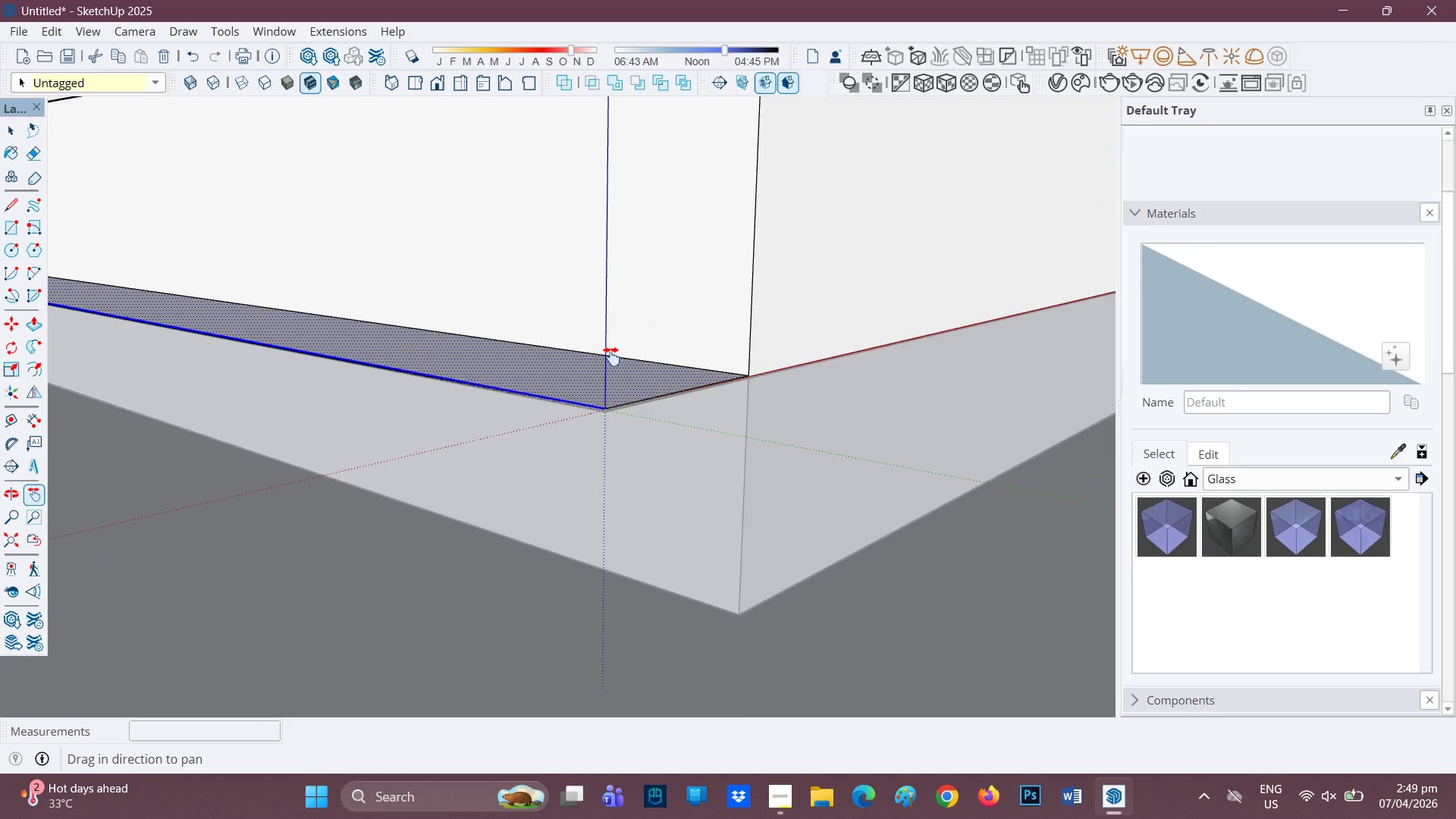 
scroll: coordinate [532, 449], scroll_direction: up, amount: 7.0
 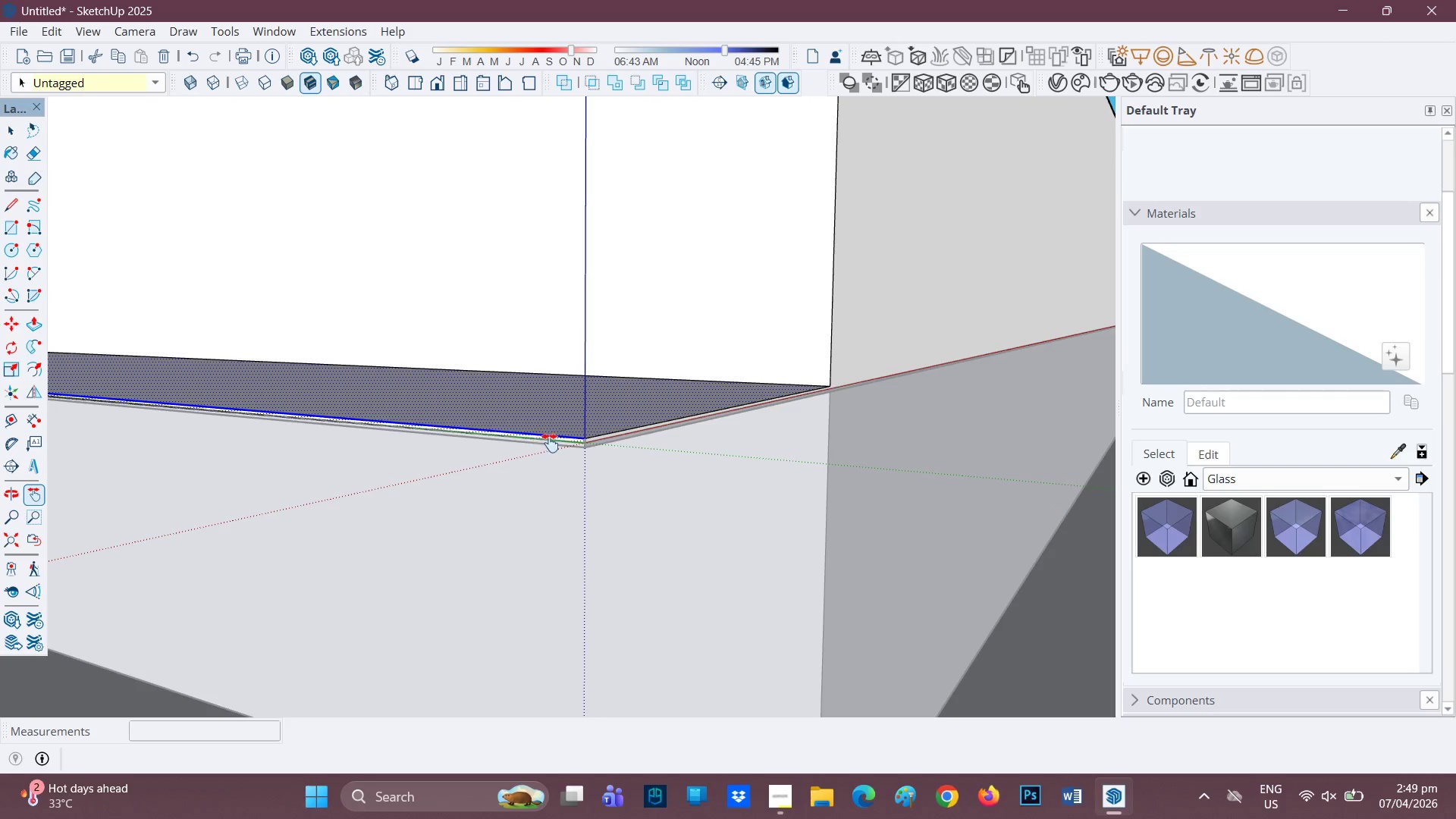 
key(Space)
 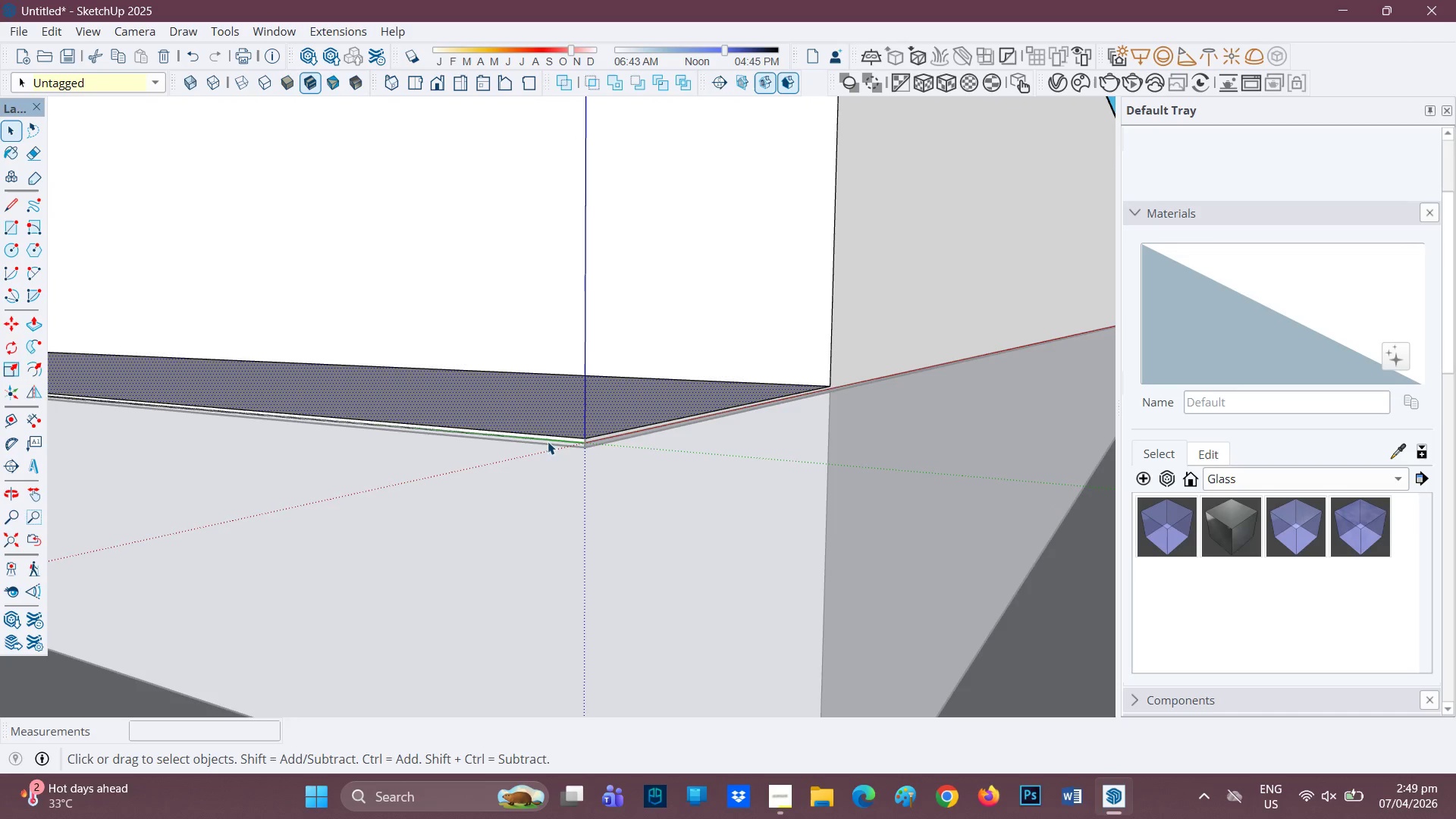 
double_click([550, 438])
 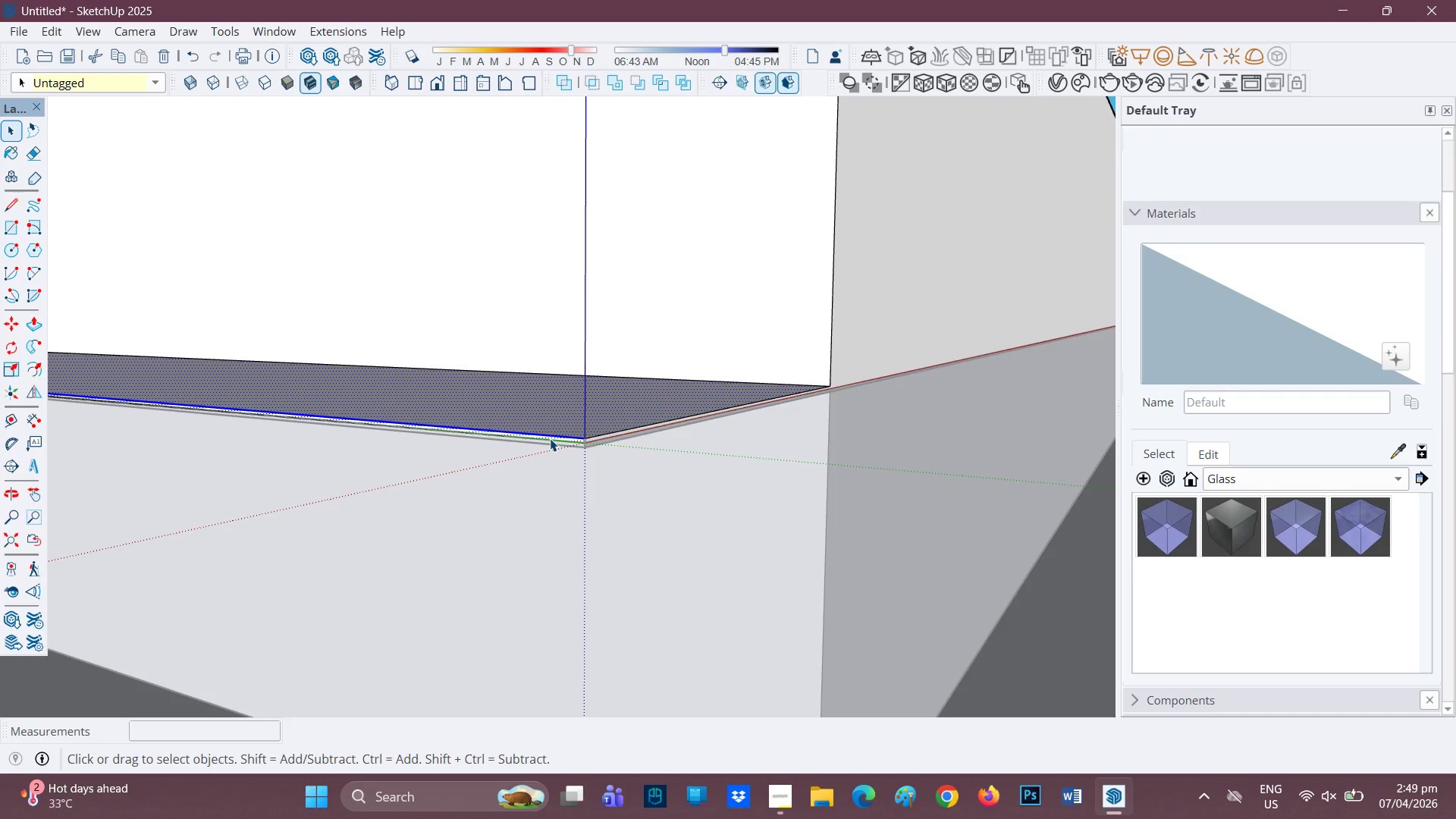 
triple_click([550, 438])
 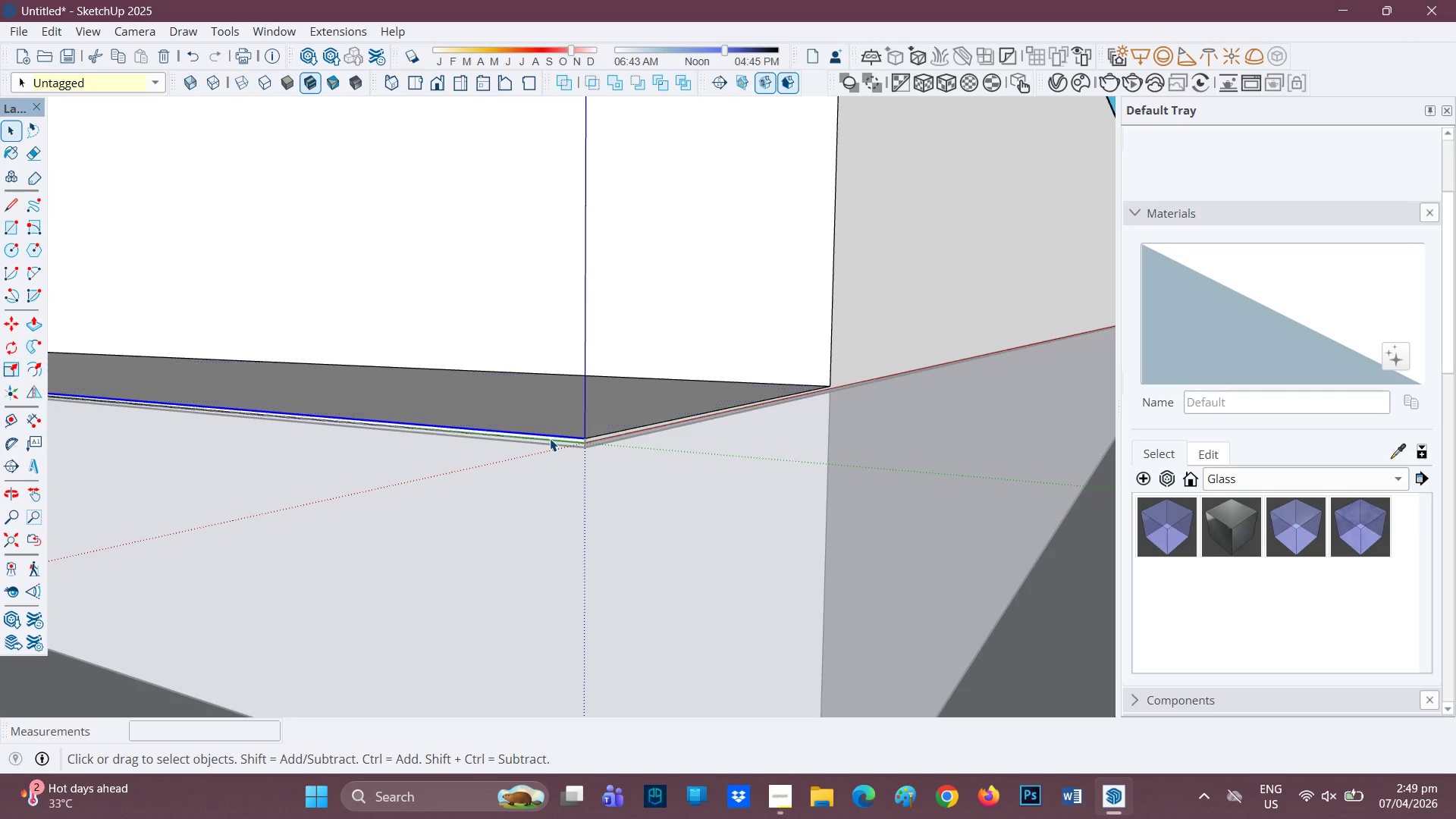 
scroll: coordinate [597, 434], scroll_direction: up, amount: 4.0
 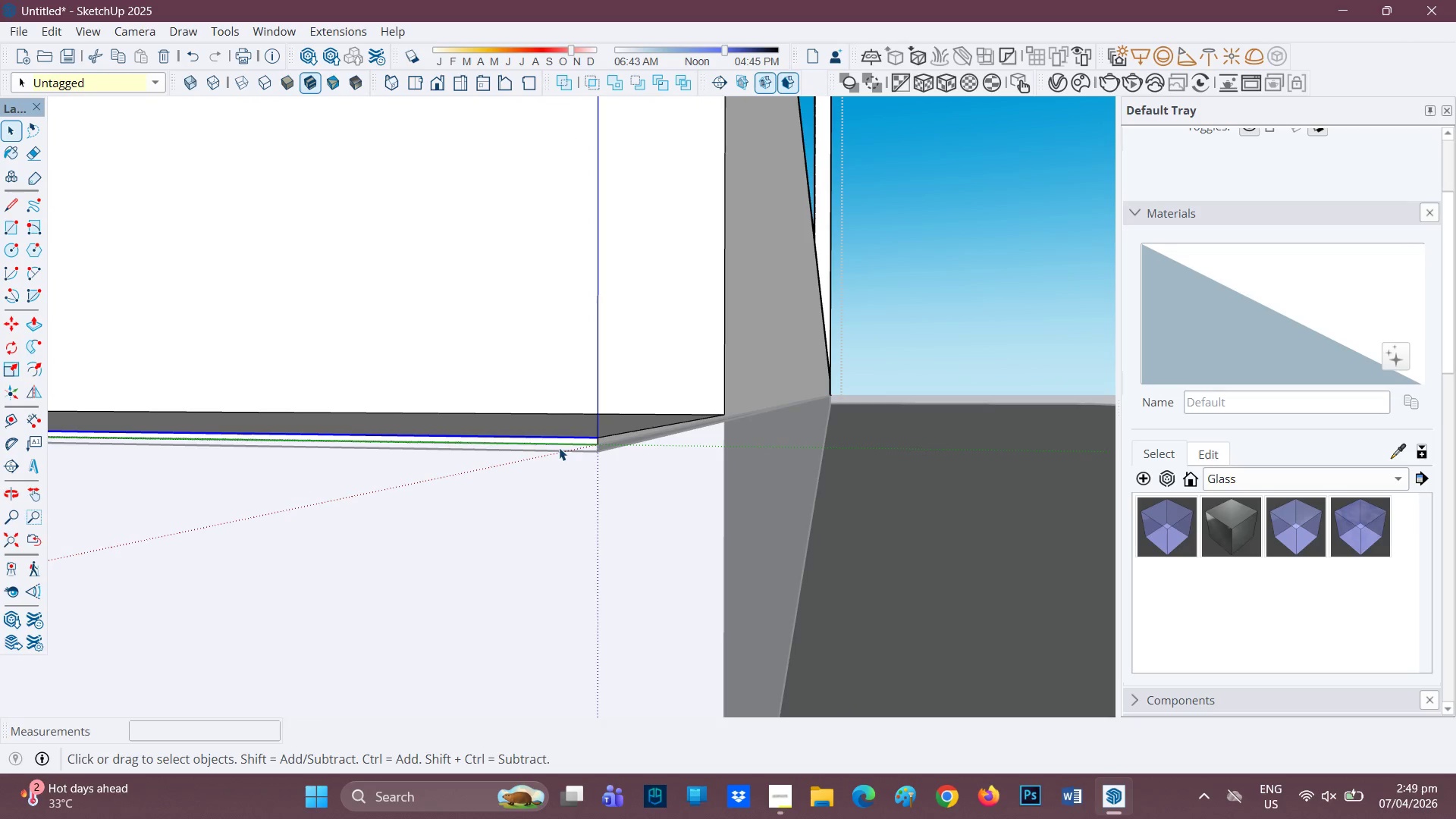 
double_click([561, 446])
 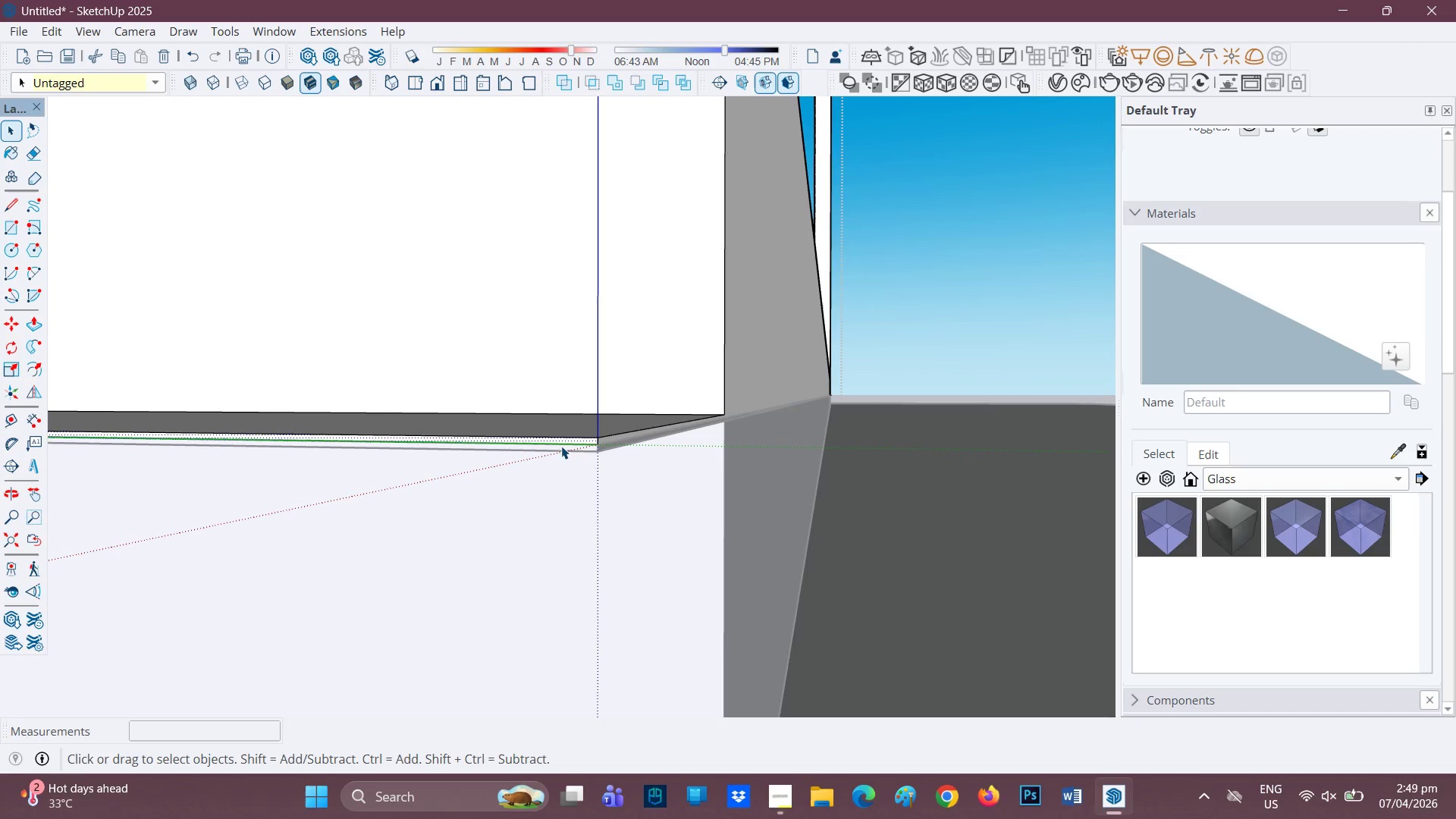 
triple_click([561, 446])
 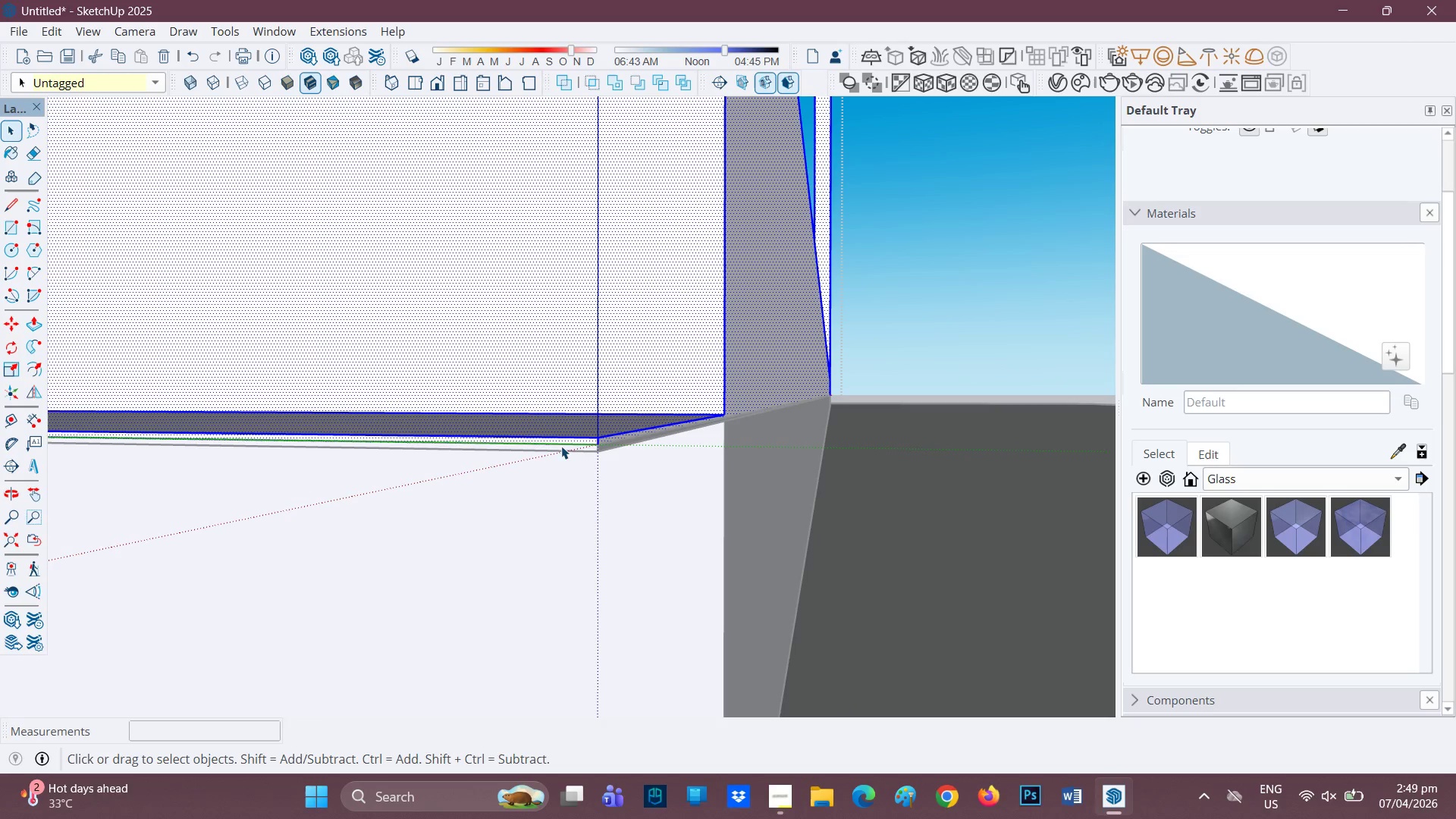 
triple_click([561, 446])
 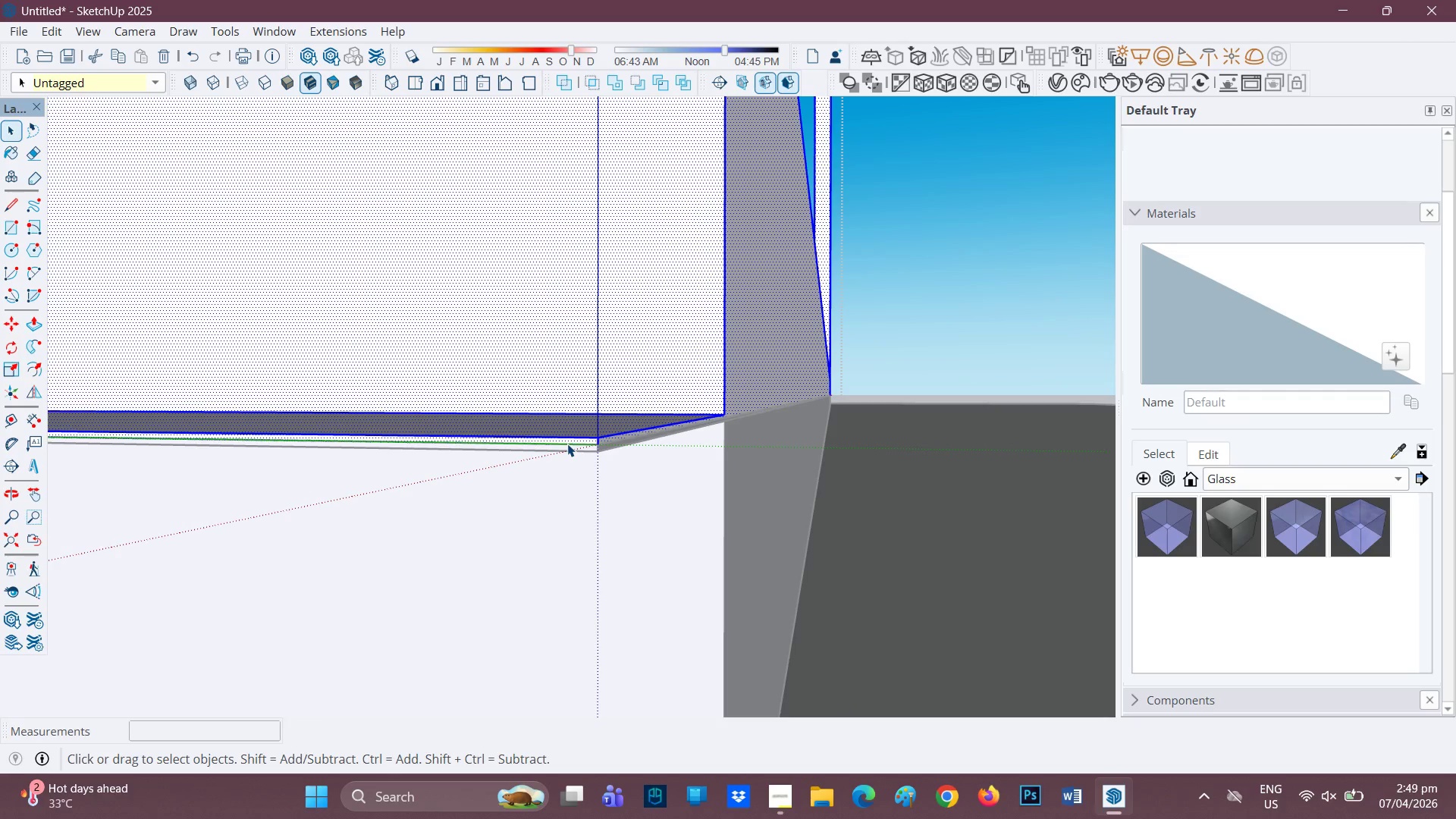 
double_click([567, 444])
 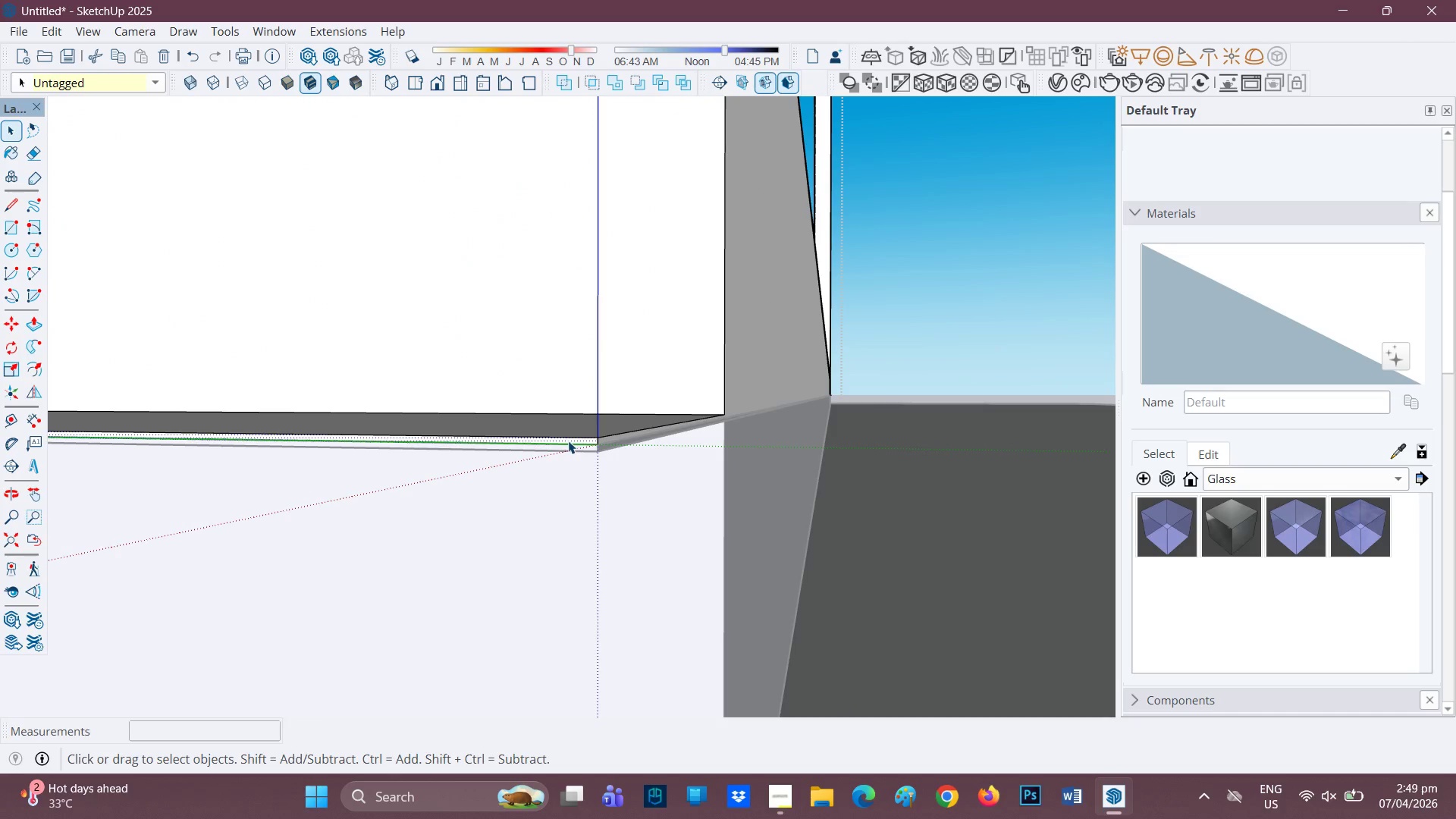 
key(P)
 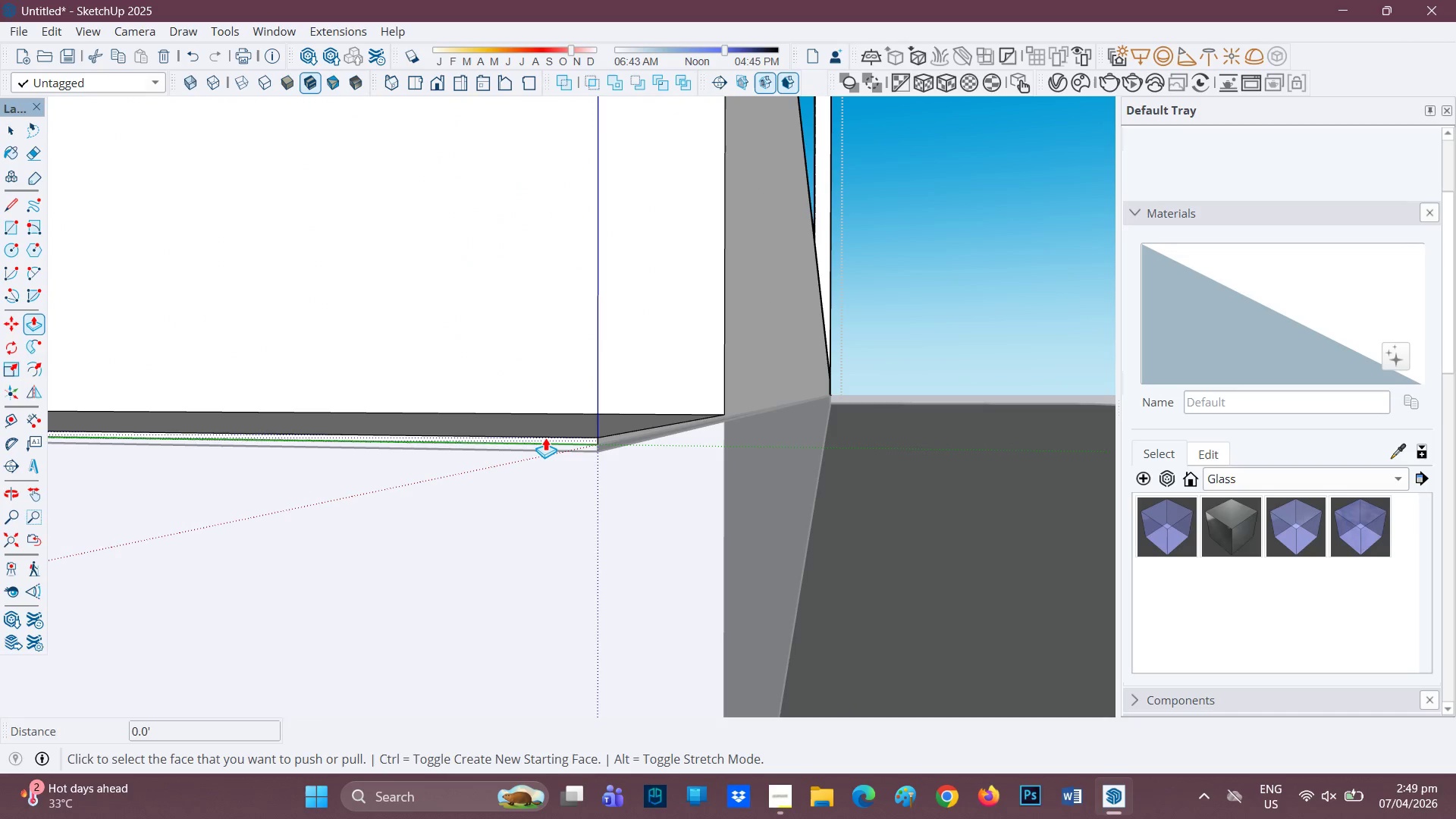 
left_click([545, 438])
 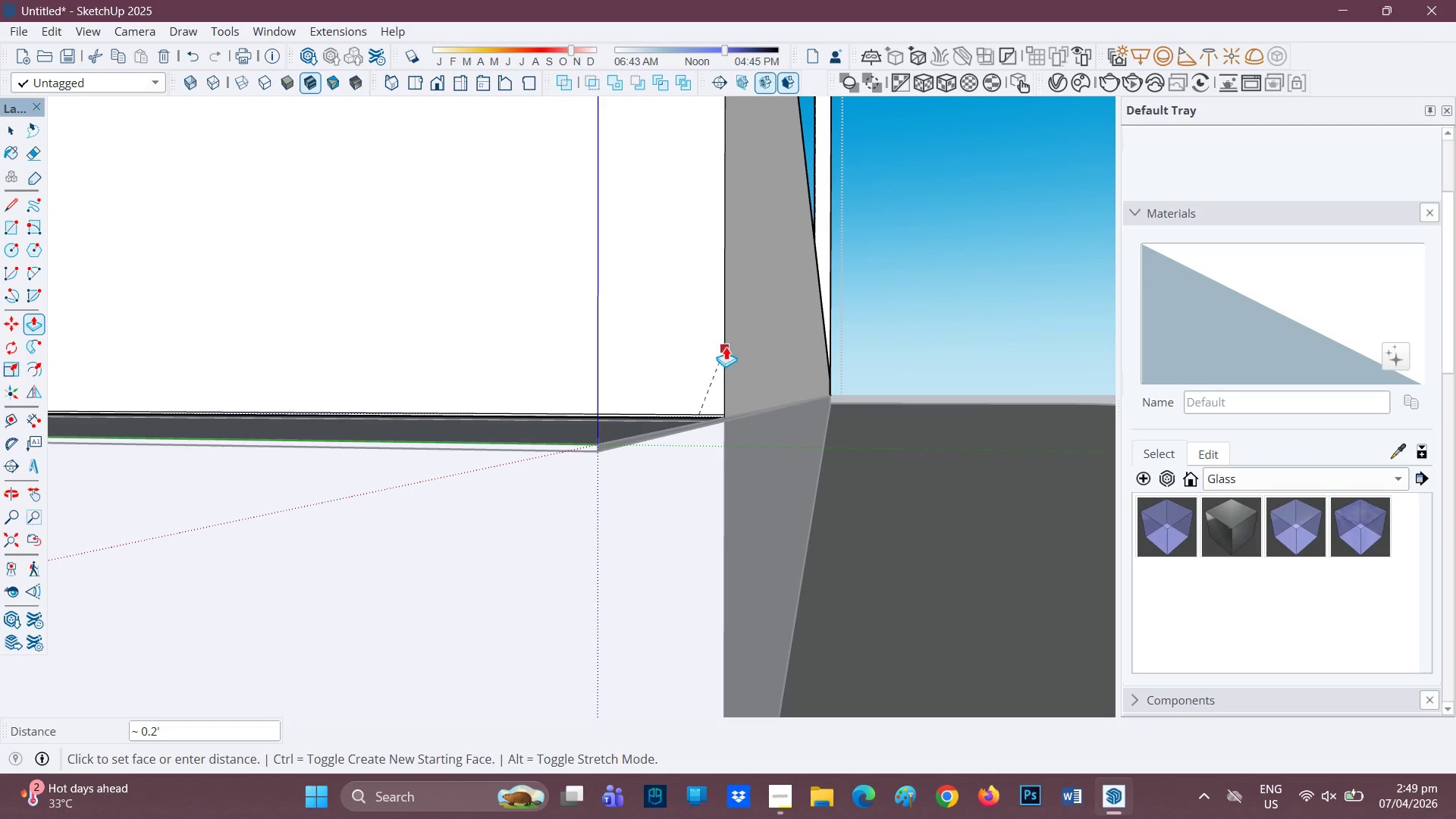 
key(Space)
 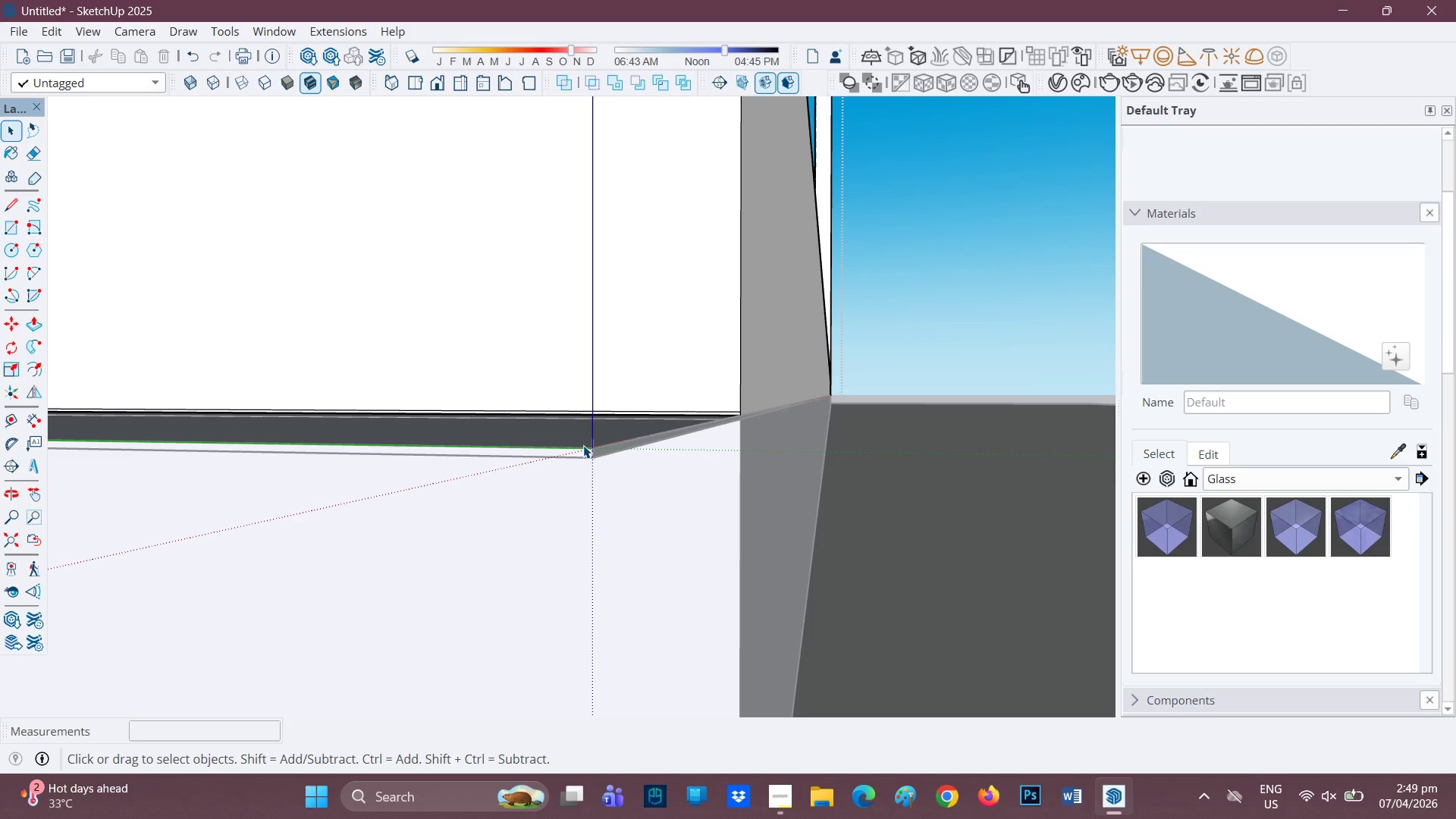 
scroll: coordinate [601, 438], scroll_direction: up, amount: 2.0
 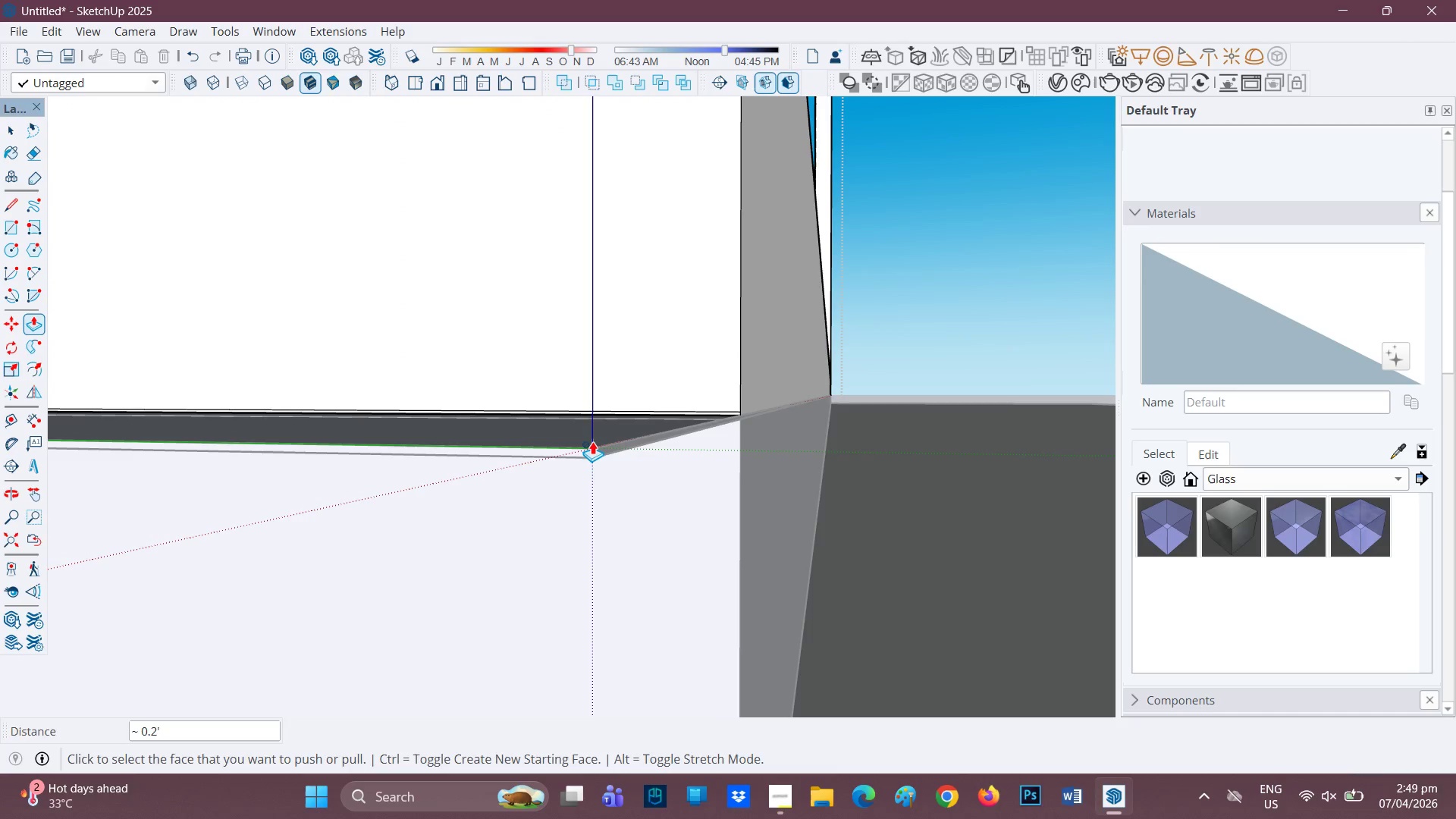 
left_click([583, 445])
 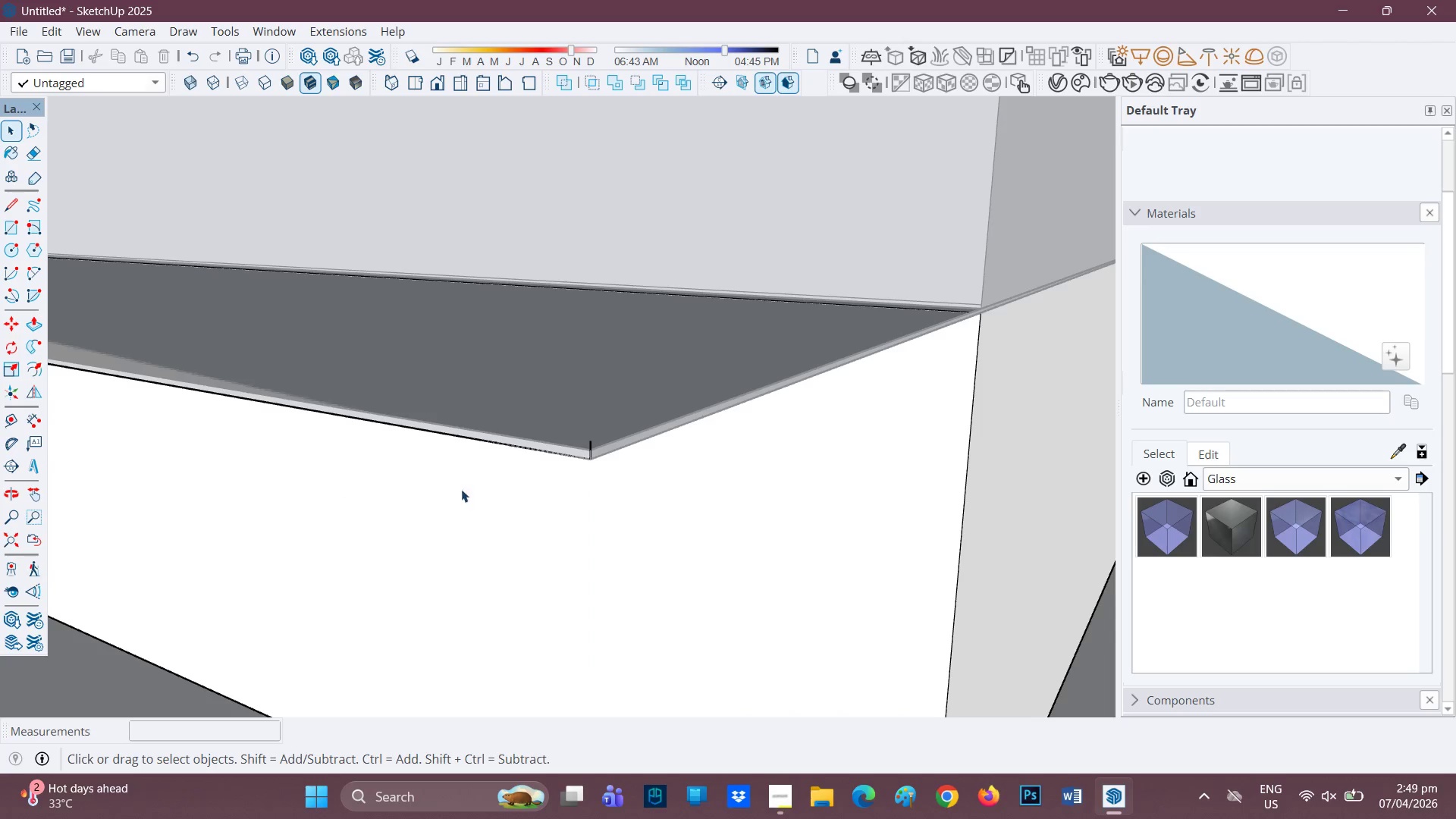 
key(Control+ControlLeft)
 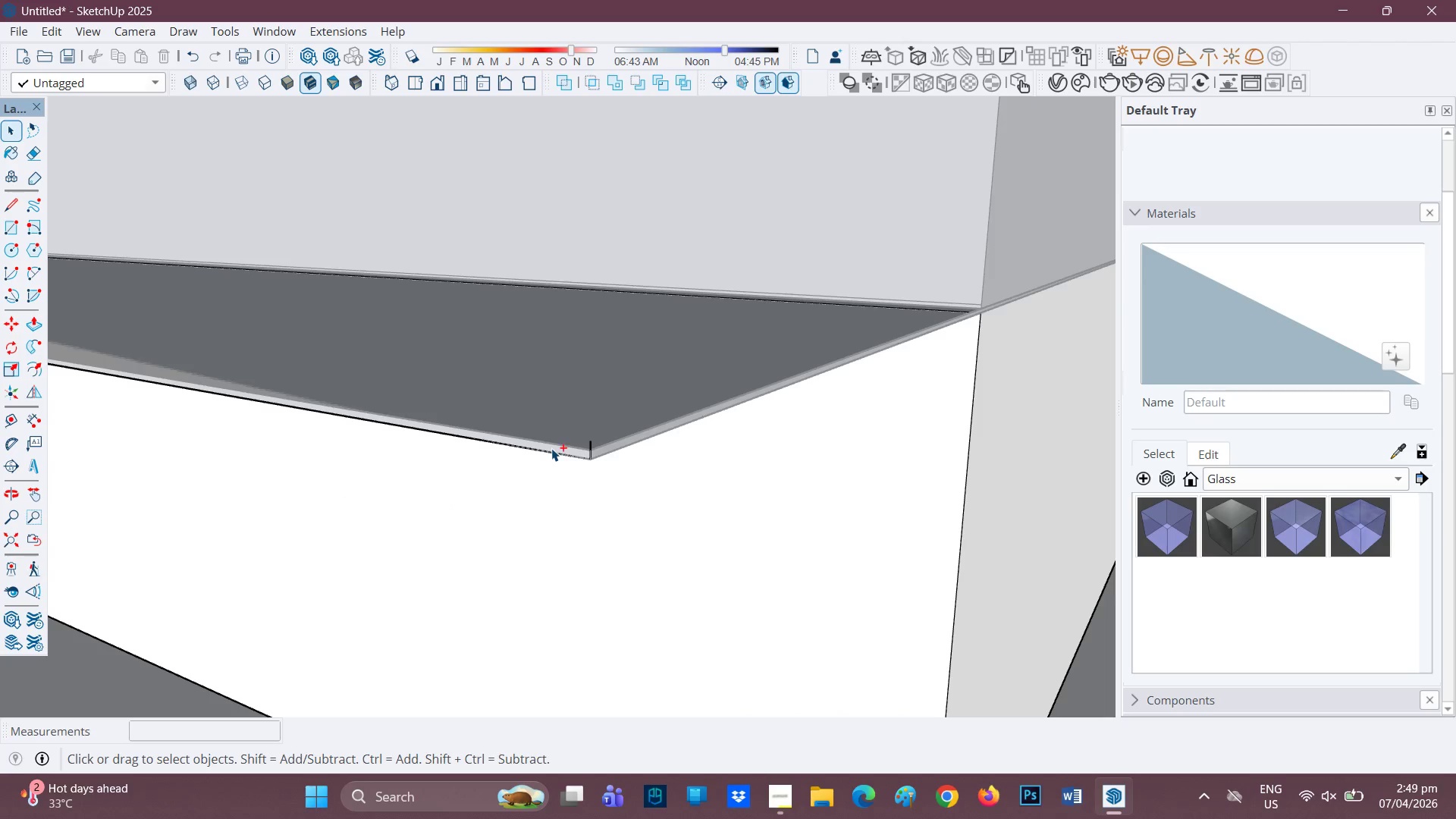 
key(Control+Z)
 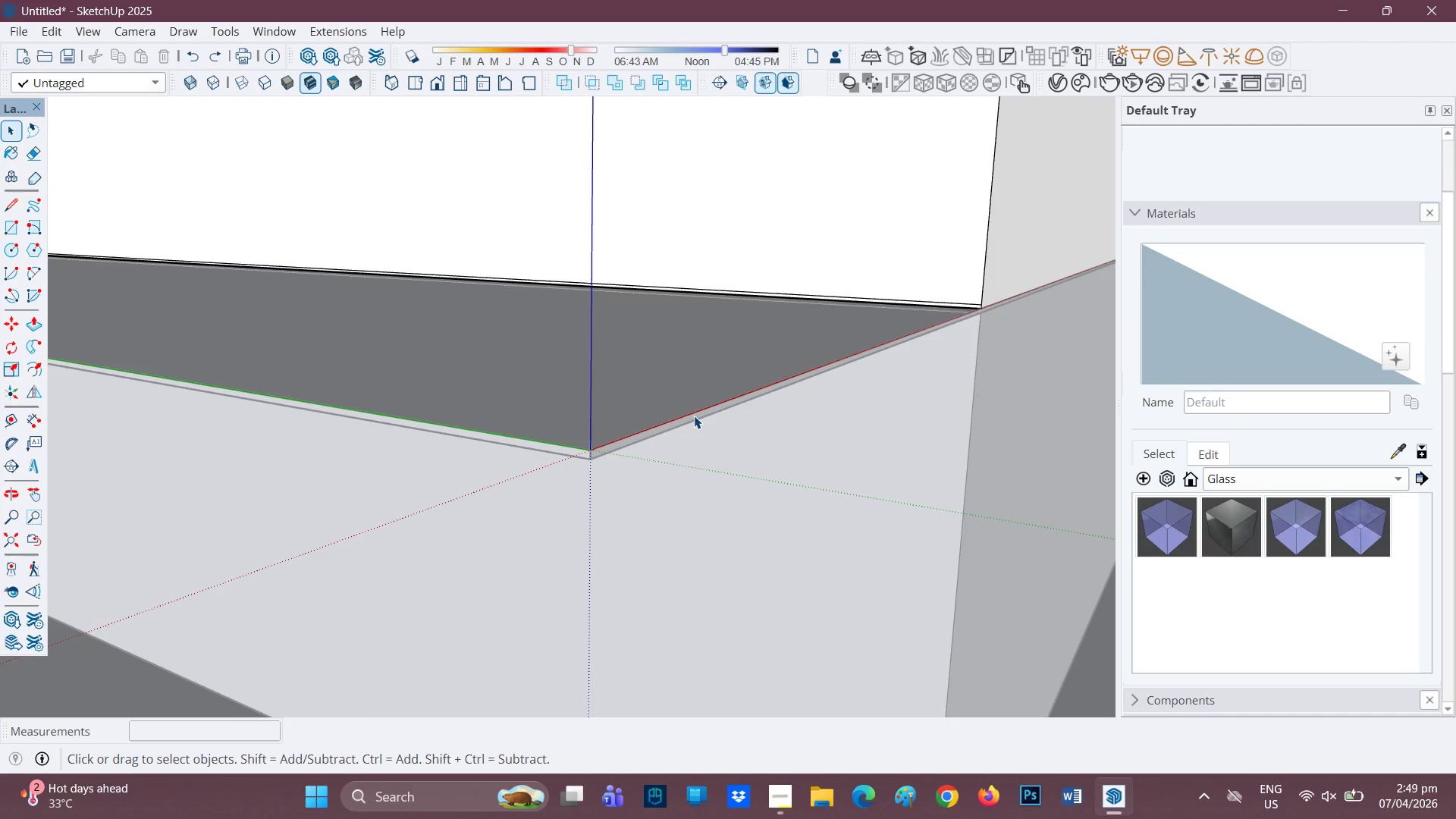 
key(Control+Z)
 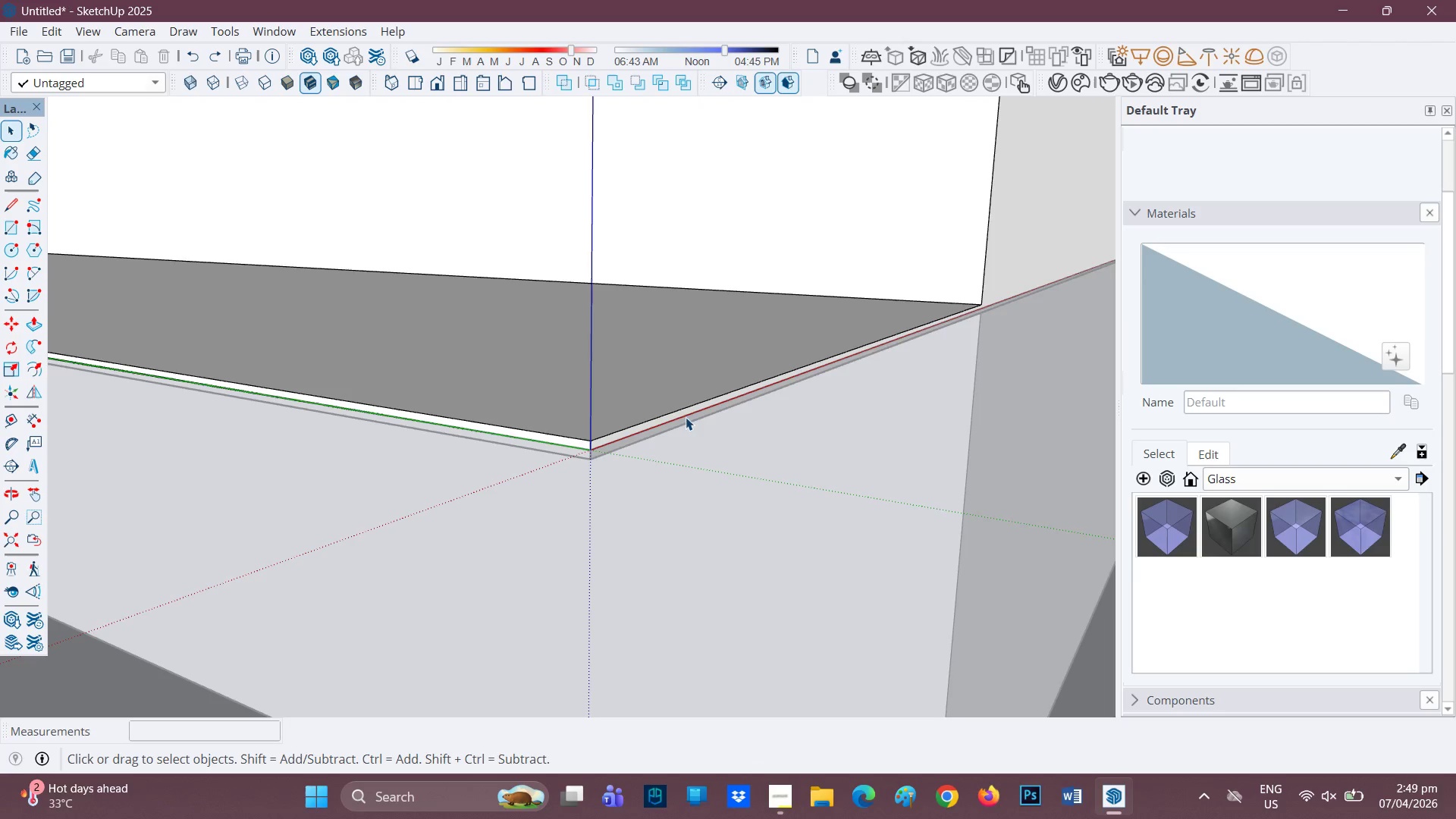 
scroll: coordinate [684, 414], scroll_direction: down, amount: 2.0
 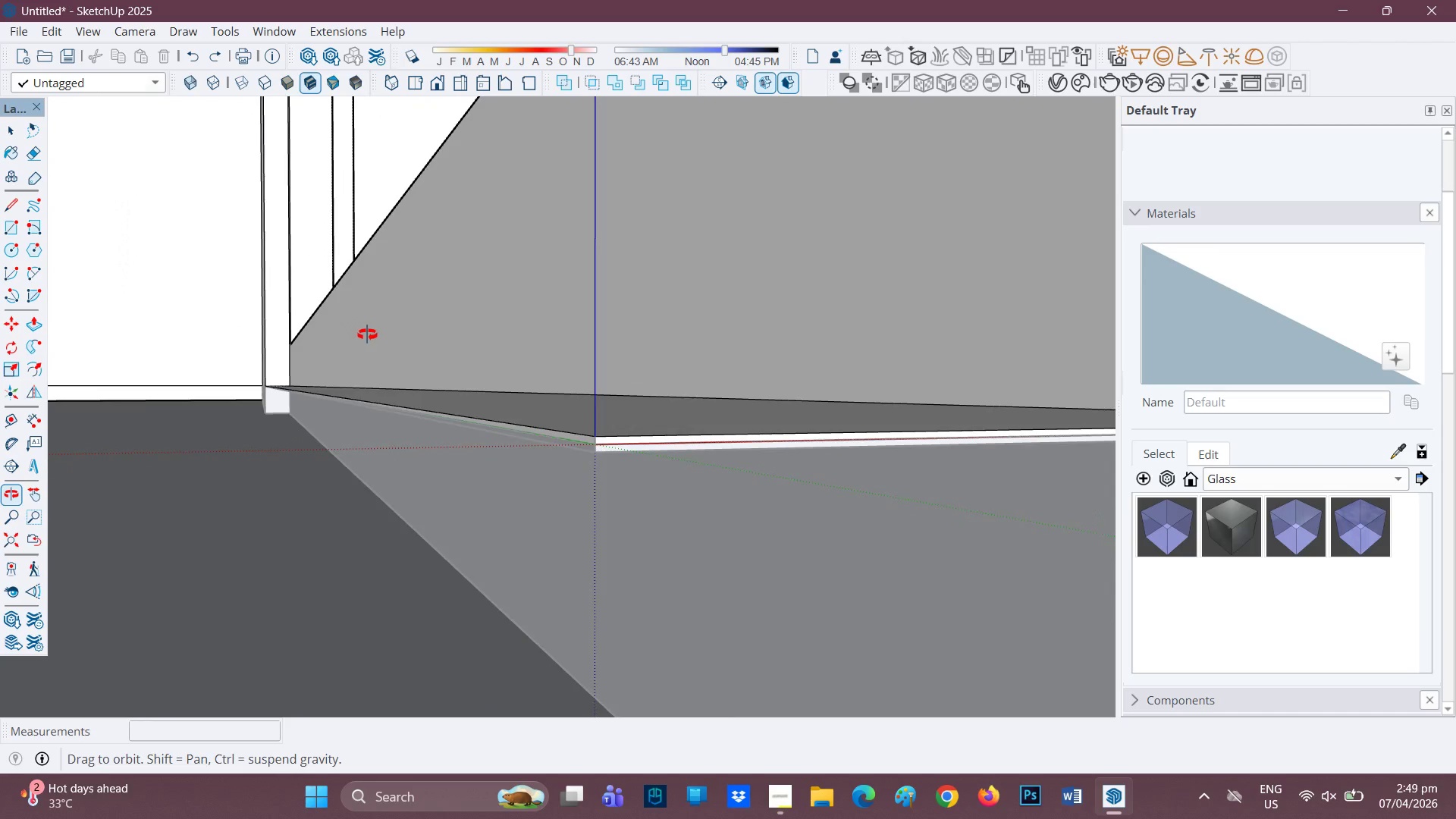 
scroll: coordinate [384, 372], scroll_direction: up, amount: 1.0
 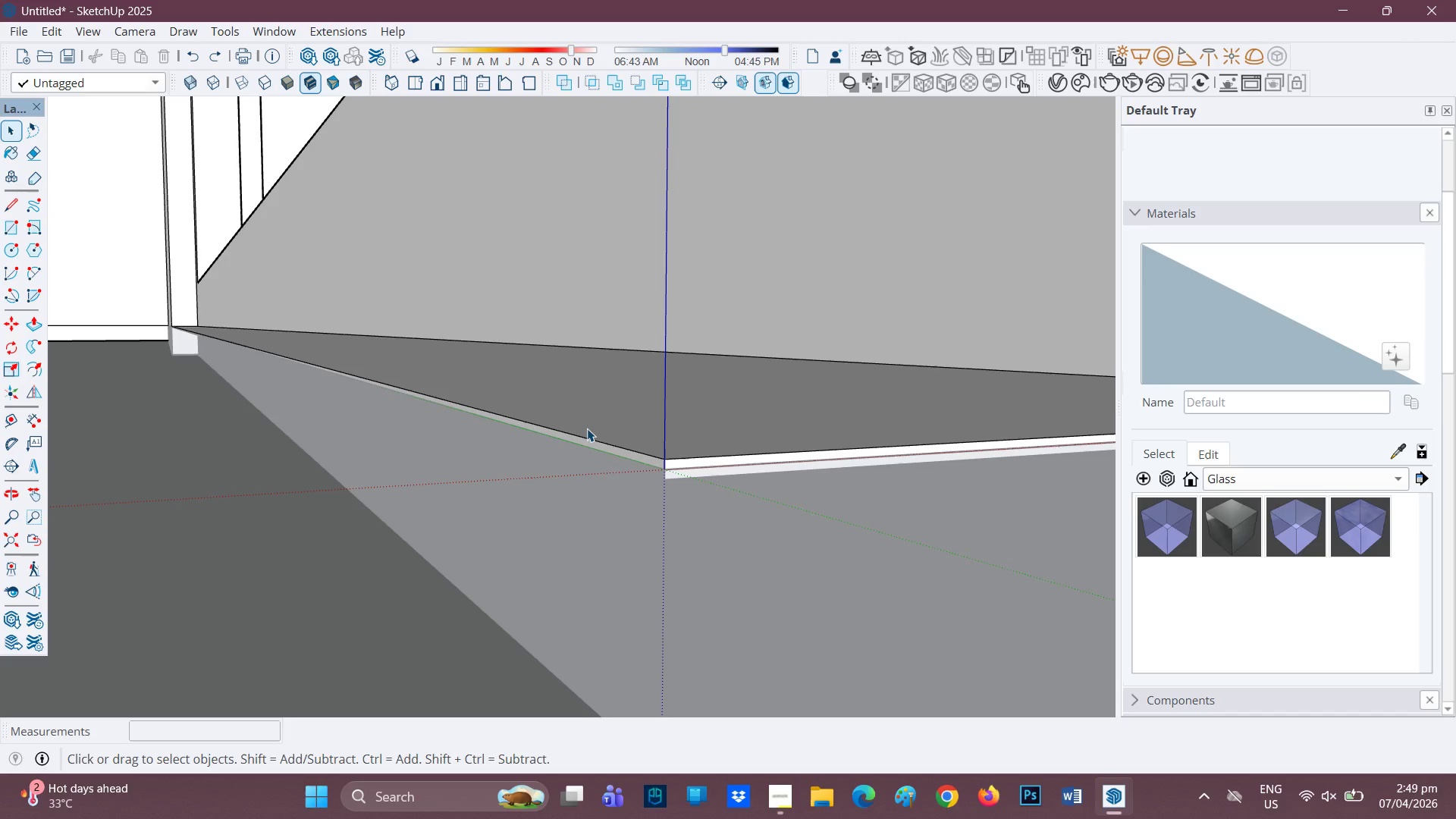 
double_click([588, 428])
 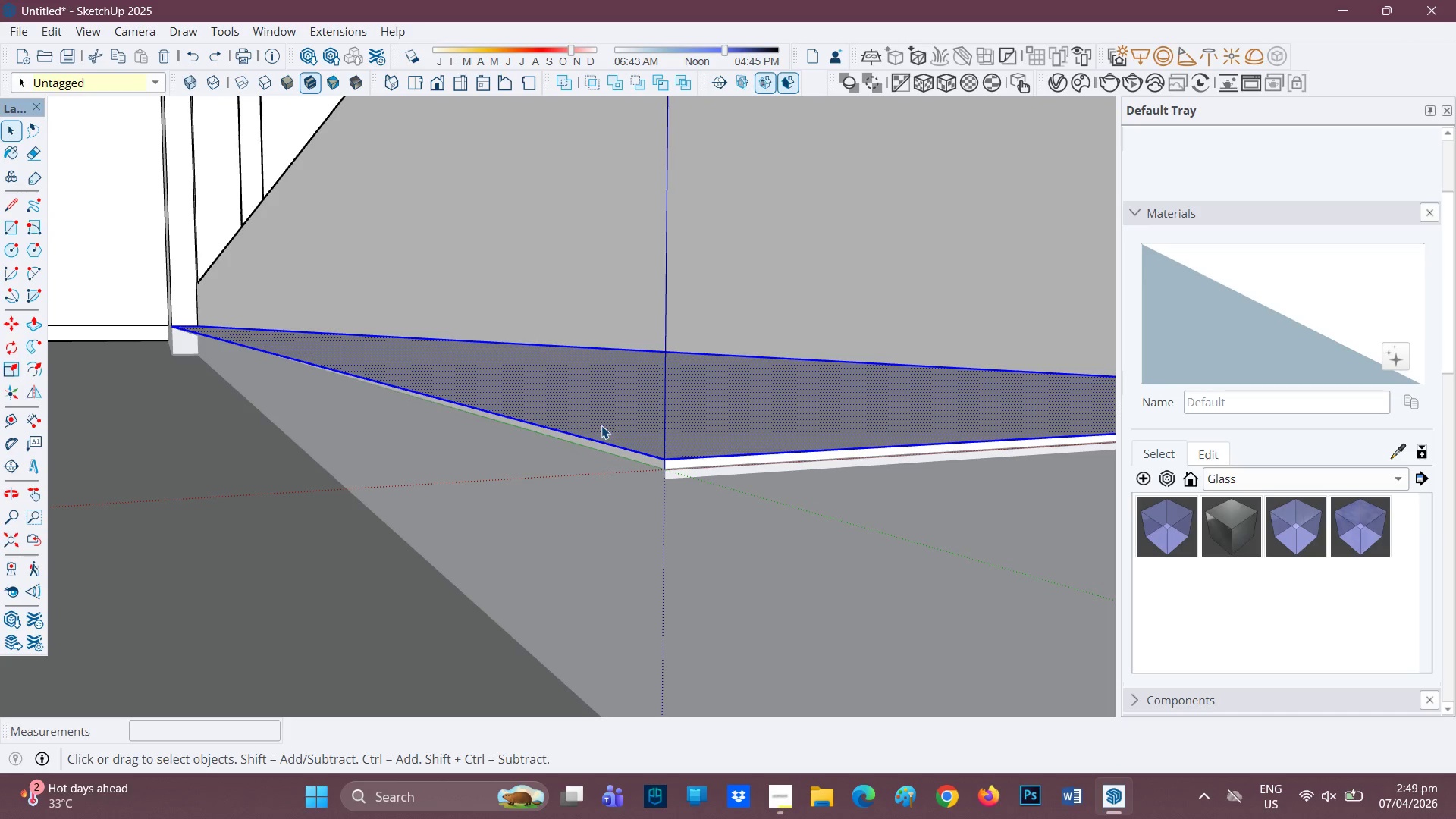 
key(P)
 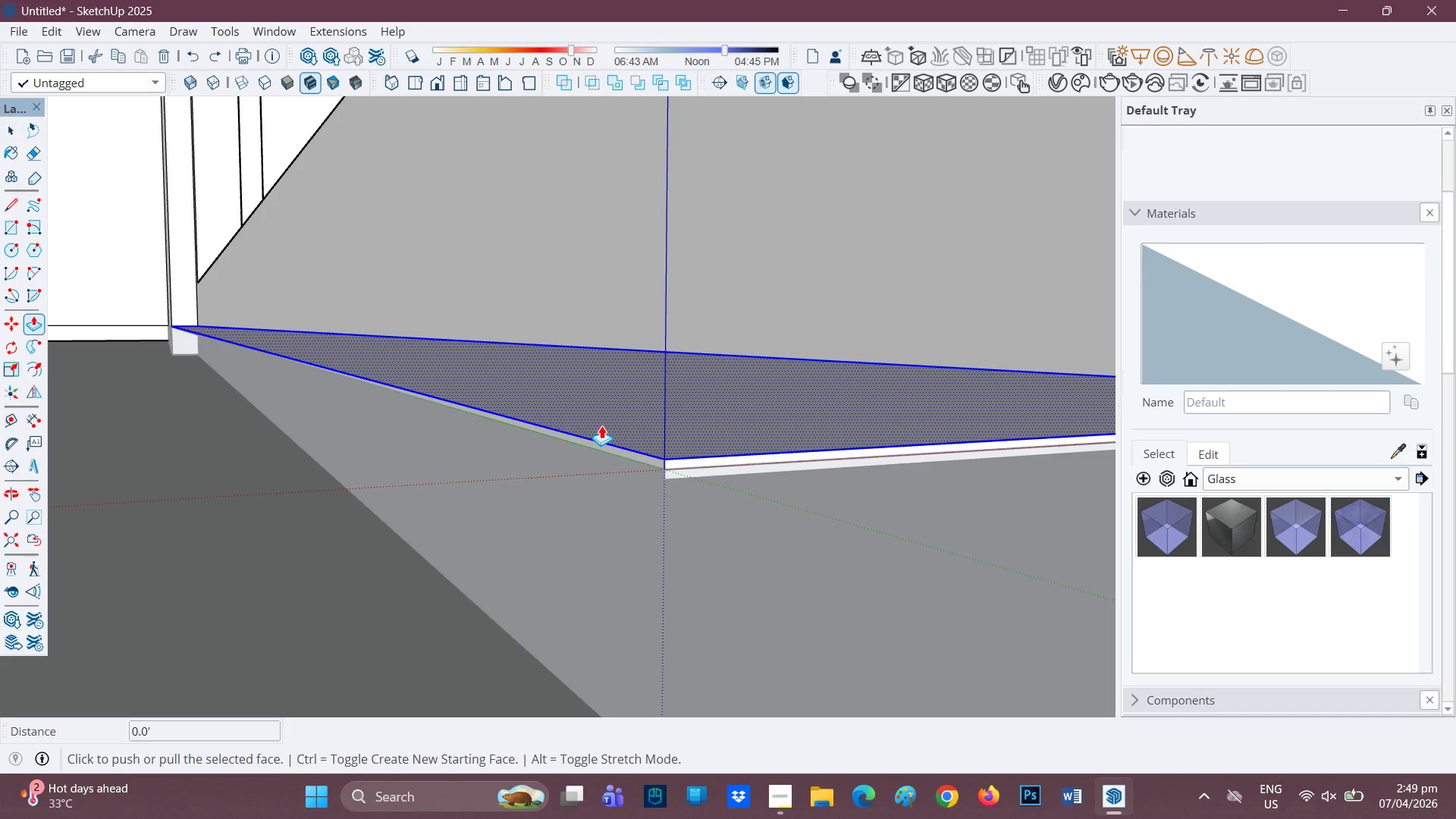 
left_click([601, 425])
 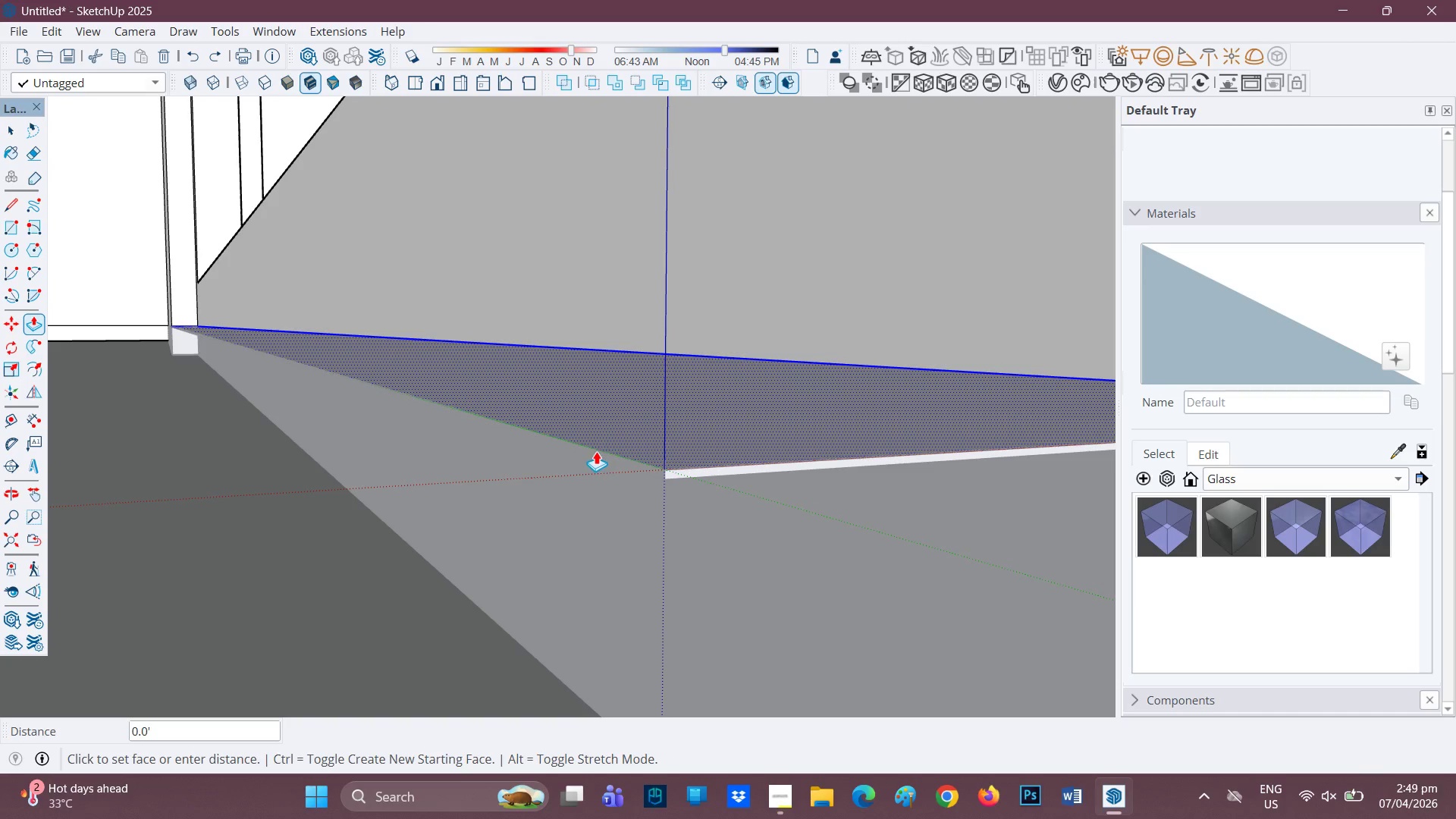 
left_click([596, 451])
 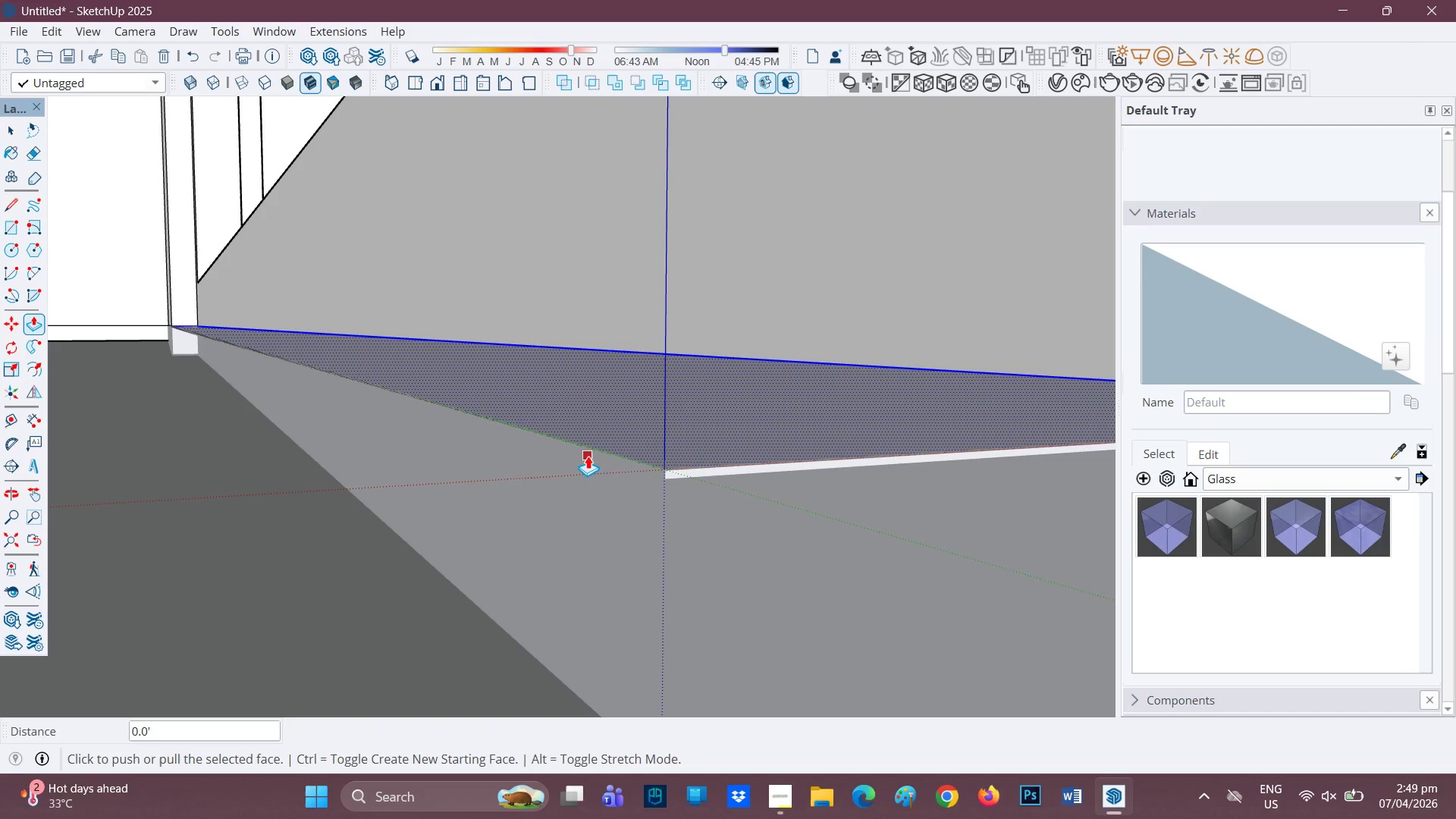 
left_click([585, 456])
 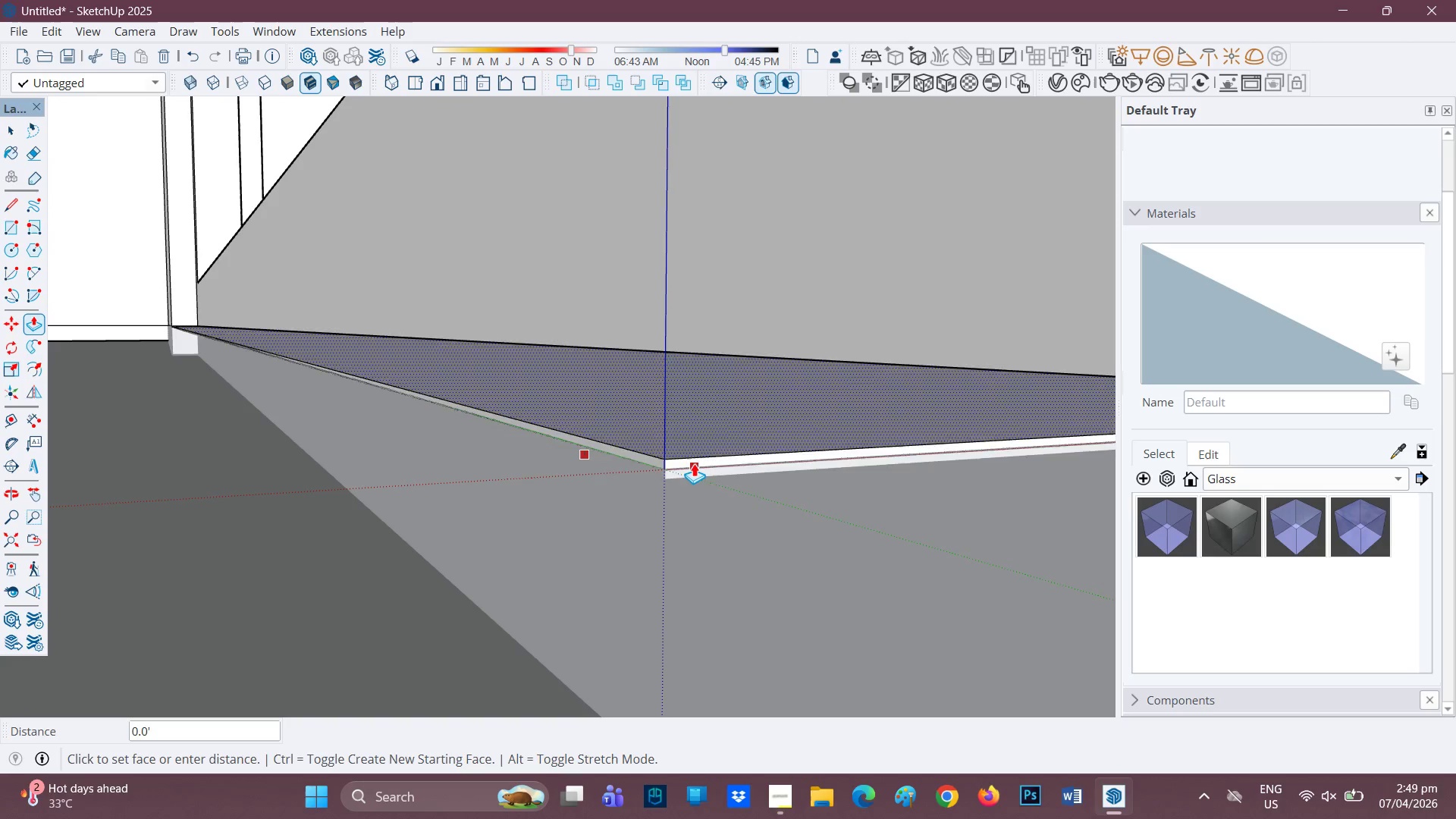 
wait(7.34)
 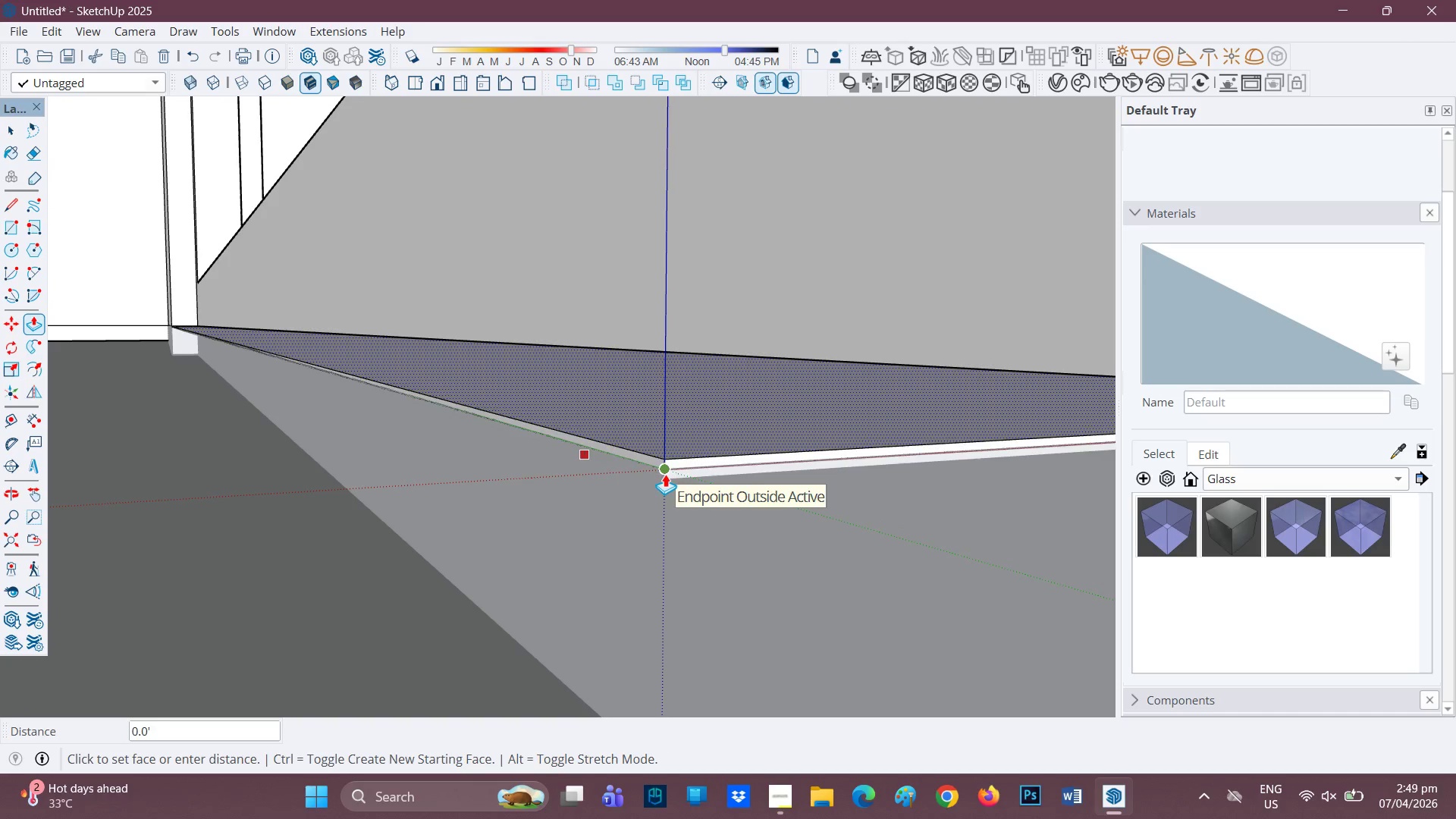 
left_click([648, 472])
 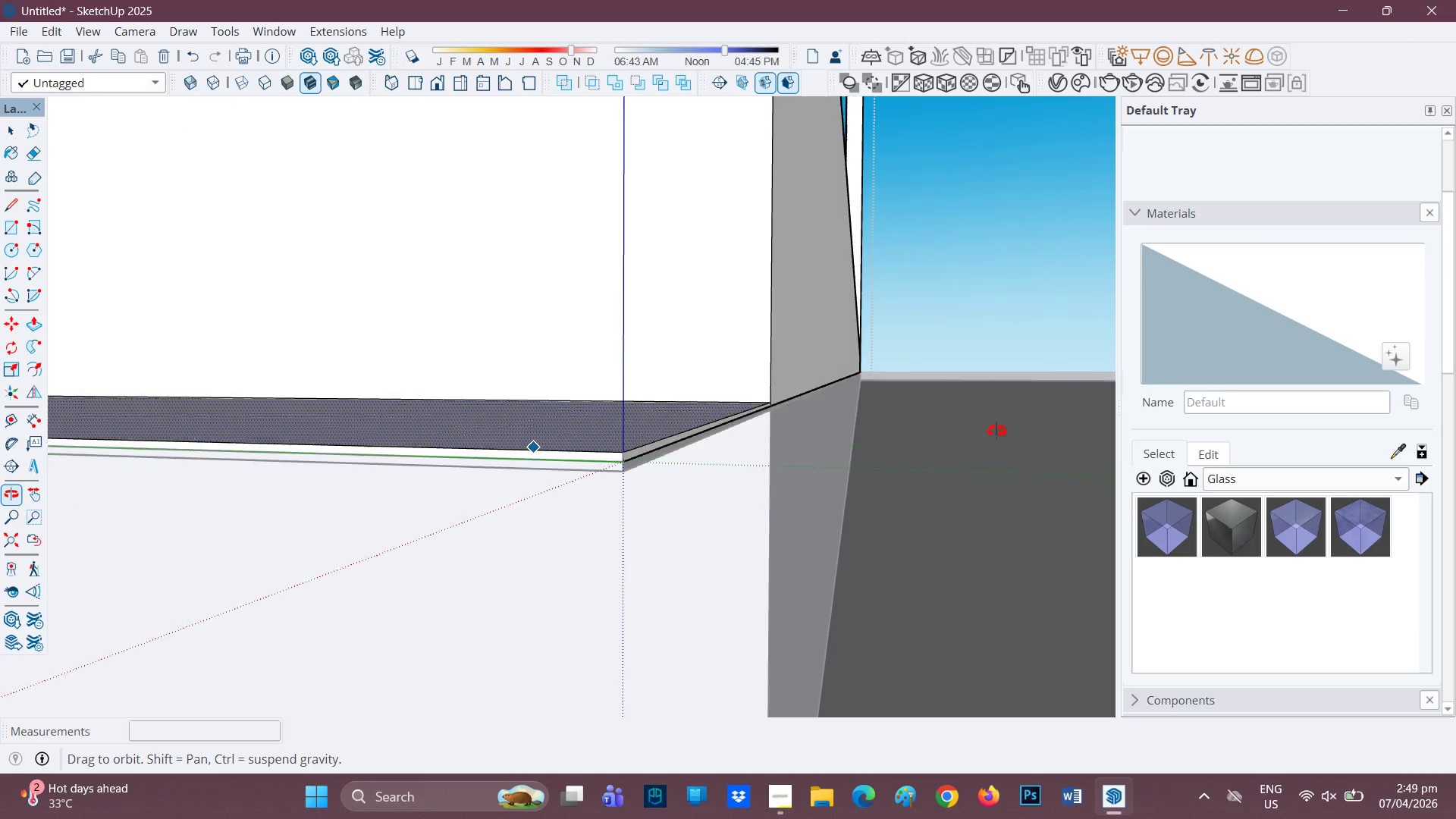 
key(Control+Z)
 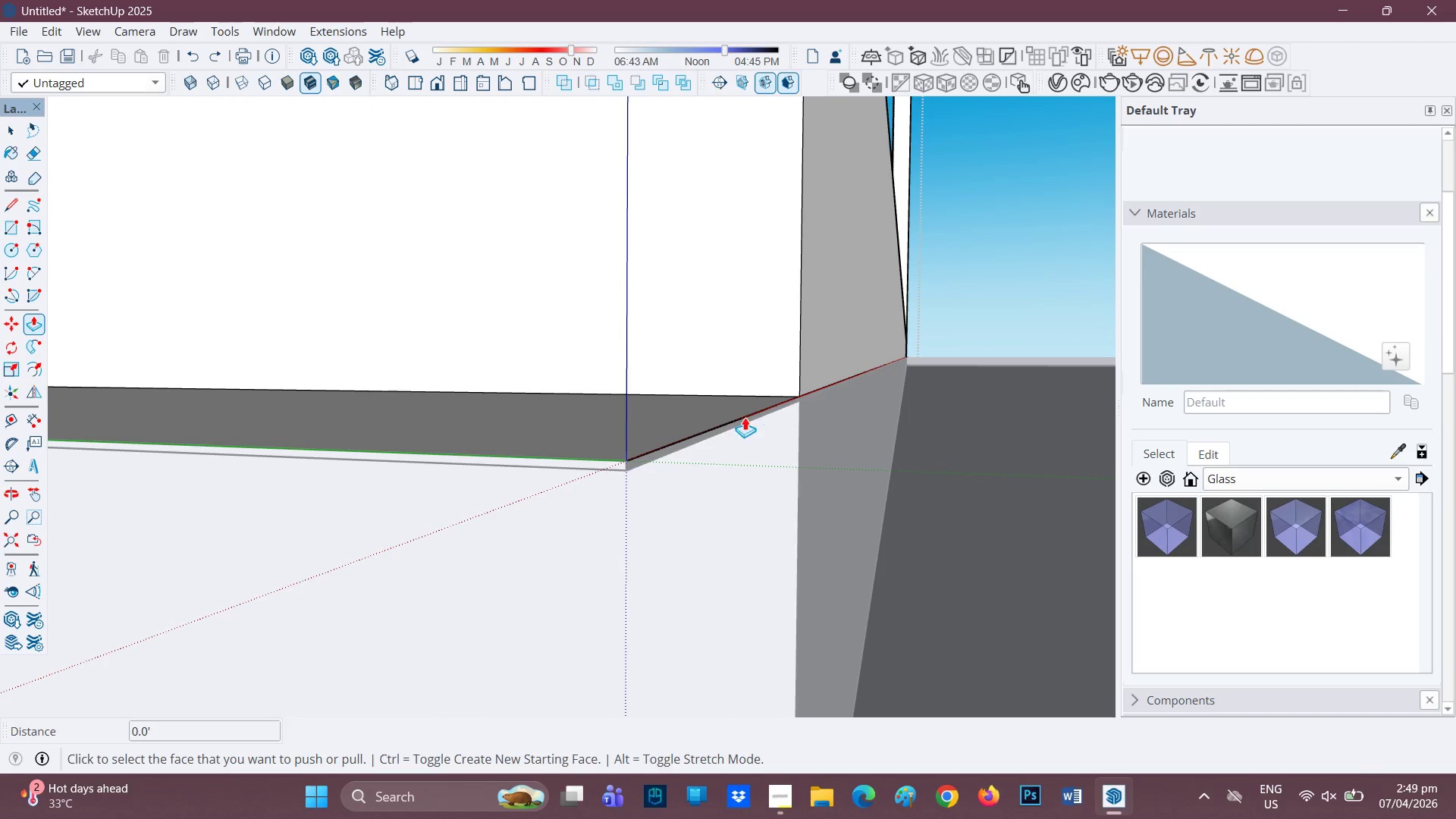 
scroll: coordinate [679, 445], scroll_direction: up, amount: 2.0
 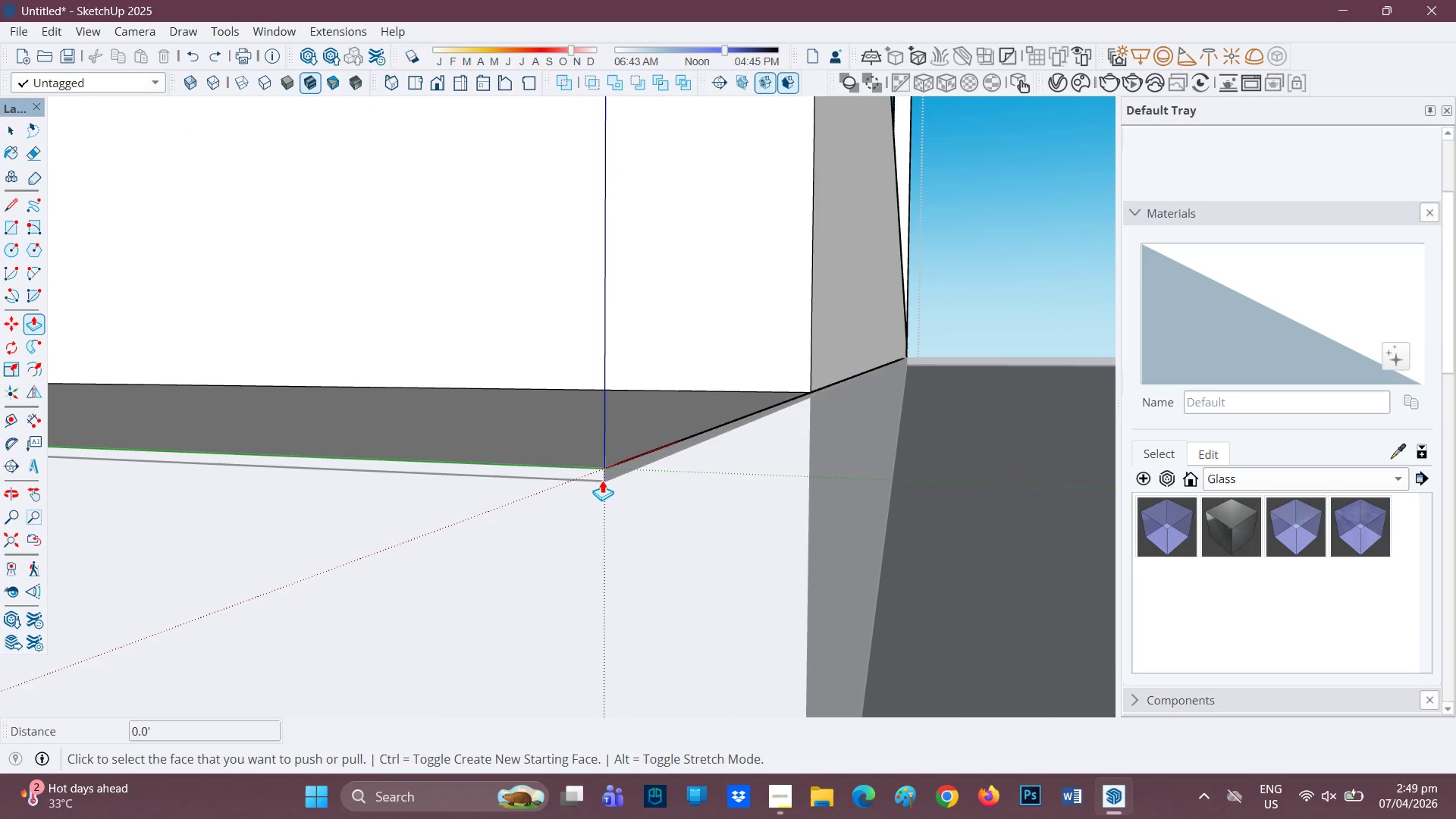 
key(Space)
 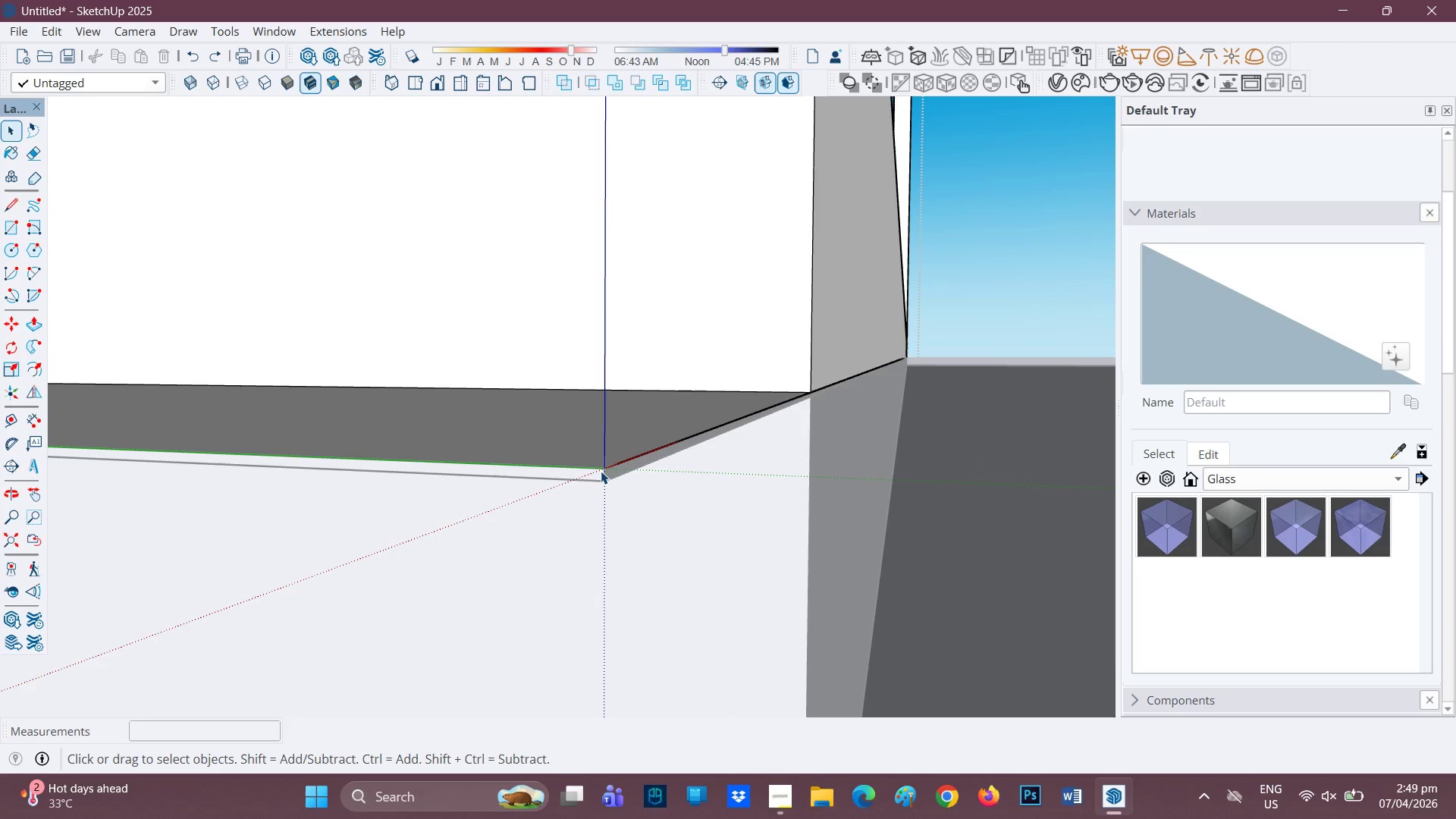 
left_click([601, 471])
 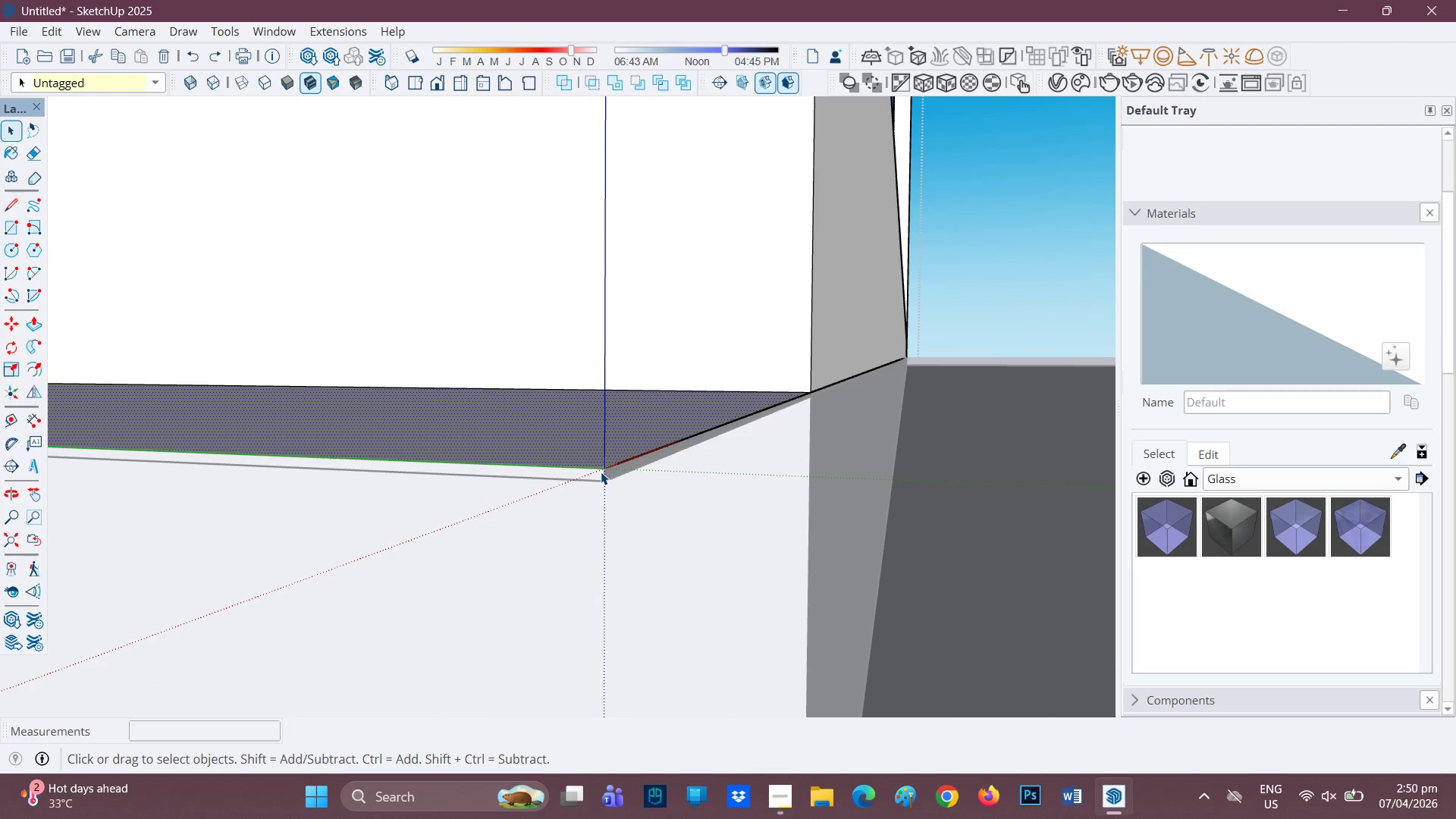 
triple_click([600, 472])
 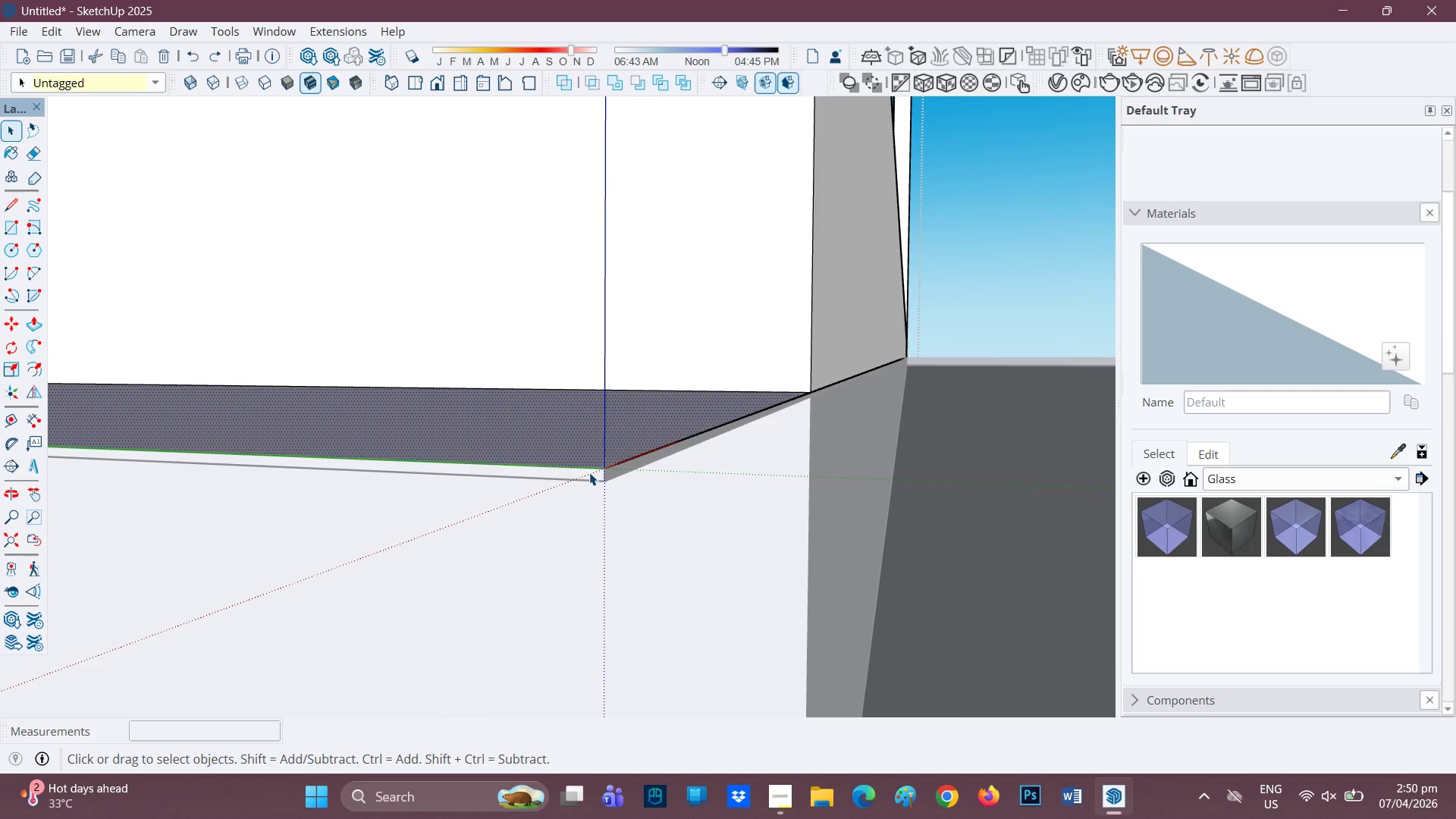 
triple_click([586, 472])
 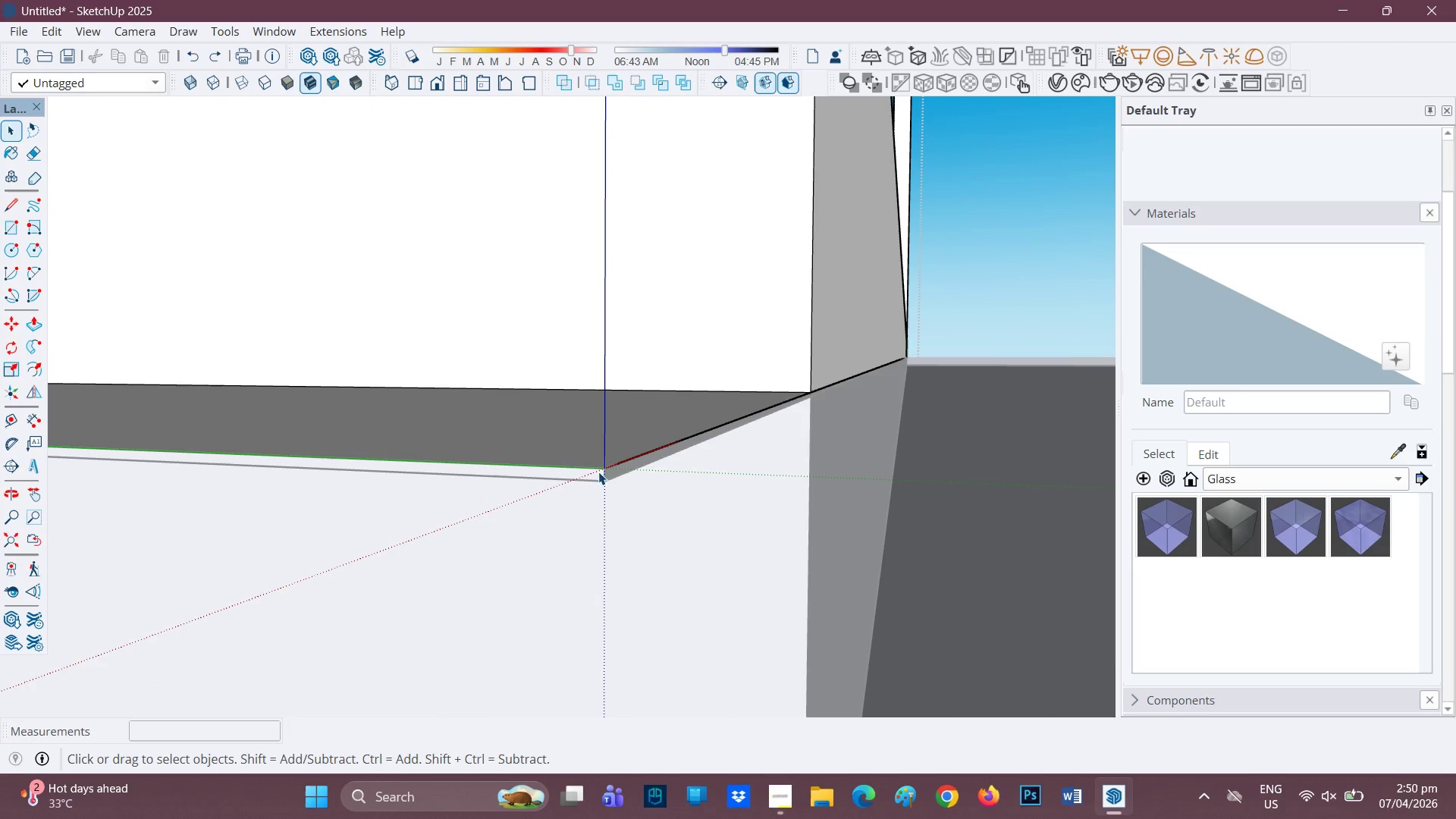 
triple_click([1050, 285])
 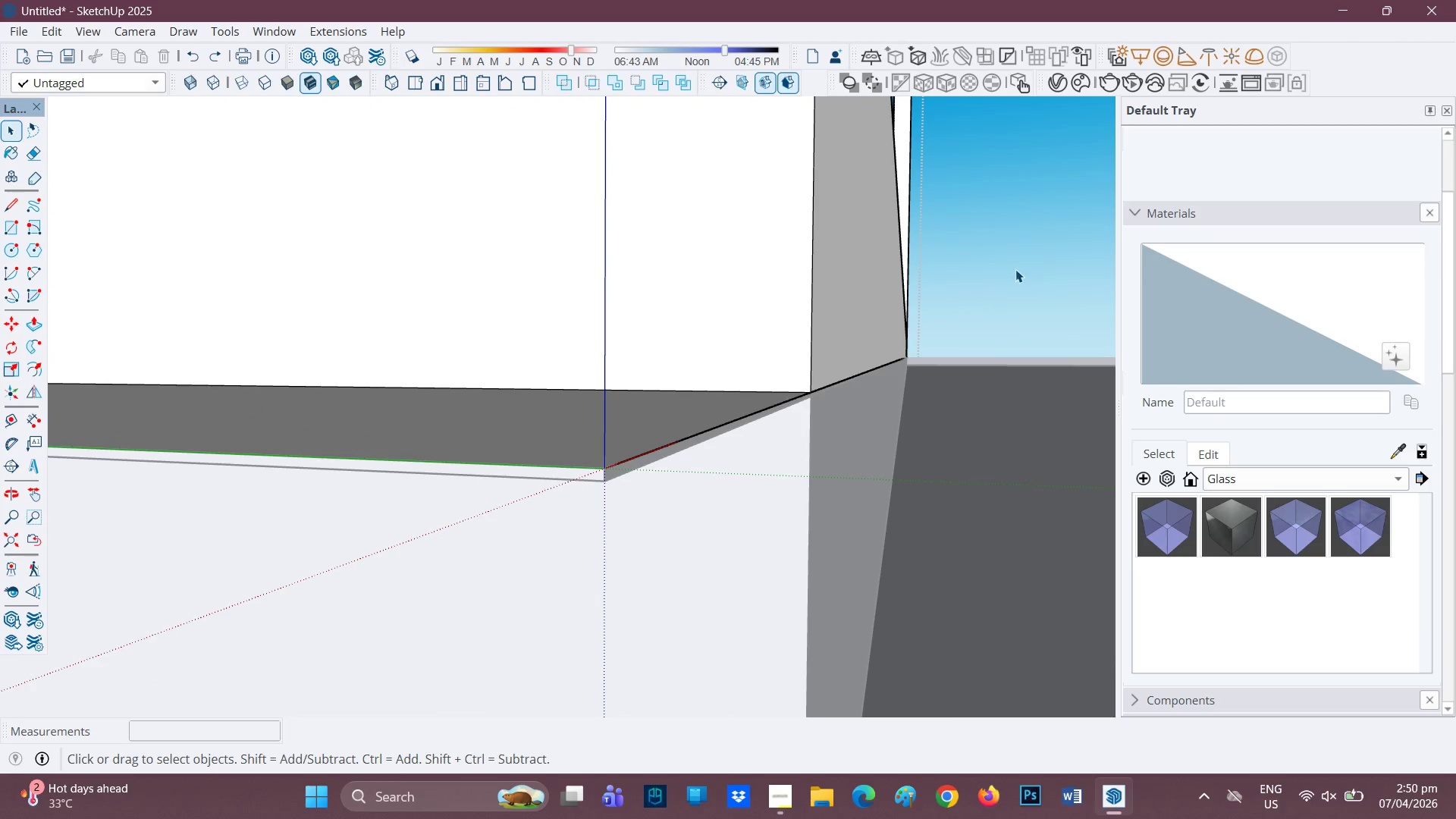 
double_click([1017, 268])
 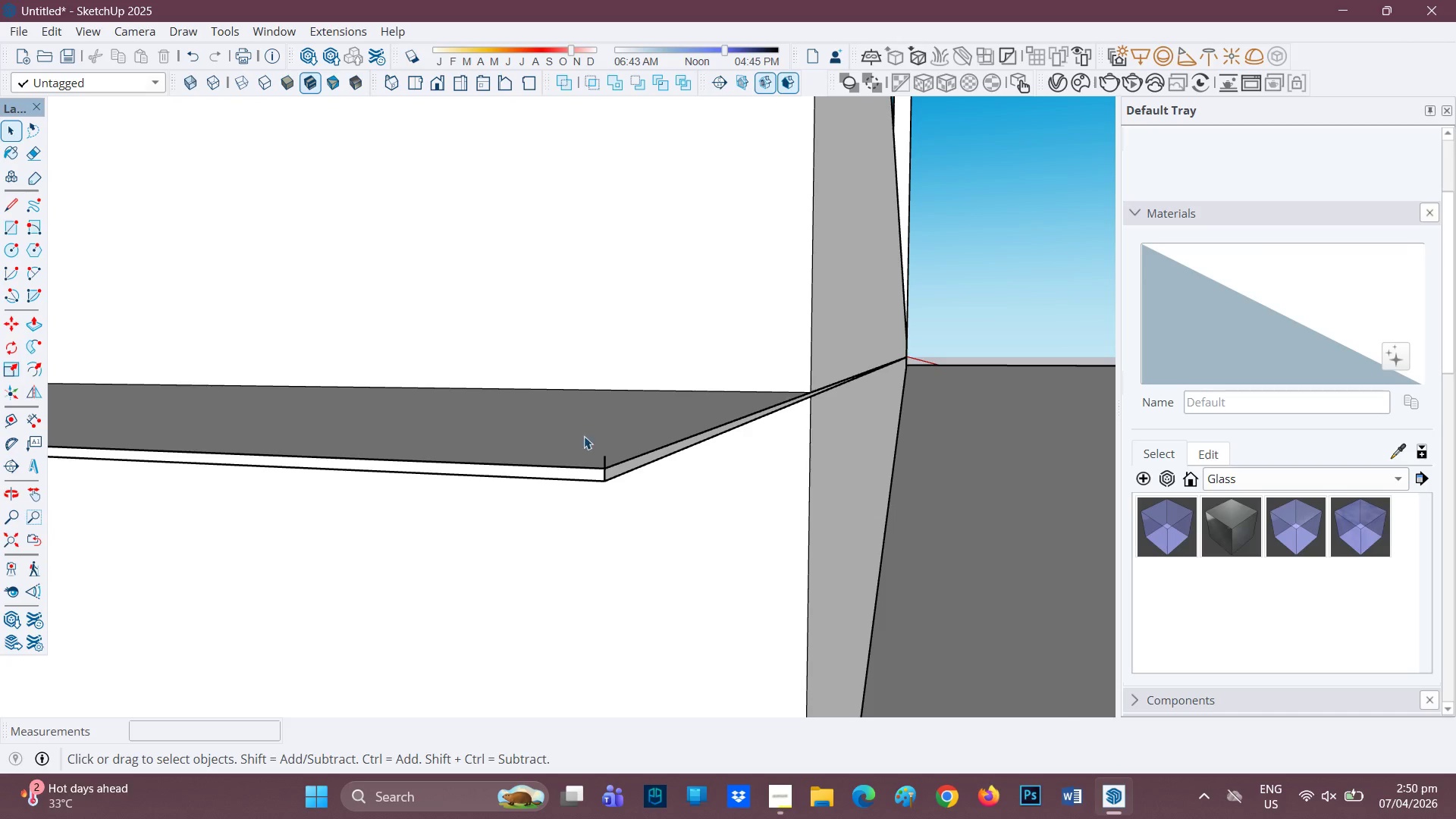 
left_click([596, 482])
 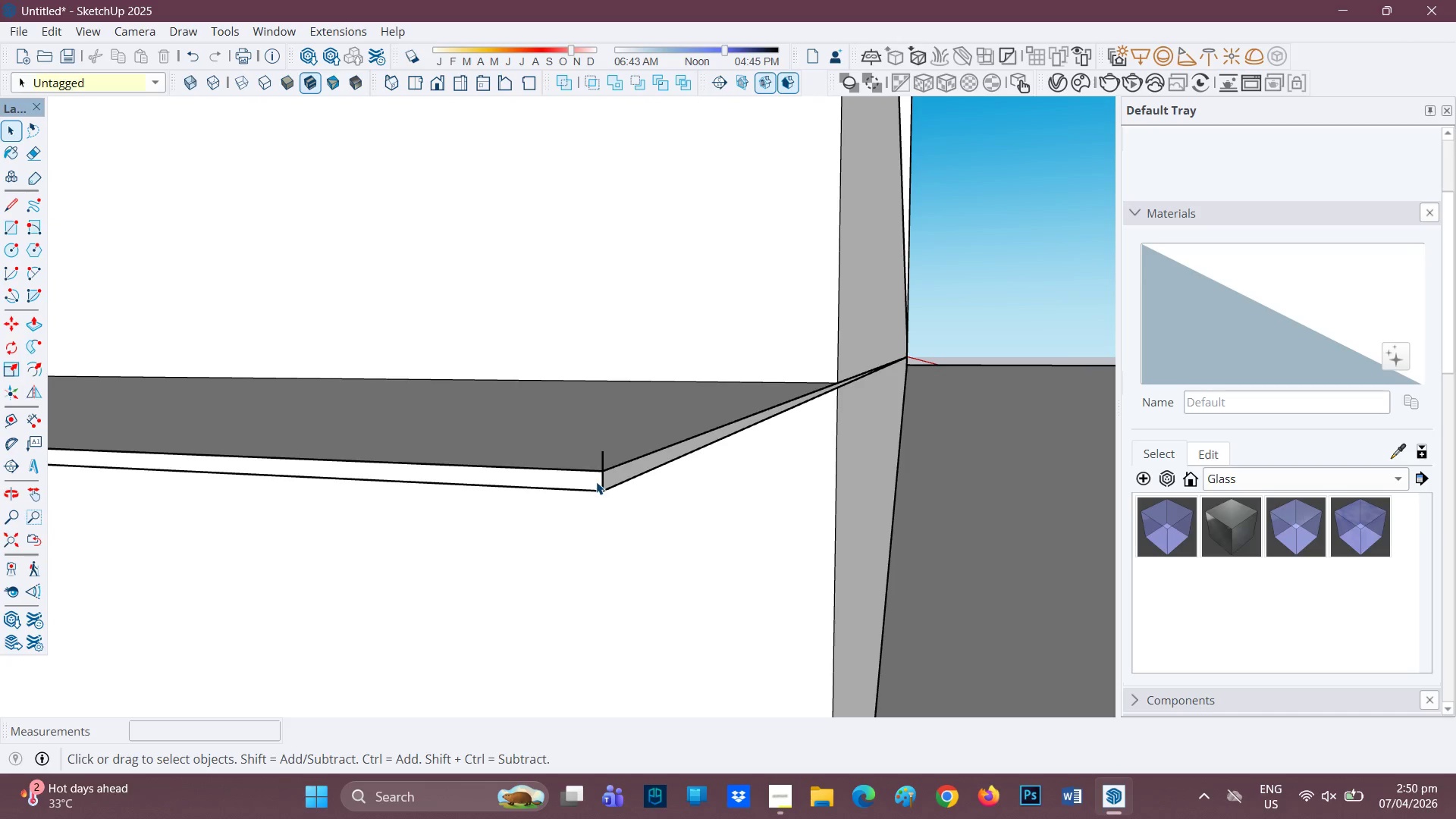 
scroll: coordinate [619, 455], scroll_direction: up, amount: 4.0
 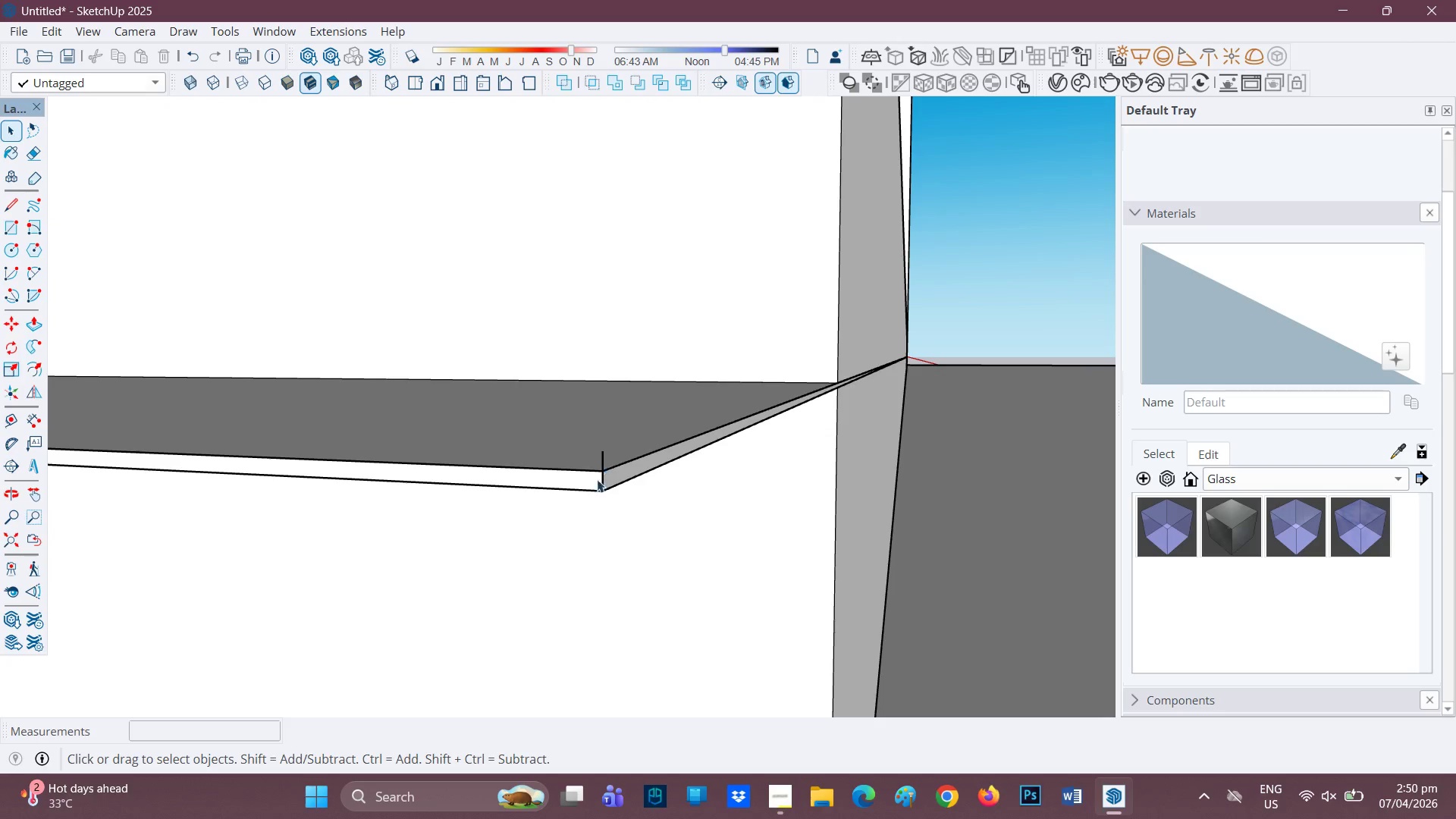 
double_click([596, 482])
 